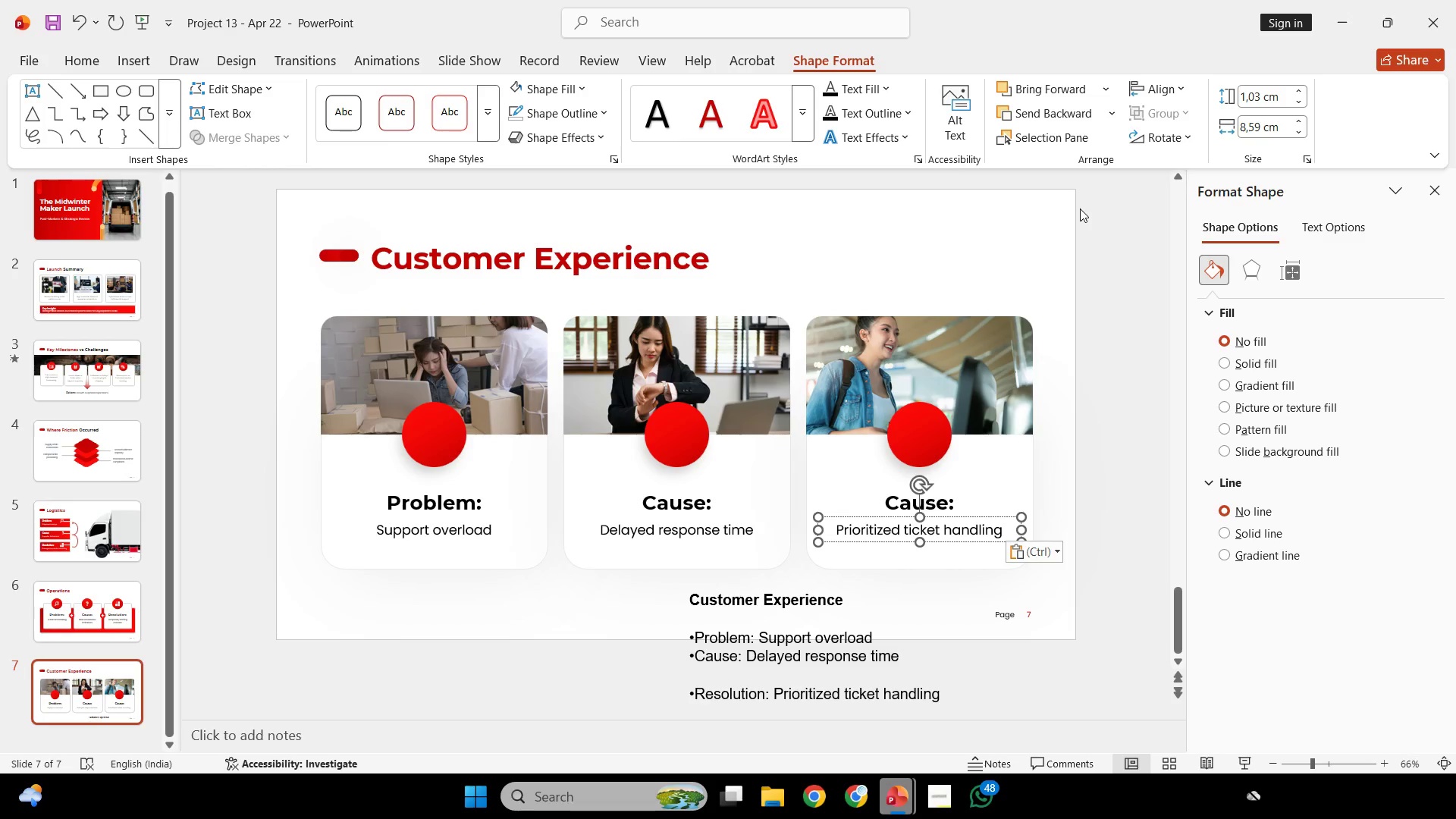 
left_click([932, 505])
 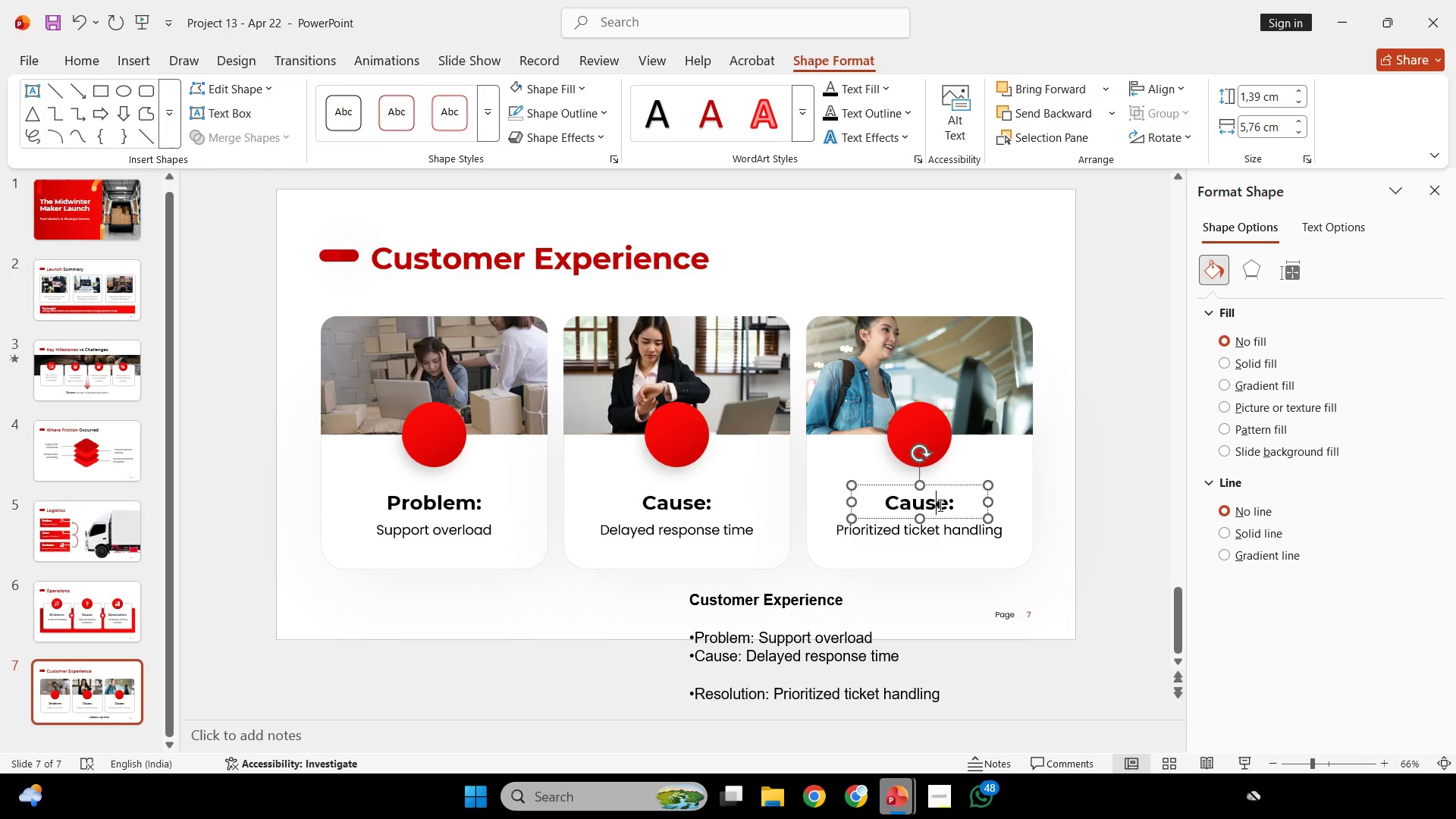 
left_click_drag(start_coordinate=[940, 505], to_coordinate=[882, 500])
 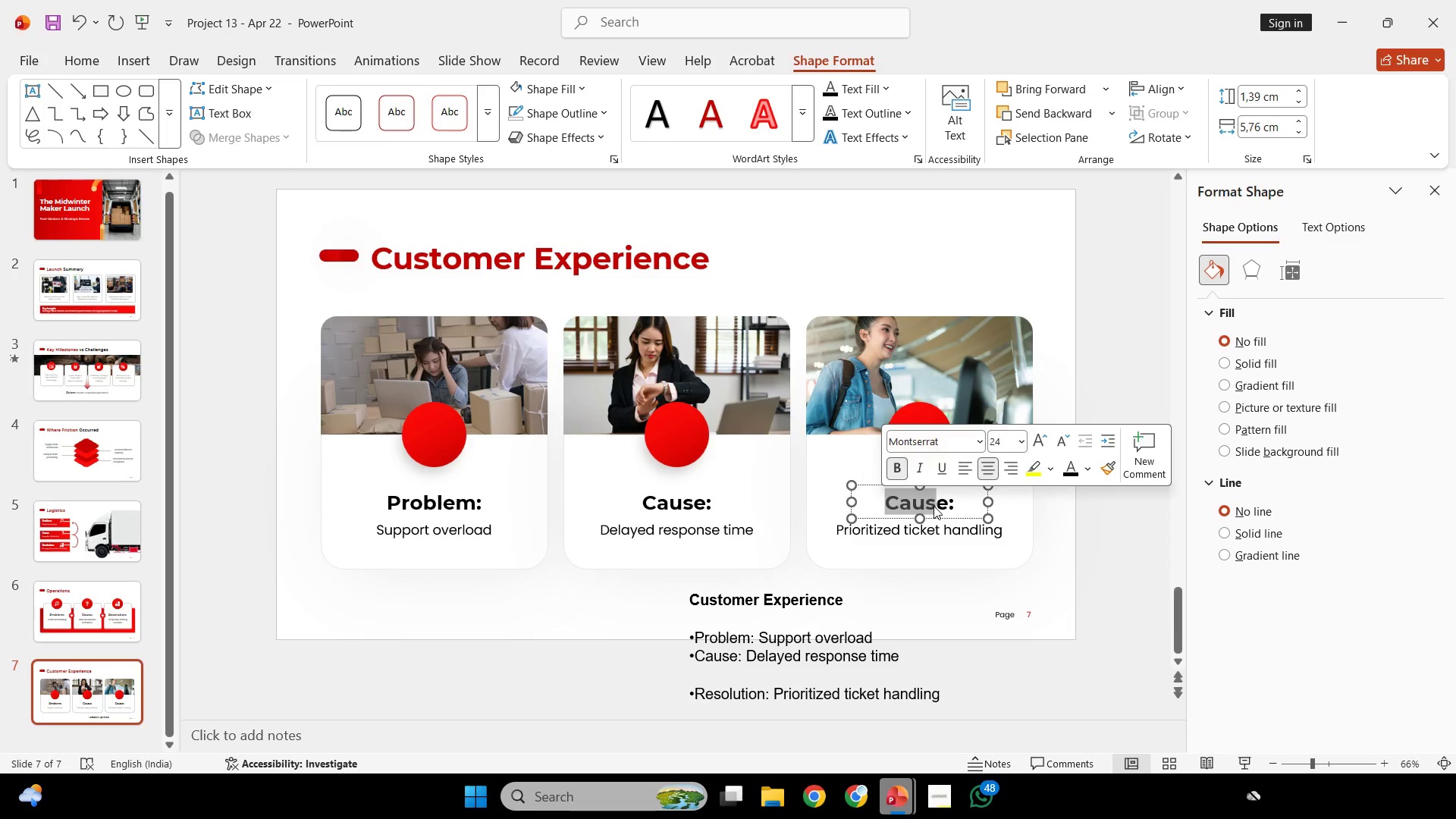 
key(Shift+R)
 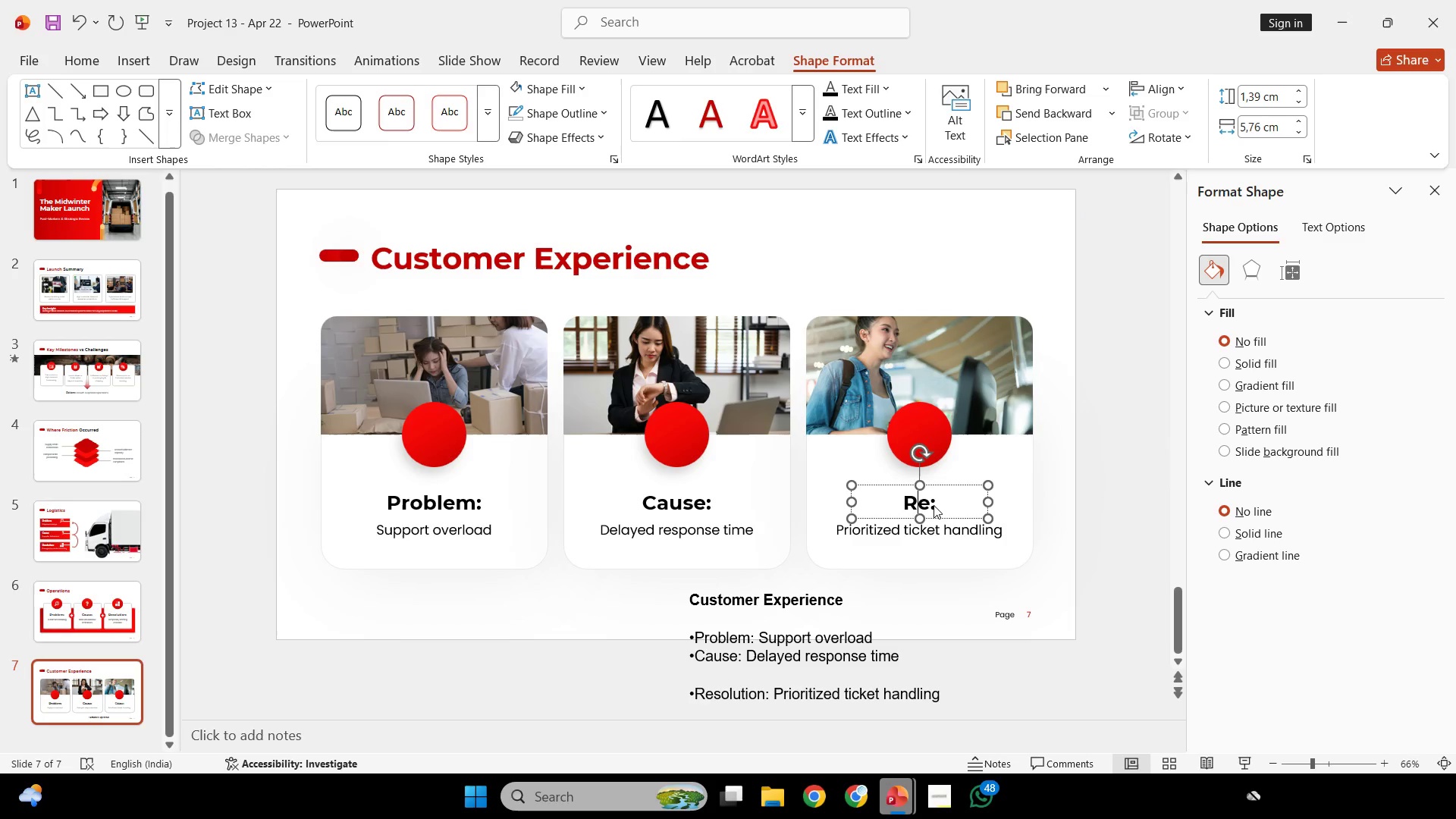 
key(ArrowRight)
 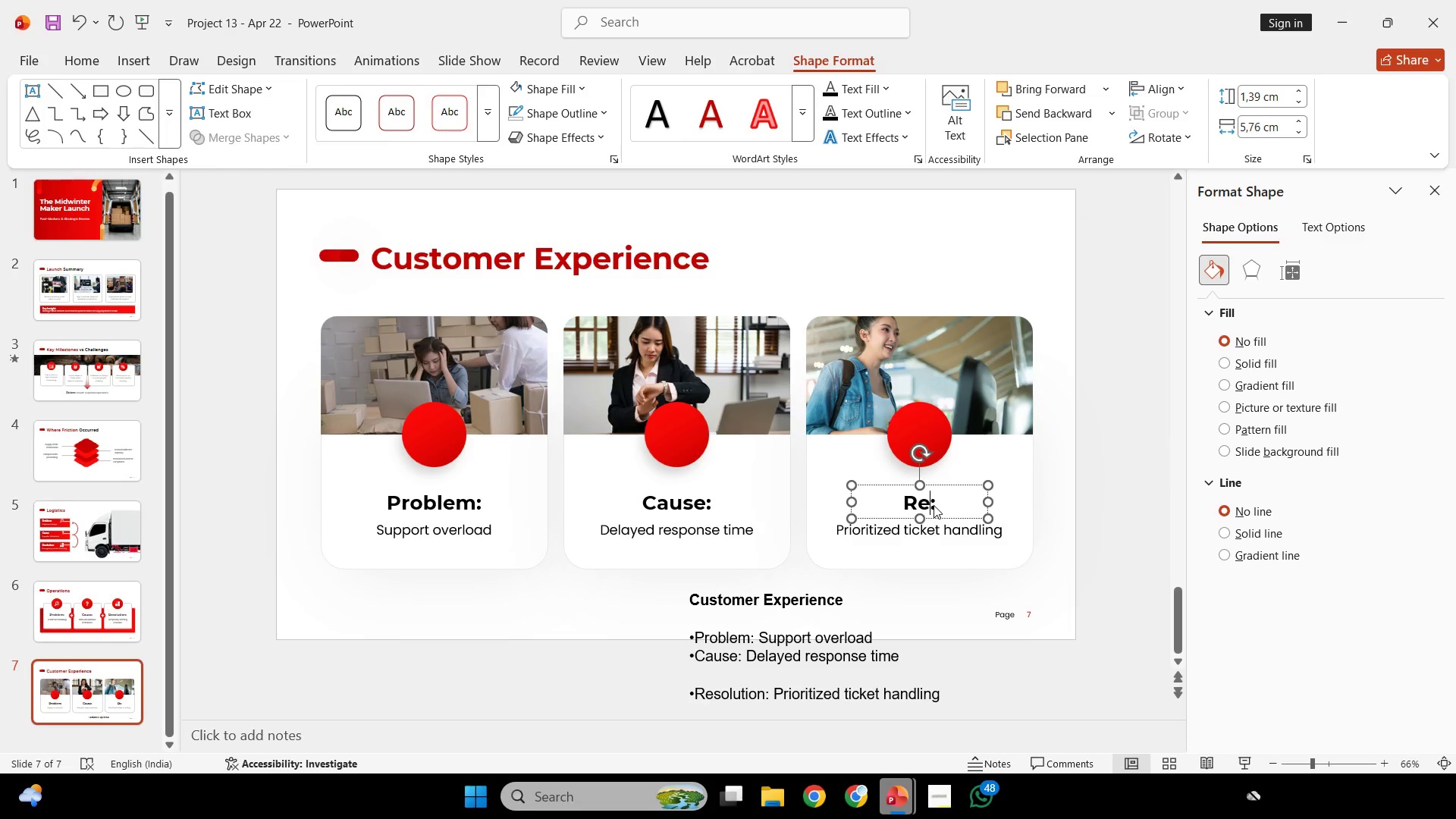 
type(S)
key(Backspace)
type(solution)
 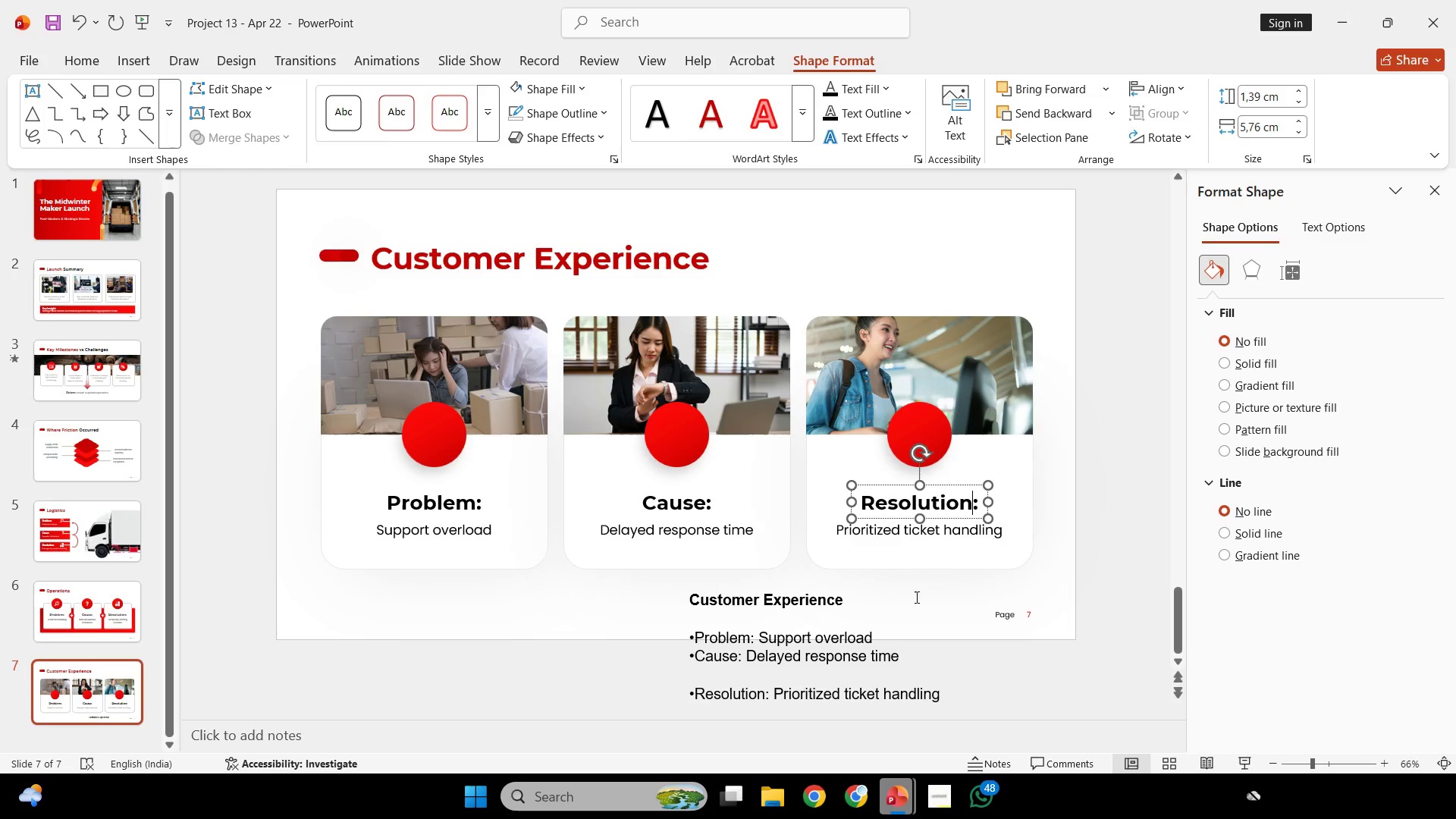 
left_click([981, 585])
 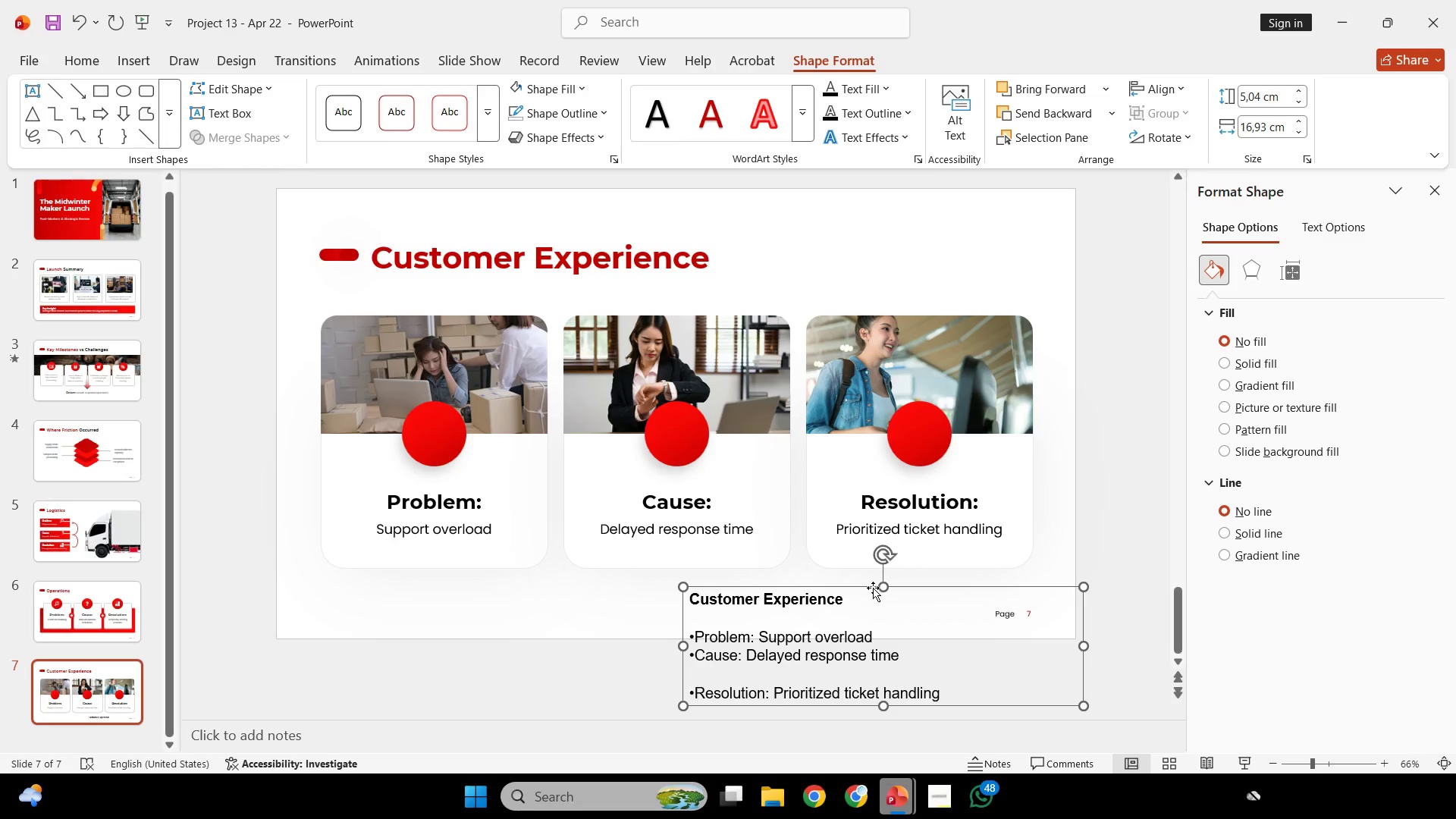 
left_click([873, 588])
 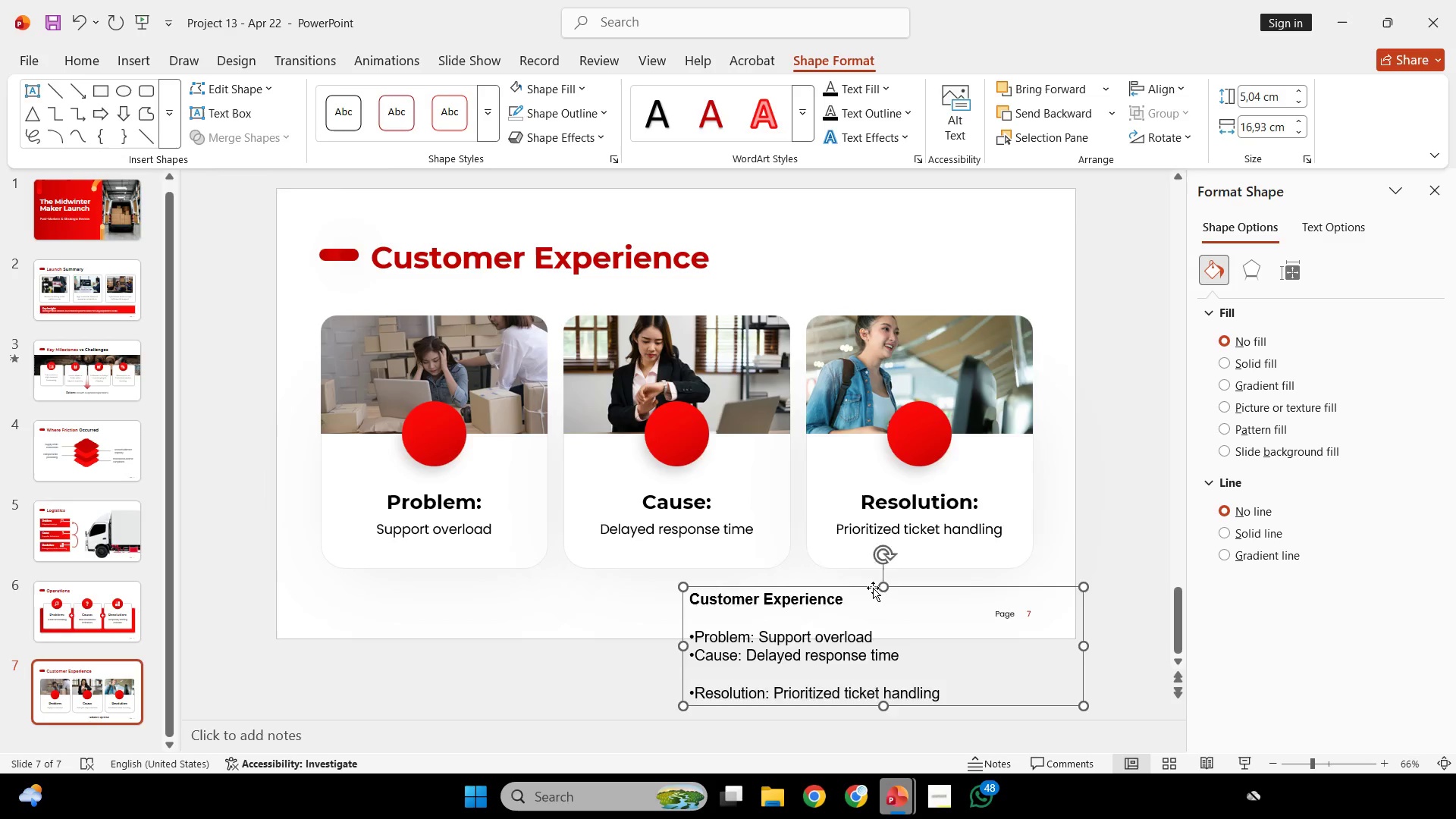 
key(Backspace)
 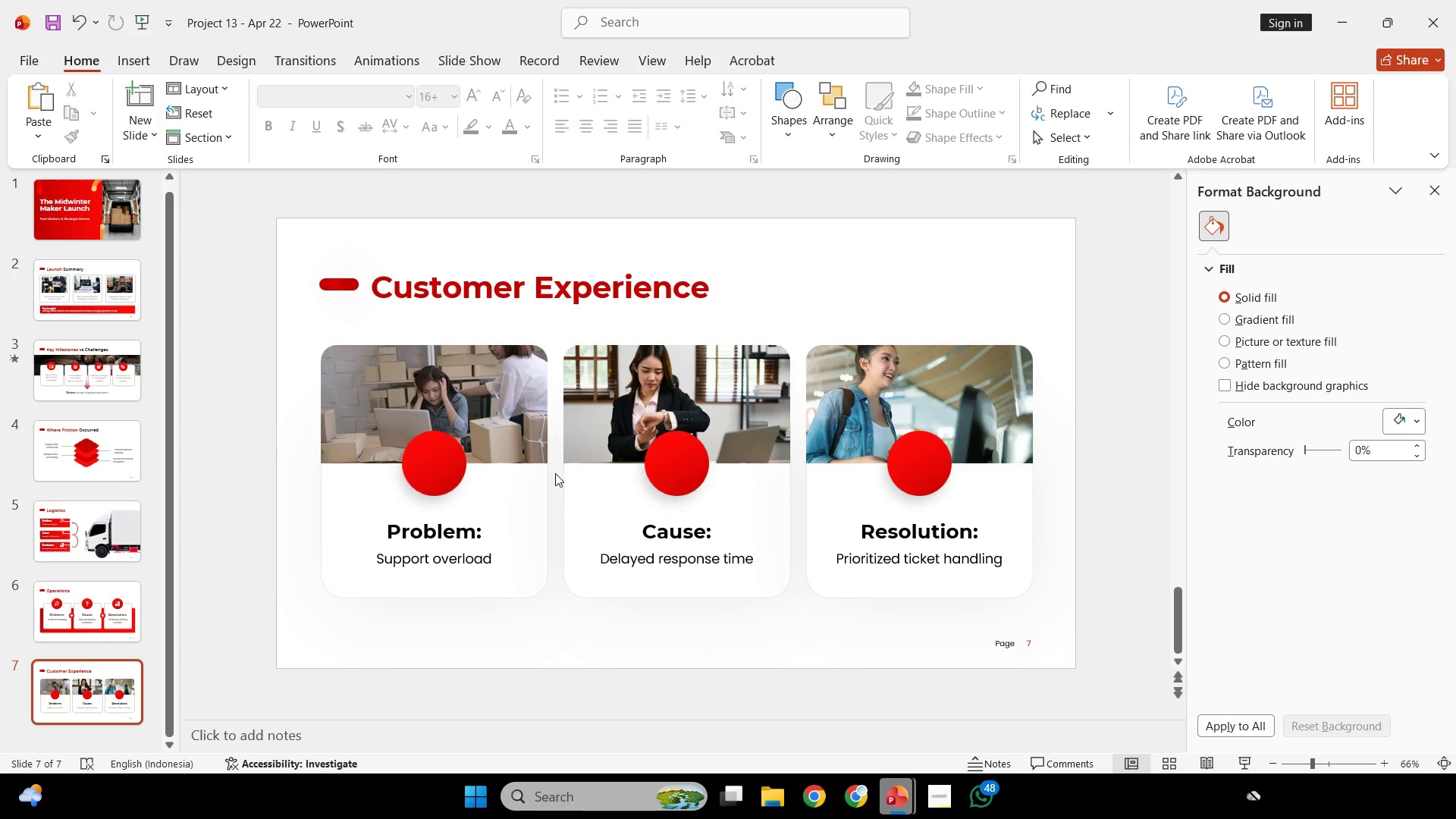 
scroll: coordinate [555, 473], scroll_direction: up, amount: 1.0
 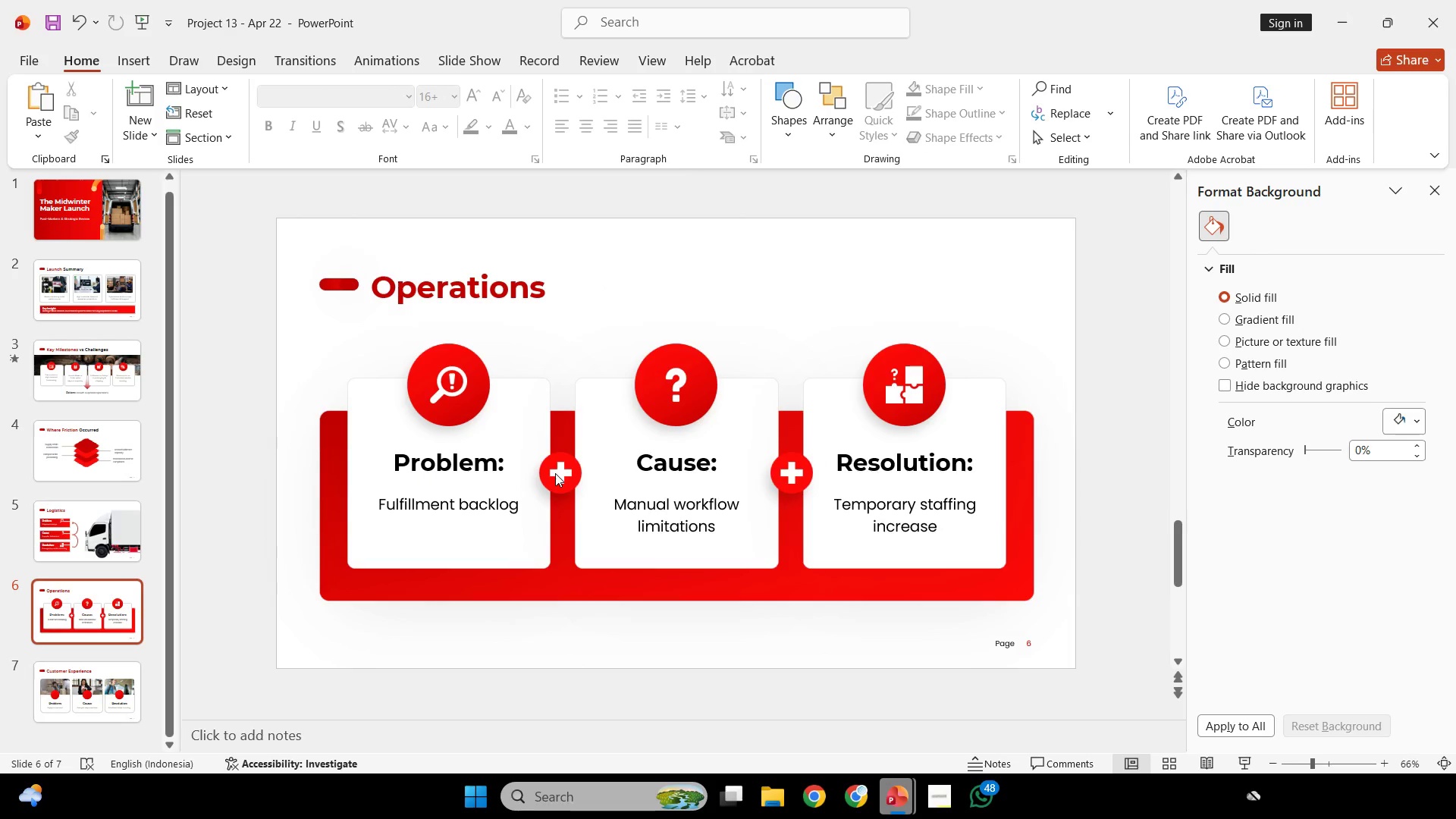 
scroll: coordinate [555, 473], scroll_direction: down, amount: 2.0
 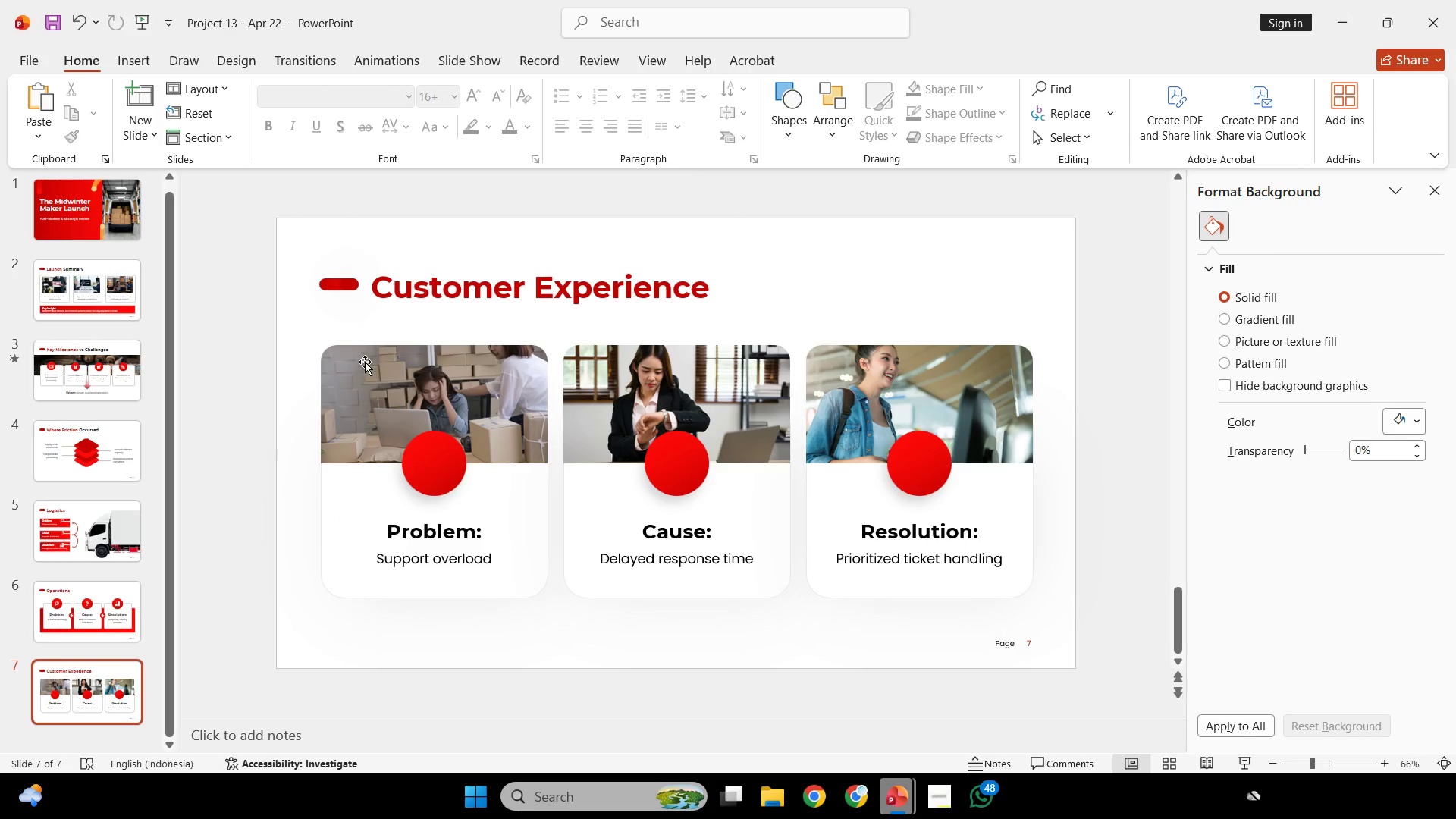 
left_click([364, 362])
 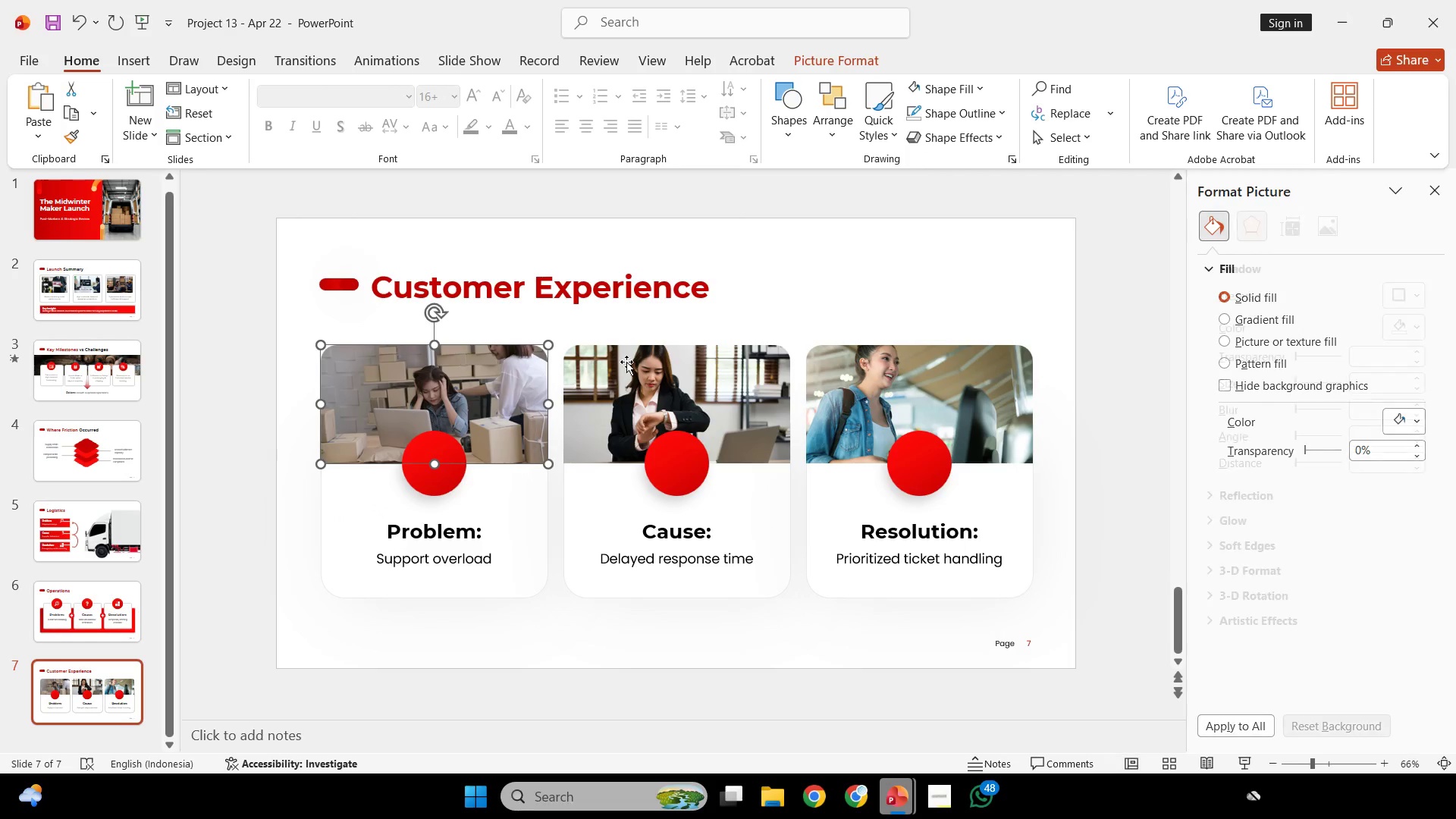 
hold_key(key=ShiftLeft, duration=0.78)
double_click([626, 362])
 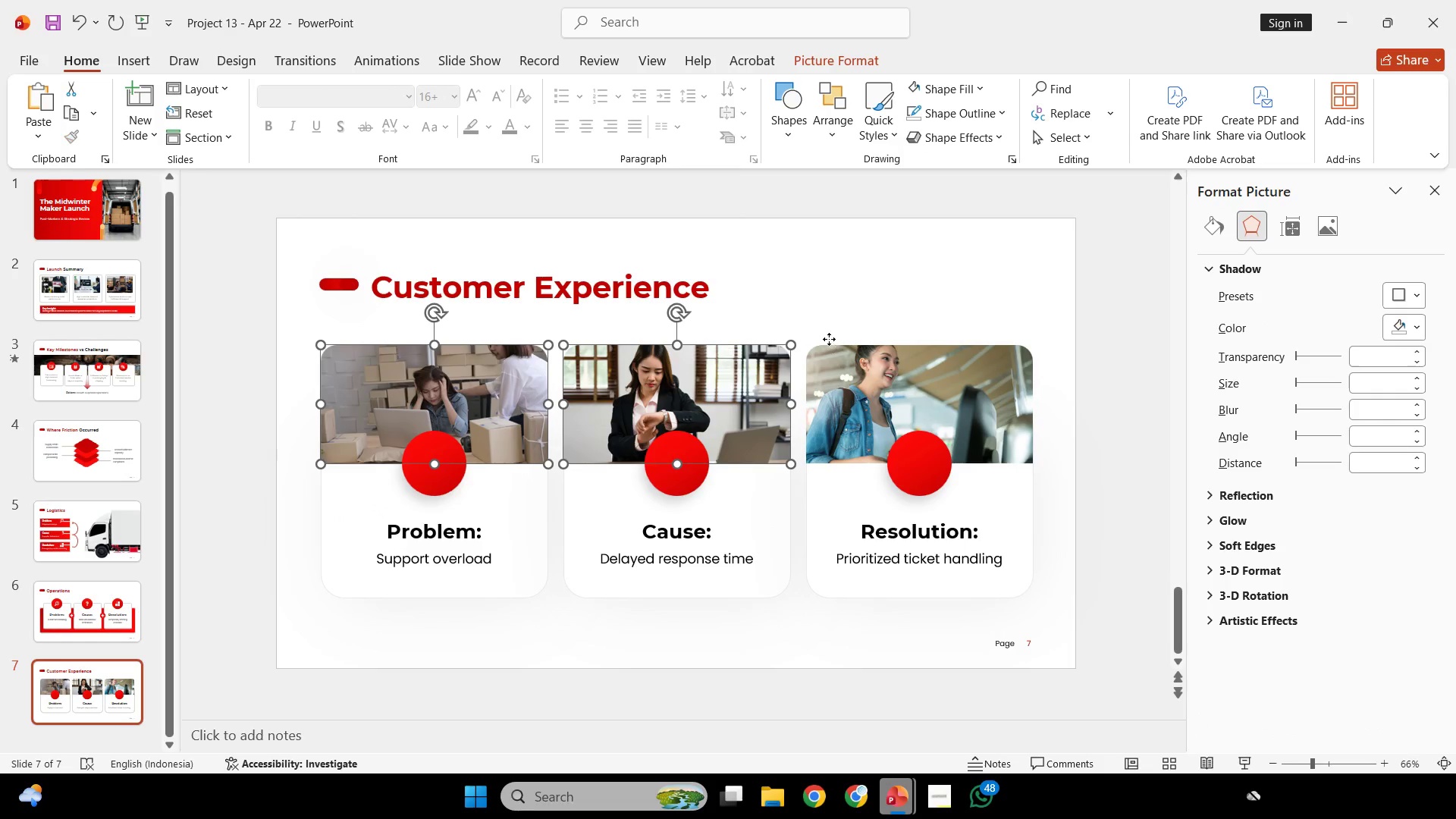 
triple_click([829, 339])
 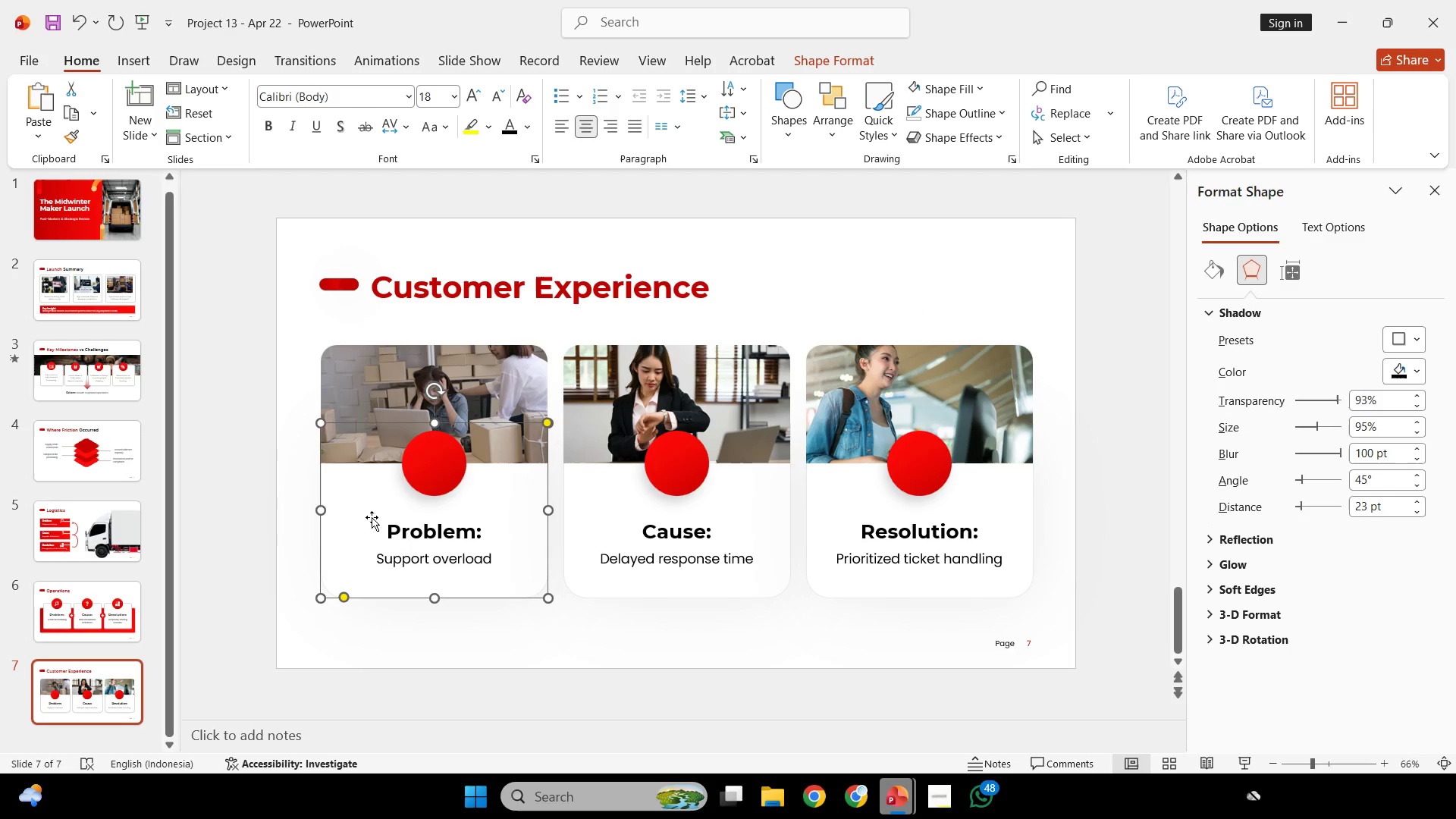 
left_click_drag(start_coordinate=[344, 597], to_coordinate=[333, 595])
 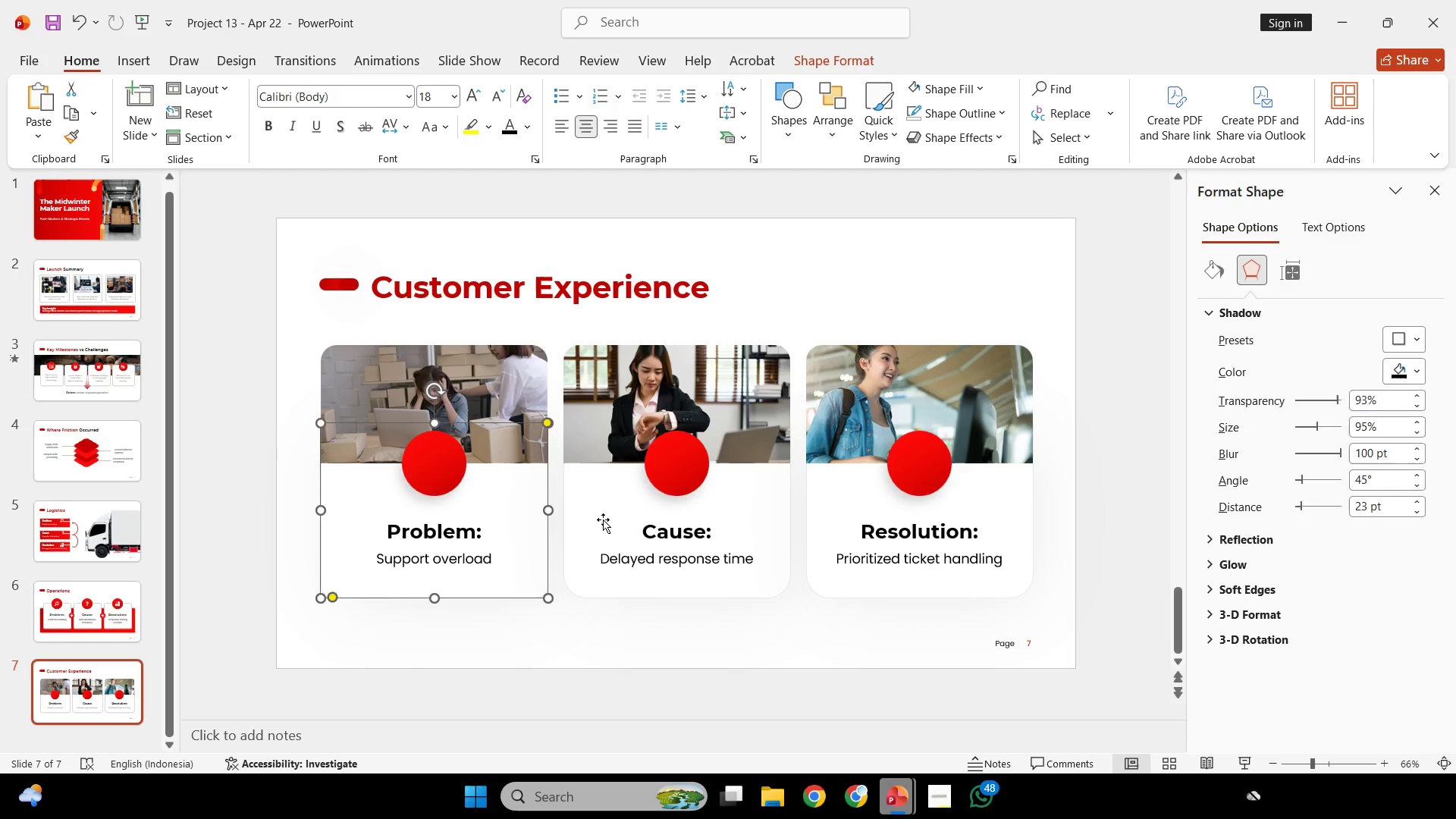 
left_click([601, 518])
 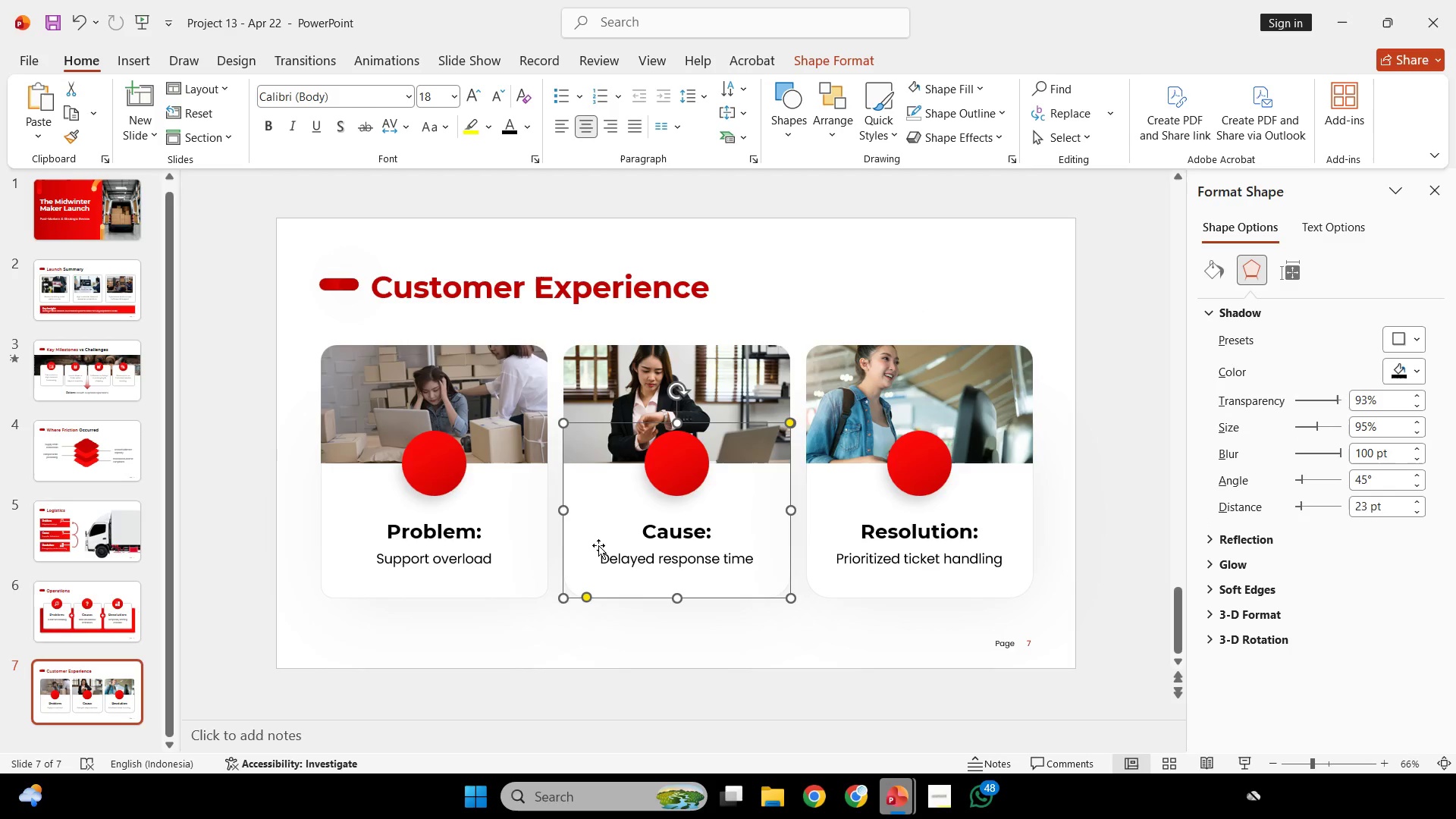 
key(Backspace)
 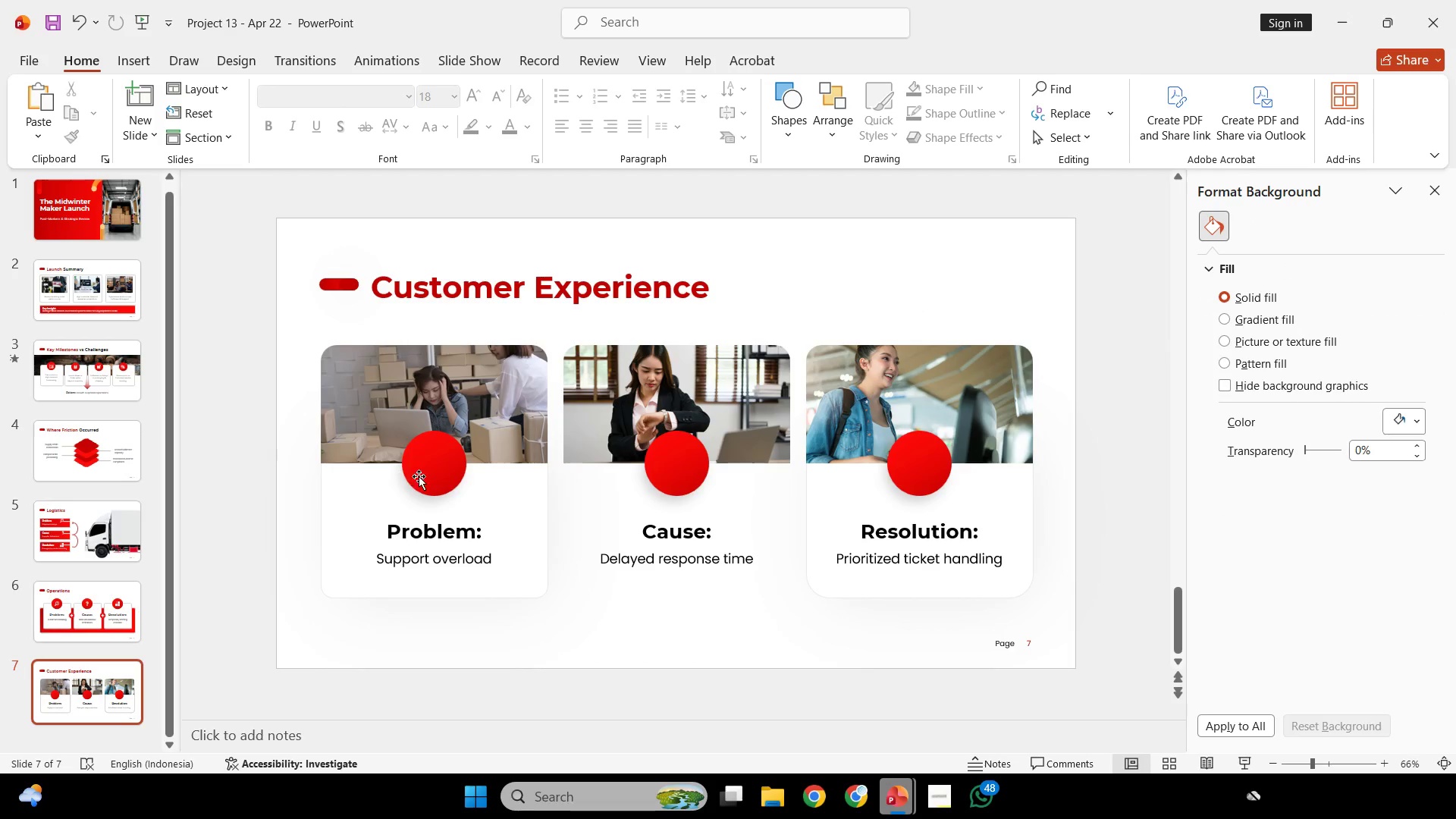 
left_click([498, 498])
 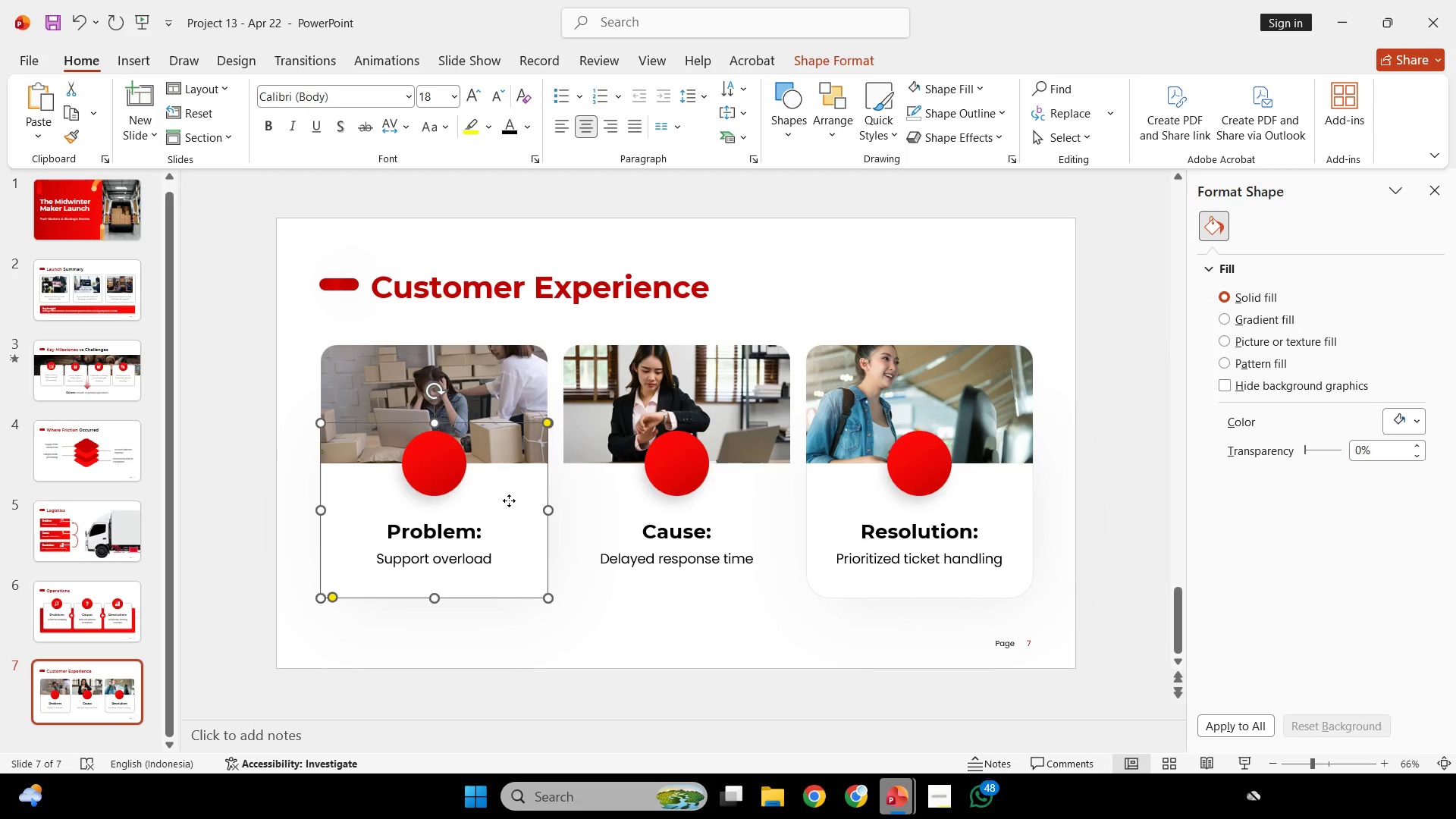 
hold_key(key=ShiftLeft, duration=6.06)
hold_key(key=ControlLeft, duration=4.86)
left_click_drag(start_coordinate=[509, 500], to_coordinate=[752, 507])
 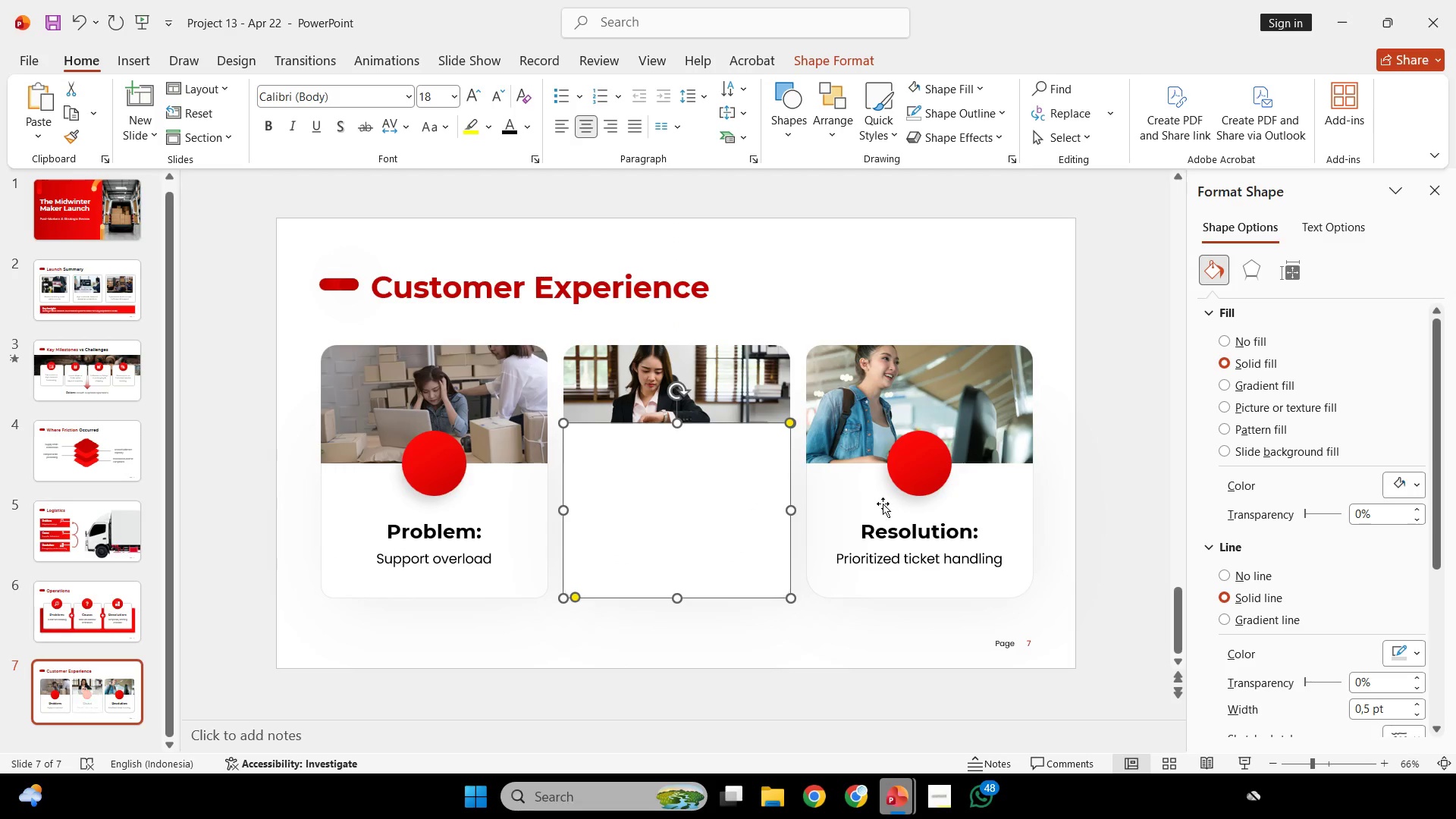 
left_click([883, 504])
 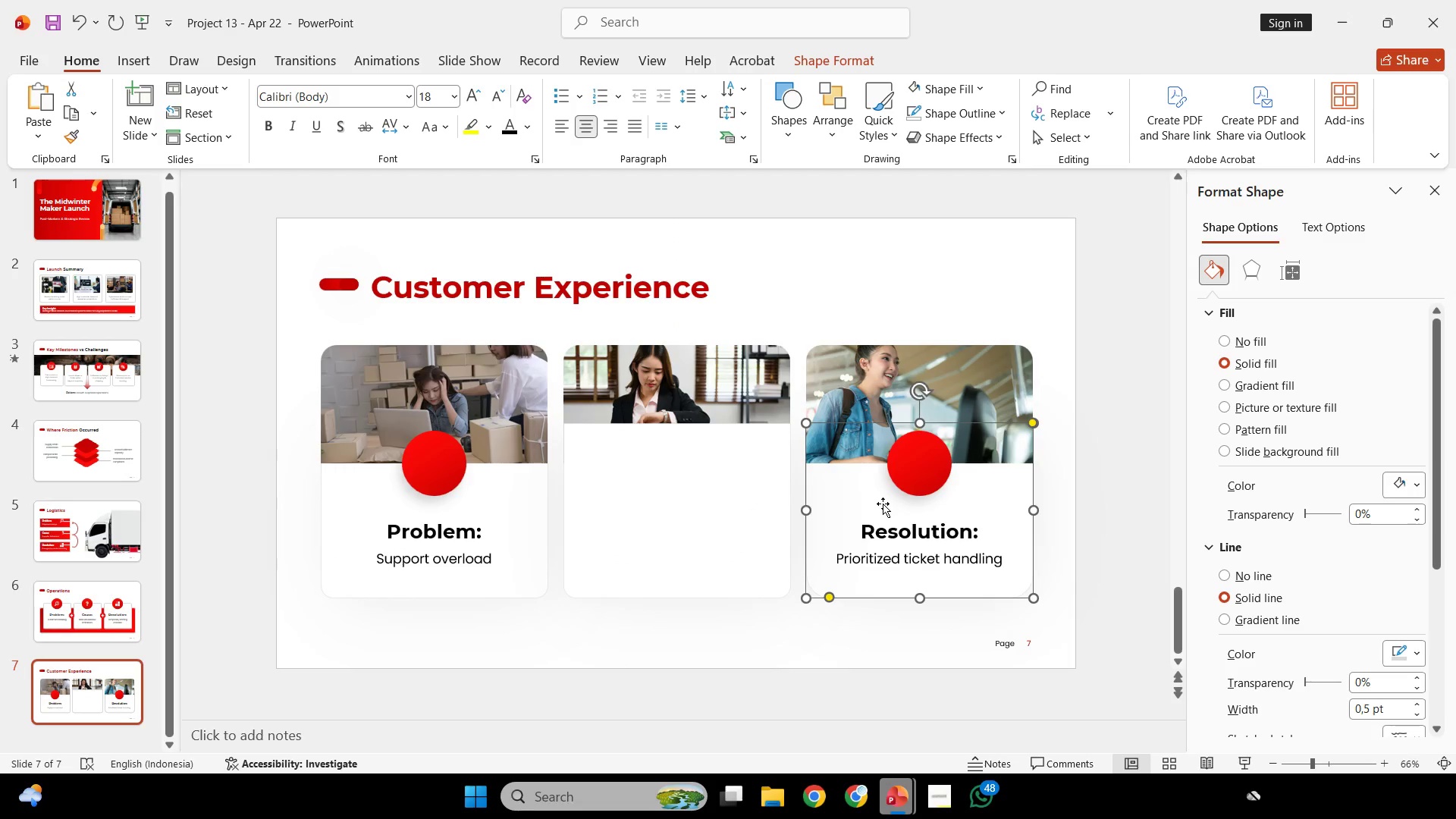 
key(Backspace)
 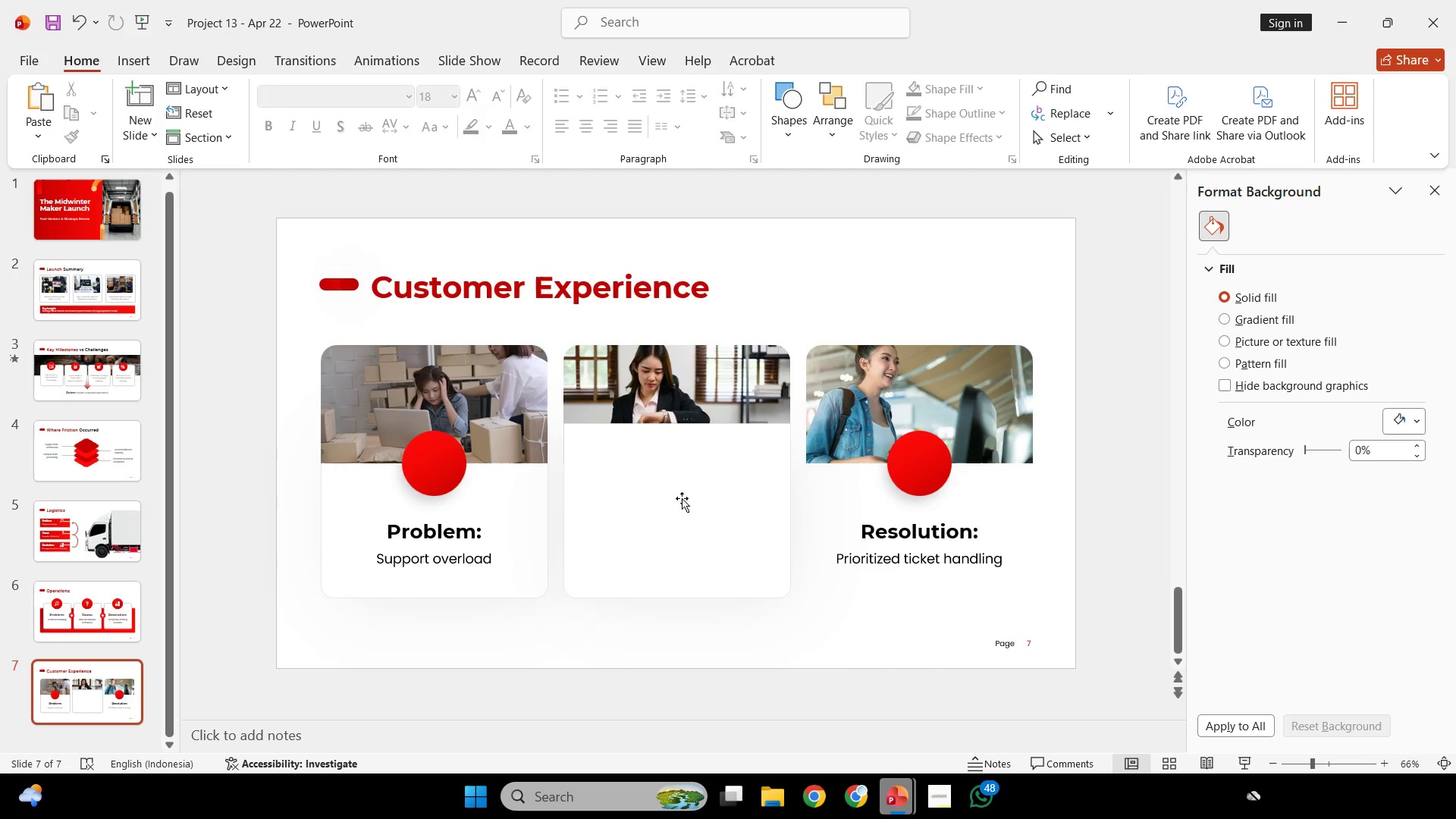 
hold_key(key=ShiftLeft, duration=4.27)
hold_key(key=ControlLeft, duration=4.16)
left_click_drag(start_coordinate=[646, 509], to_coordinate=[890, 510])
 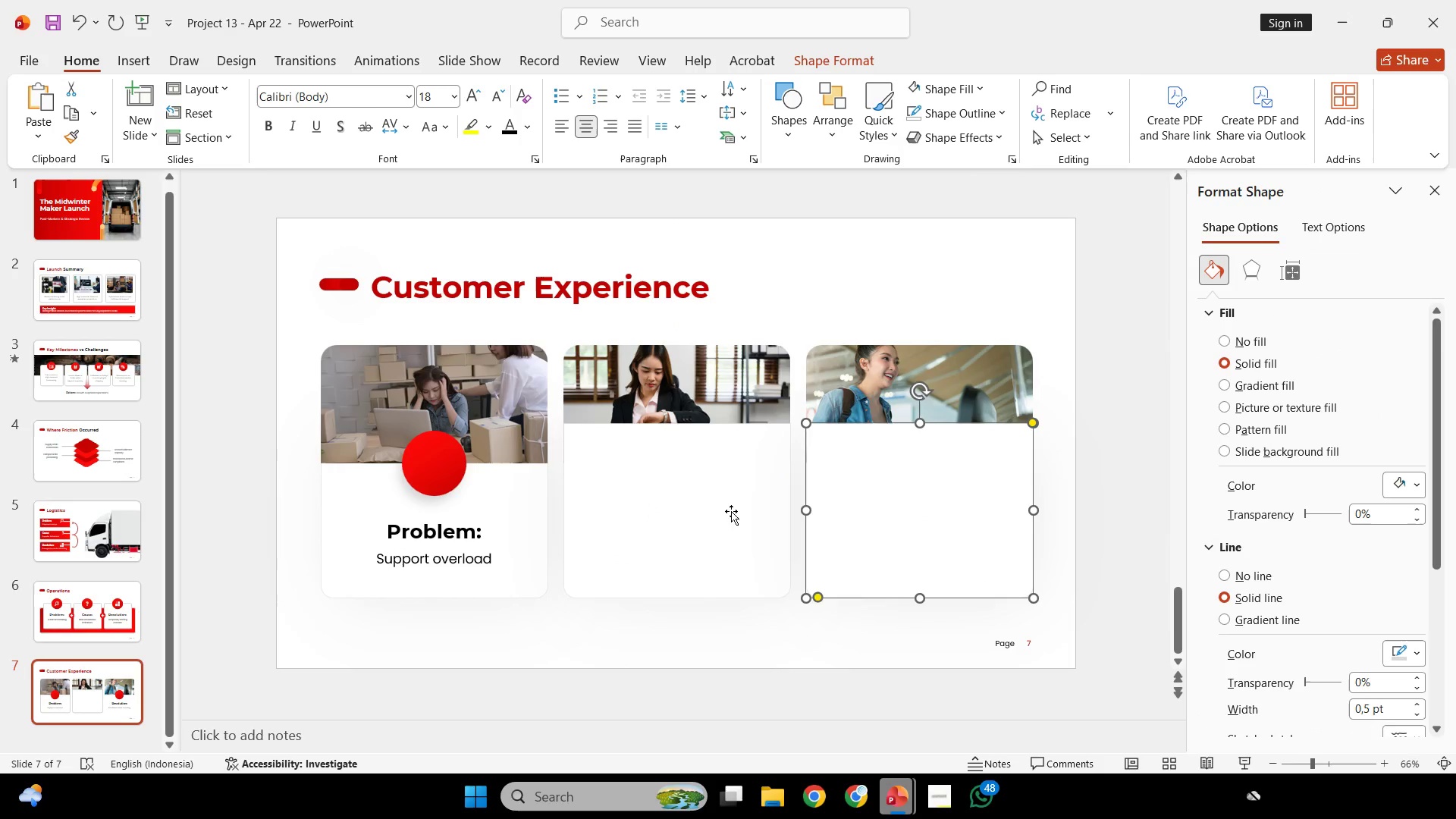 
key(Shift+ShiftLeft)
 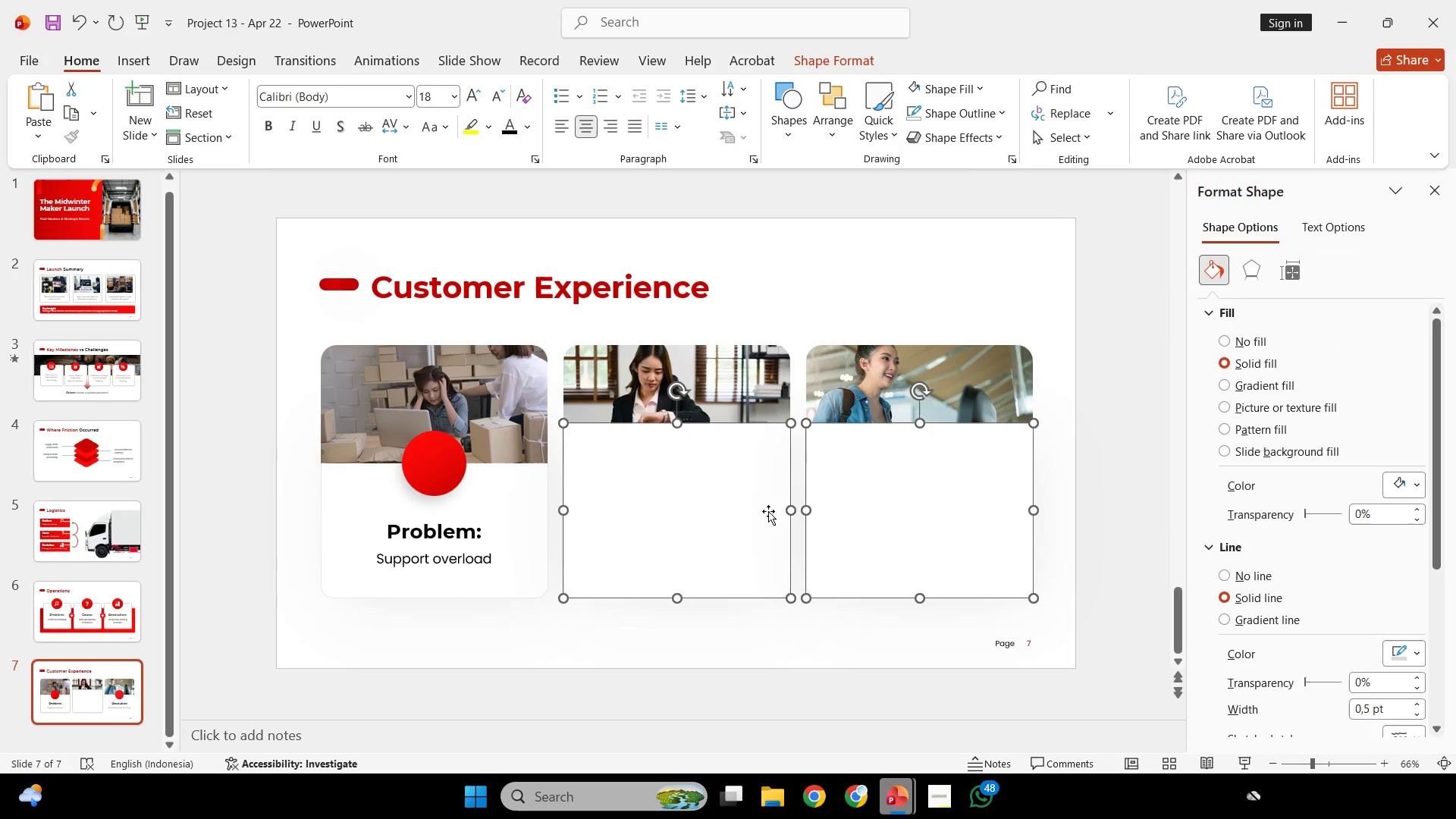 
left_click([731, 511])
 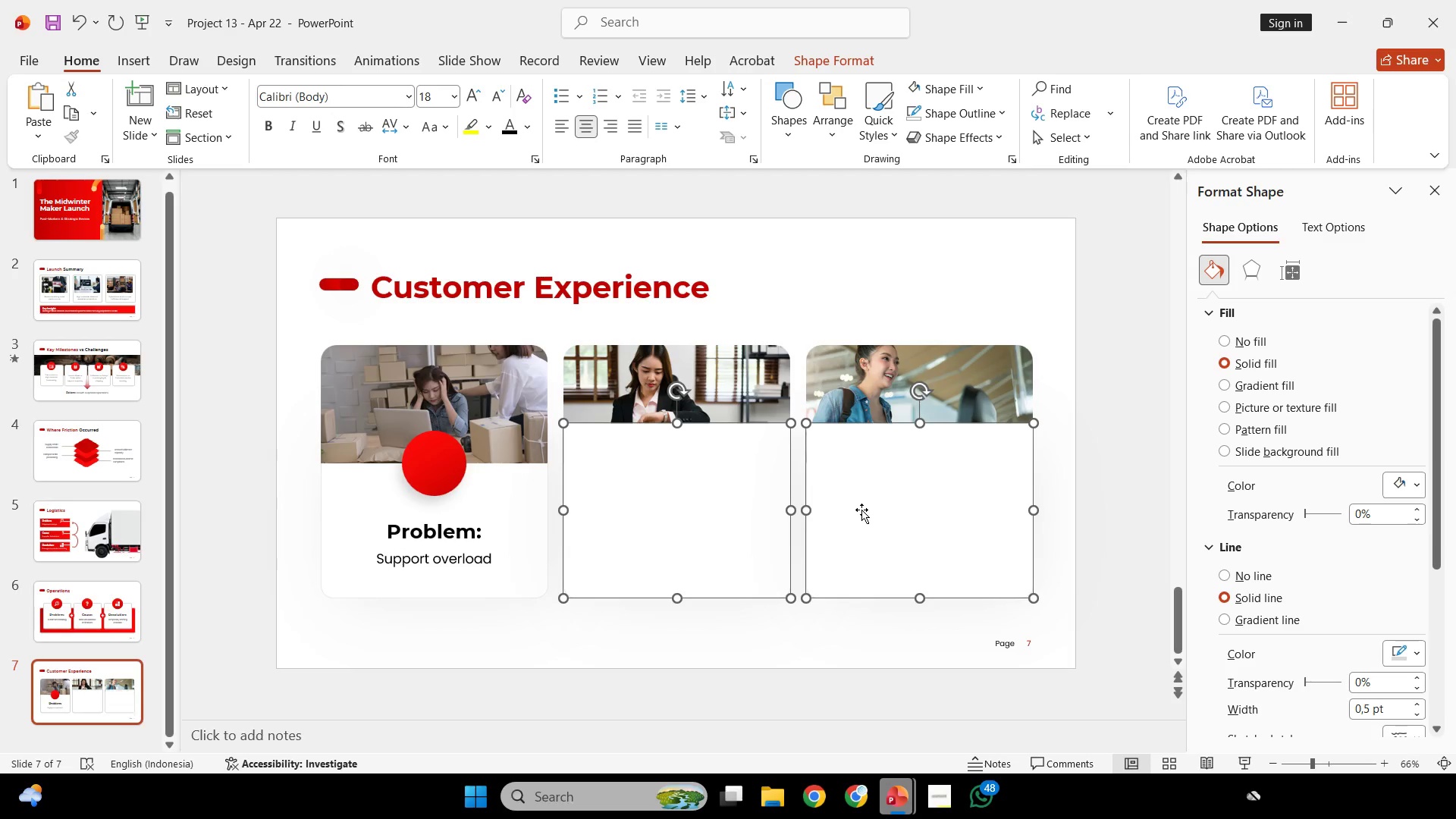 
key(Shift+ShiftLeft)
 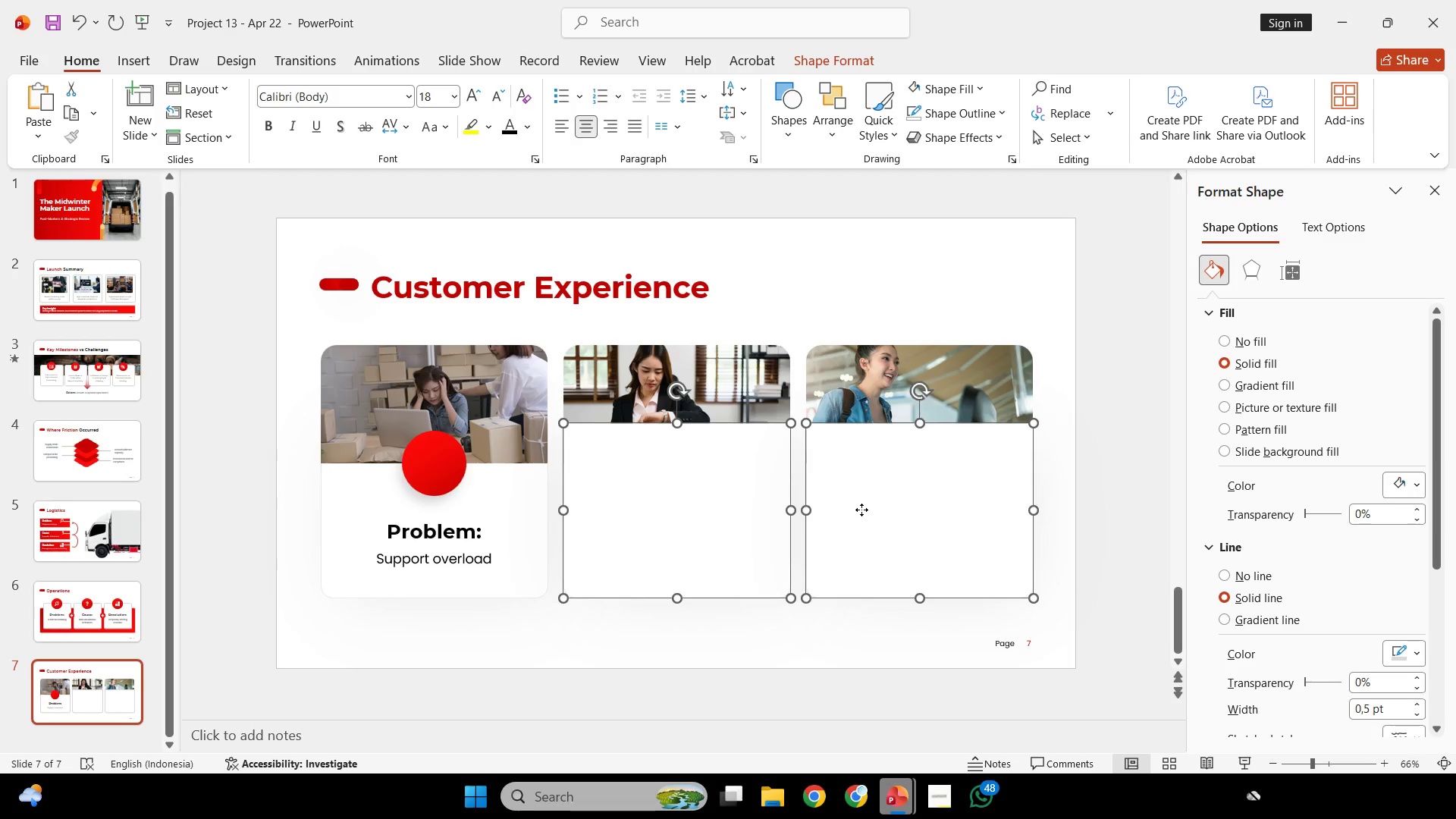 
double_click([861, 510])
 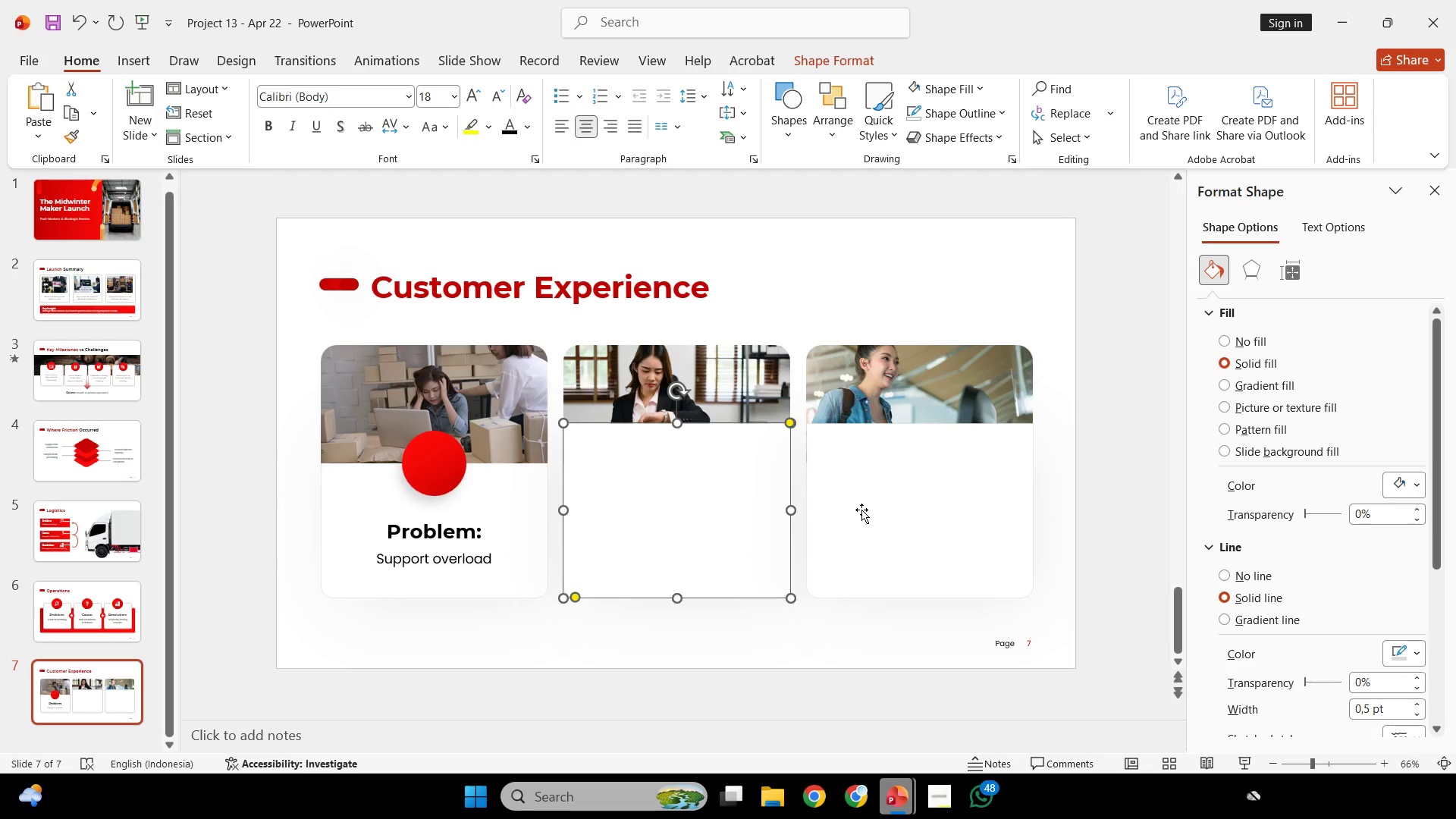 
hold_key(key=ShiftLeft, duration=0.33)
left_click([861, 510])
 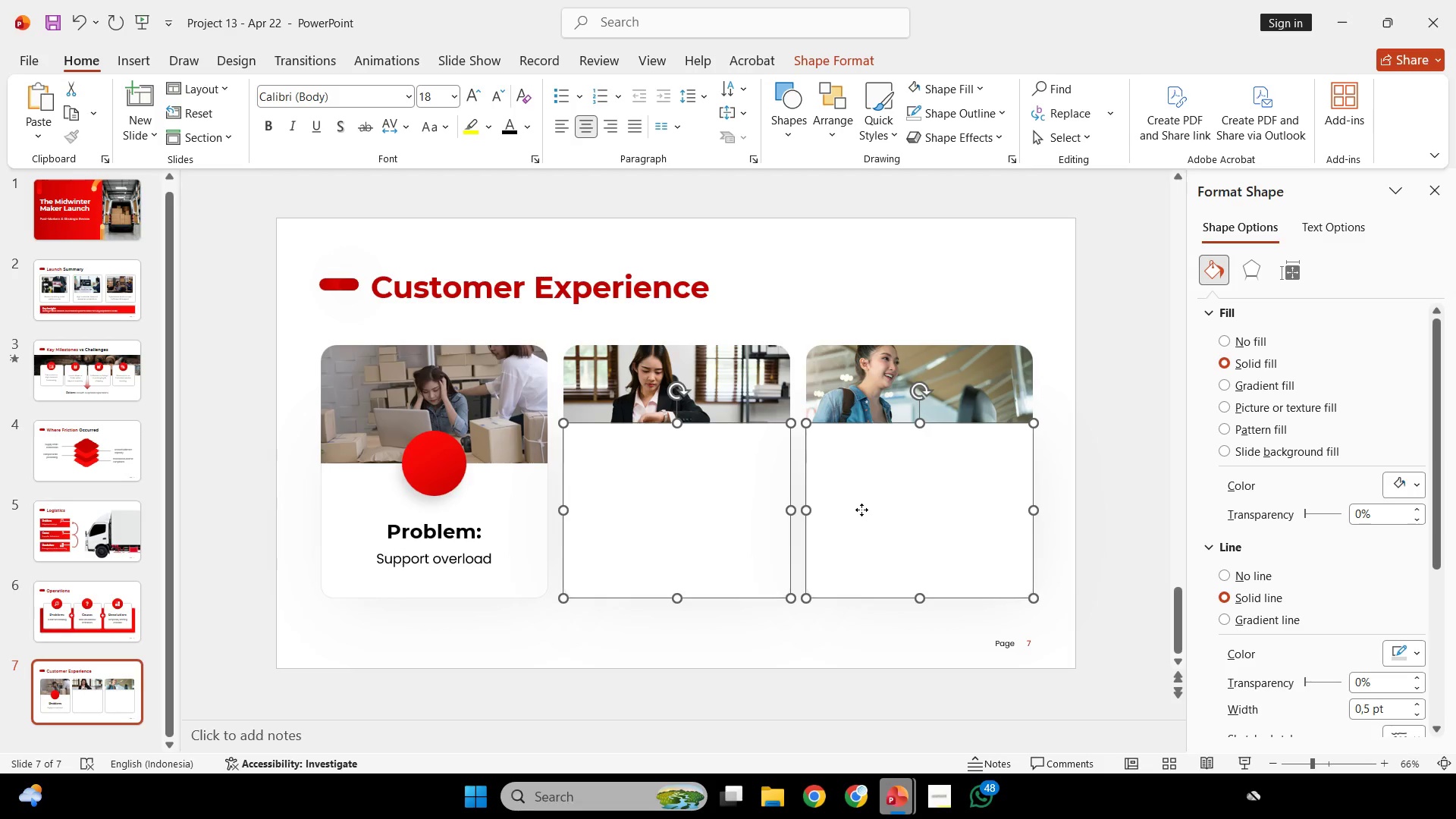 
right_click([861, 510])
 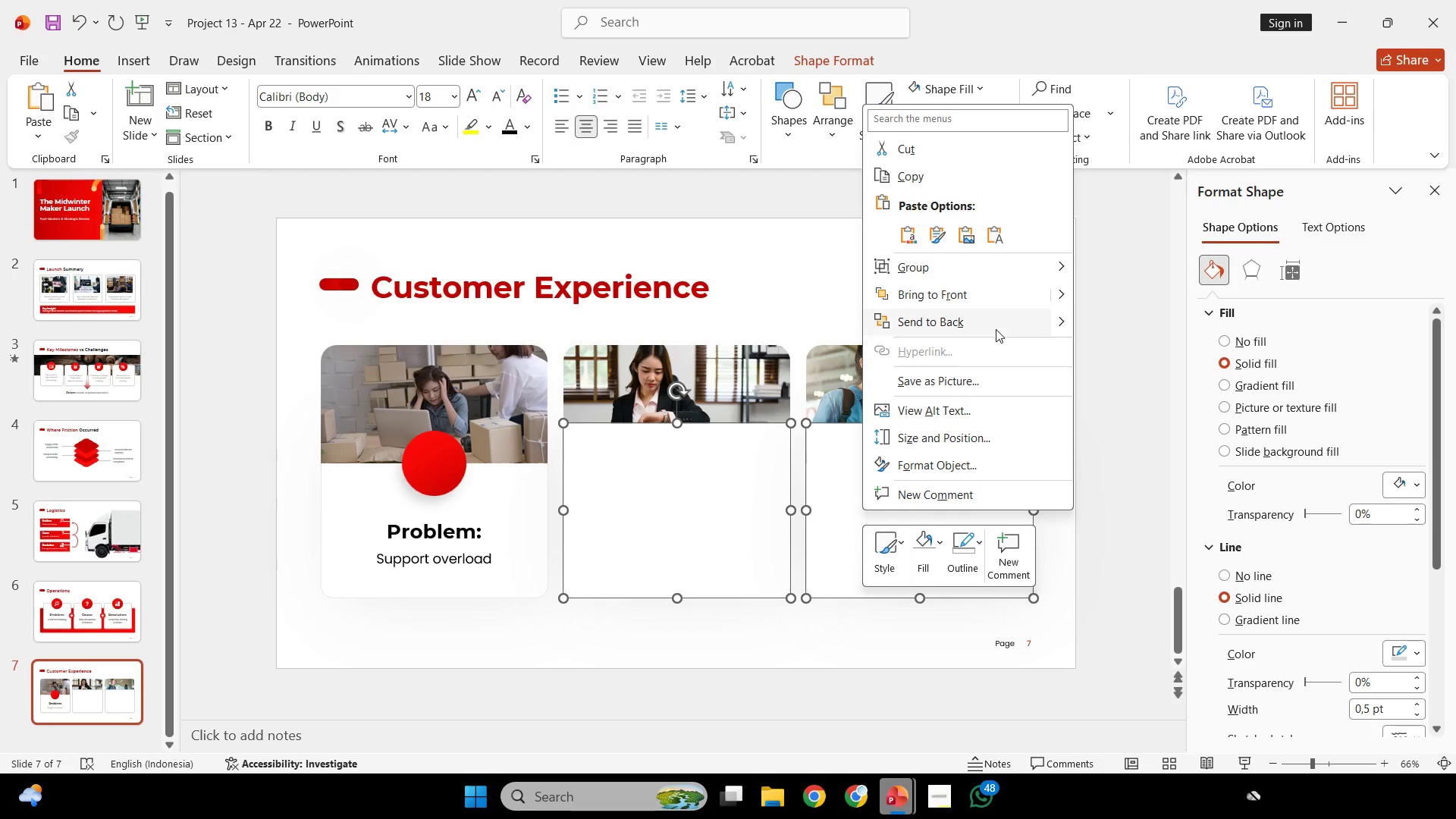 
left_click([996, 322])
 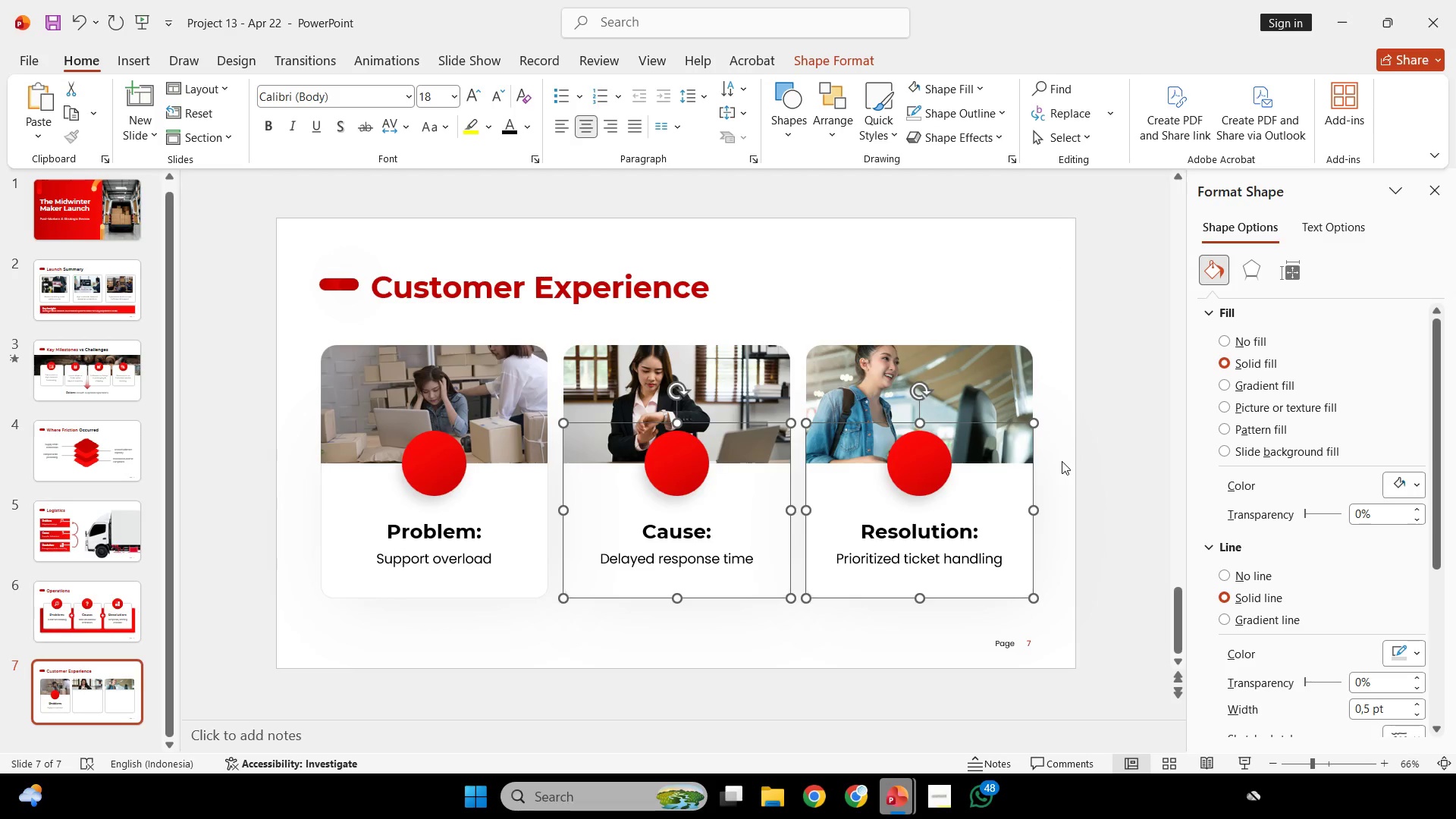 
left_click([1062, 461])
 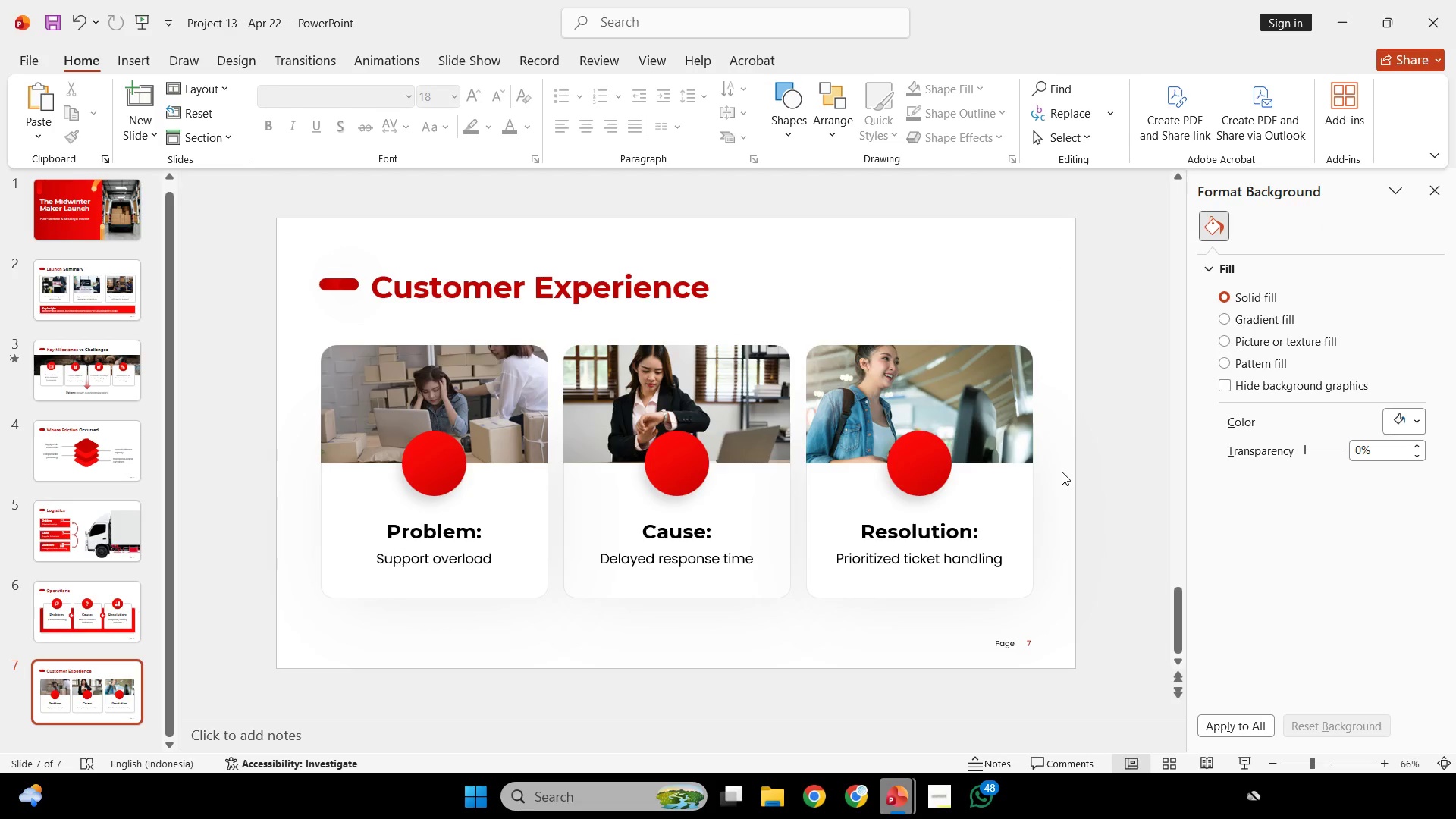 
hold_key(key=ControlLeft, duration=0.41)
scroll: coordinate [1062, 472], scroll_direction: up, amount: 1.0
 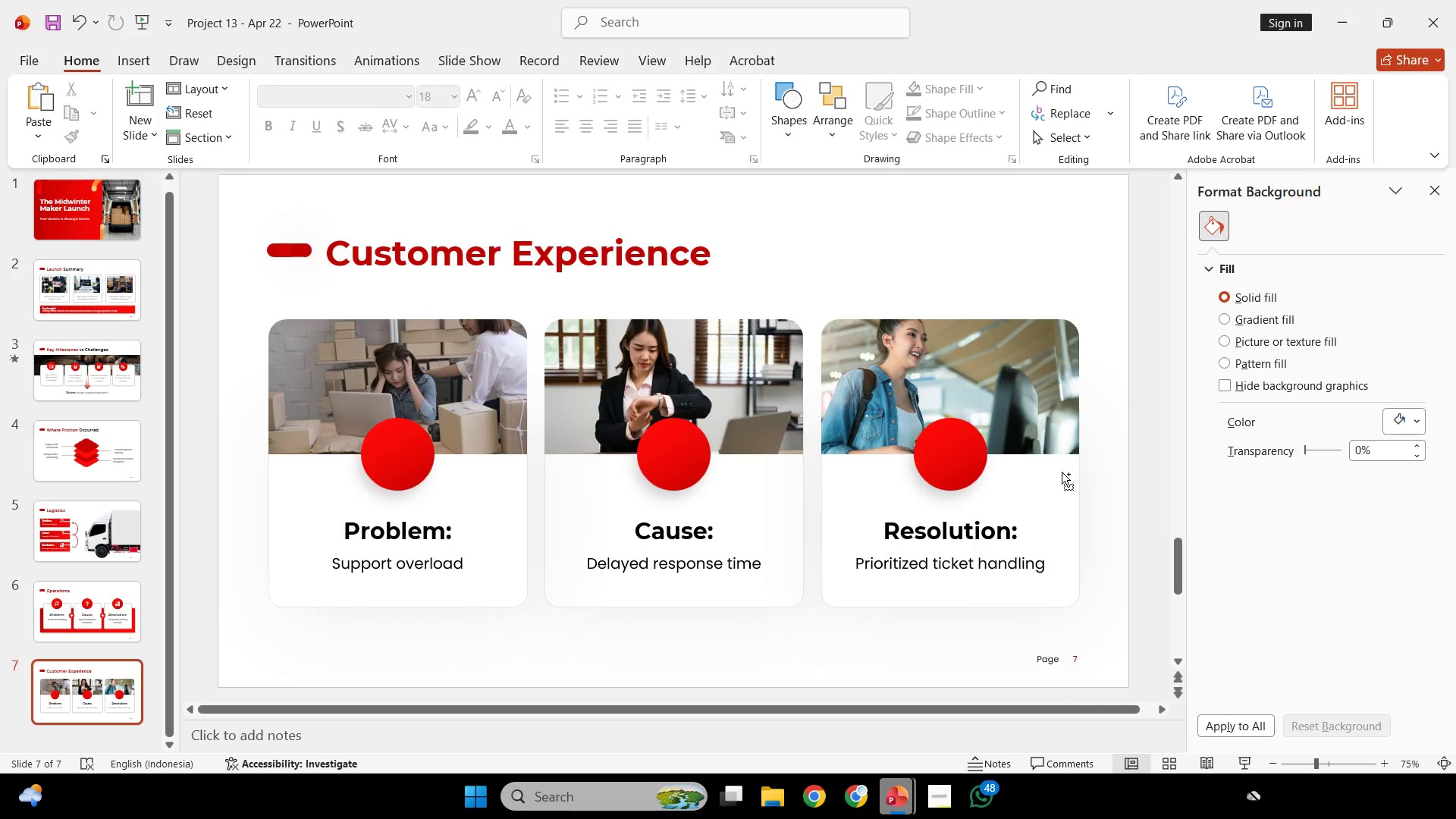 
key(Control+ControlLeft)
 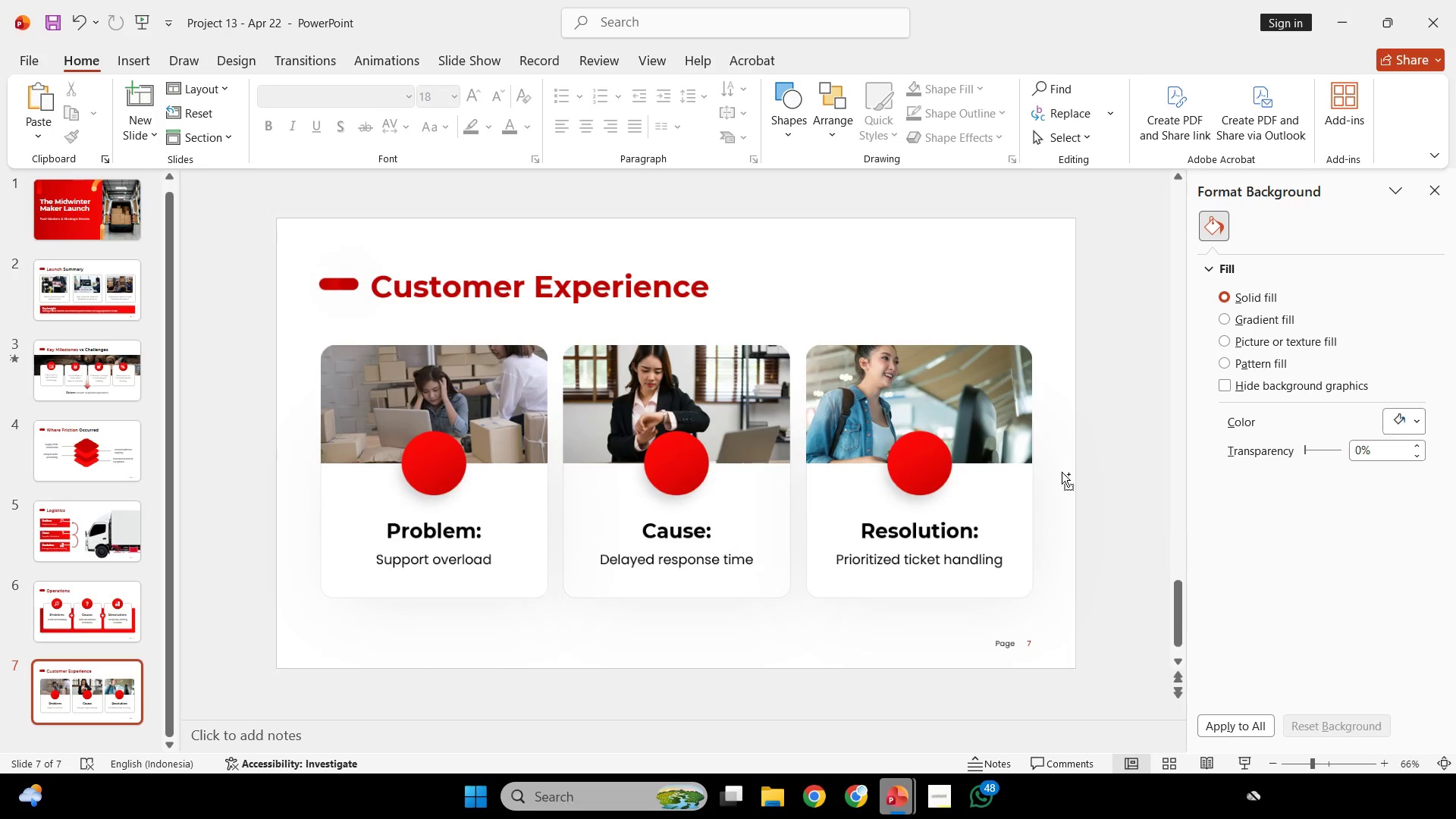 
scroll: coordinate [1062, 472], scroll_direction: down, amount: 1.0
 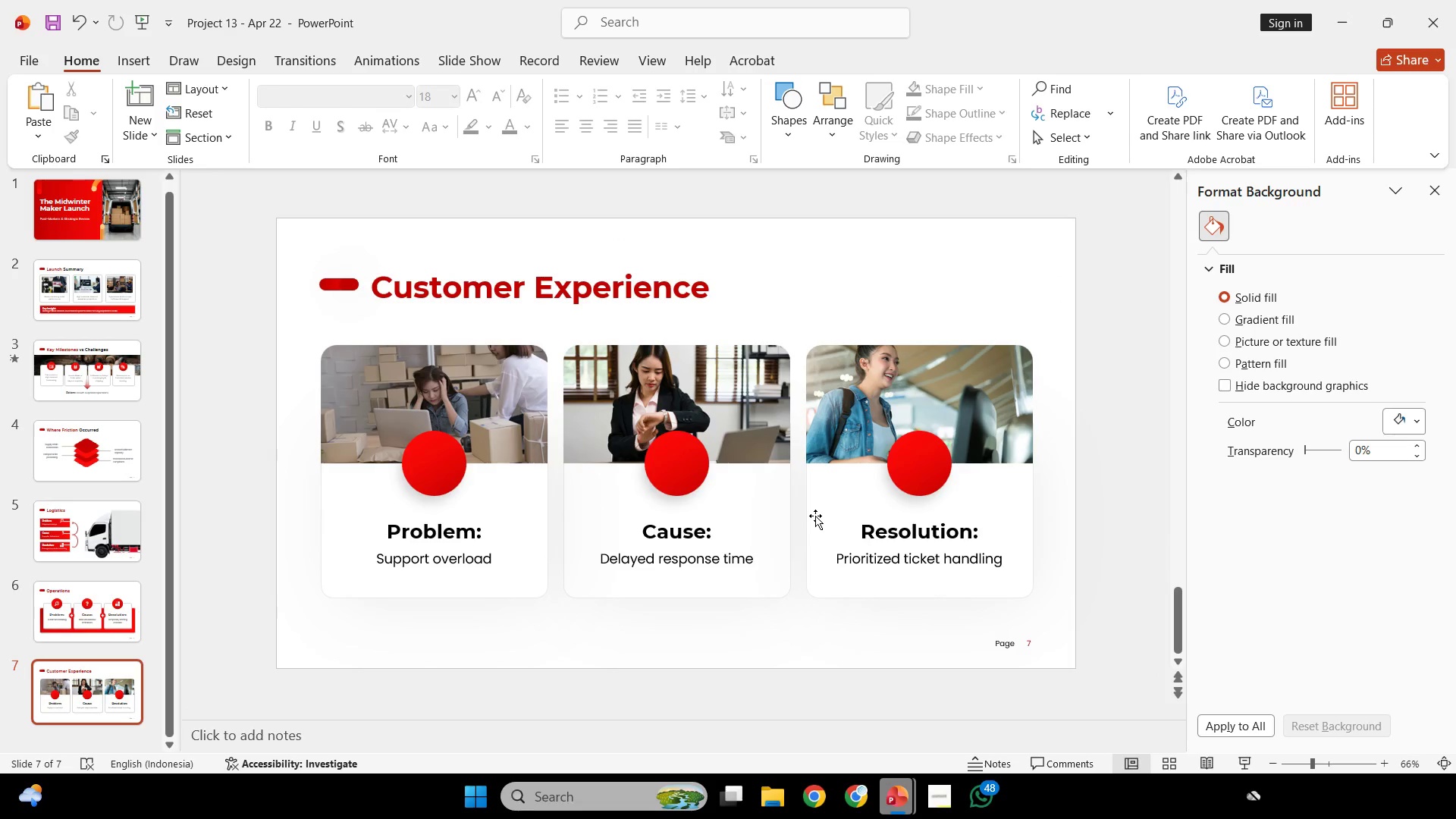 
wait(13.64)
 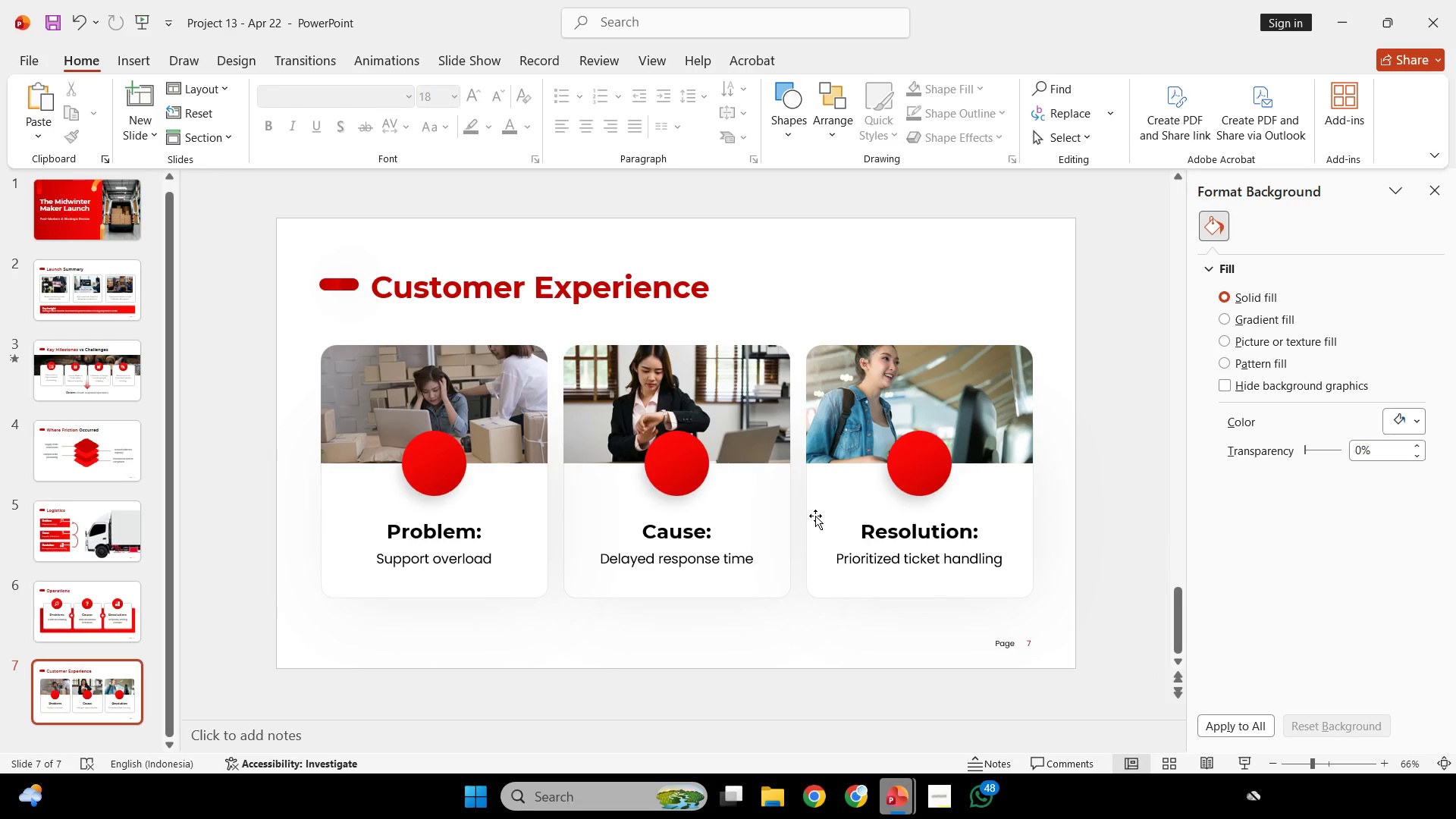 
scroll: coordinate [783, 507], scroll_direction: up, amount: 1.0
 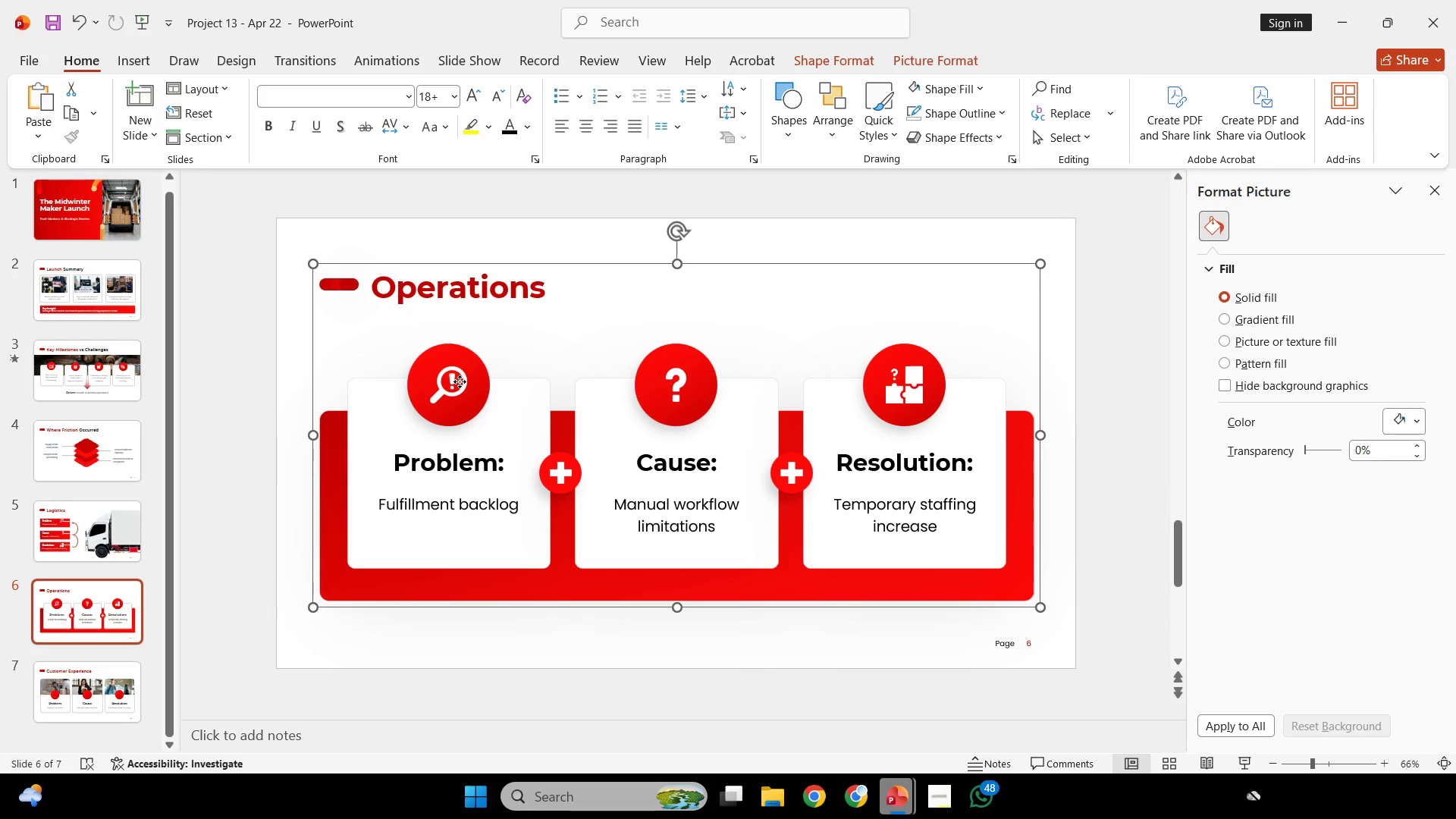 
double_click([460, 381])
 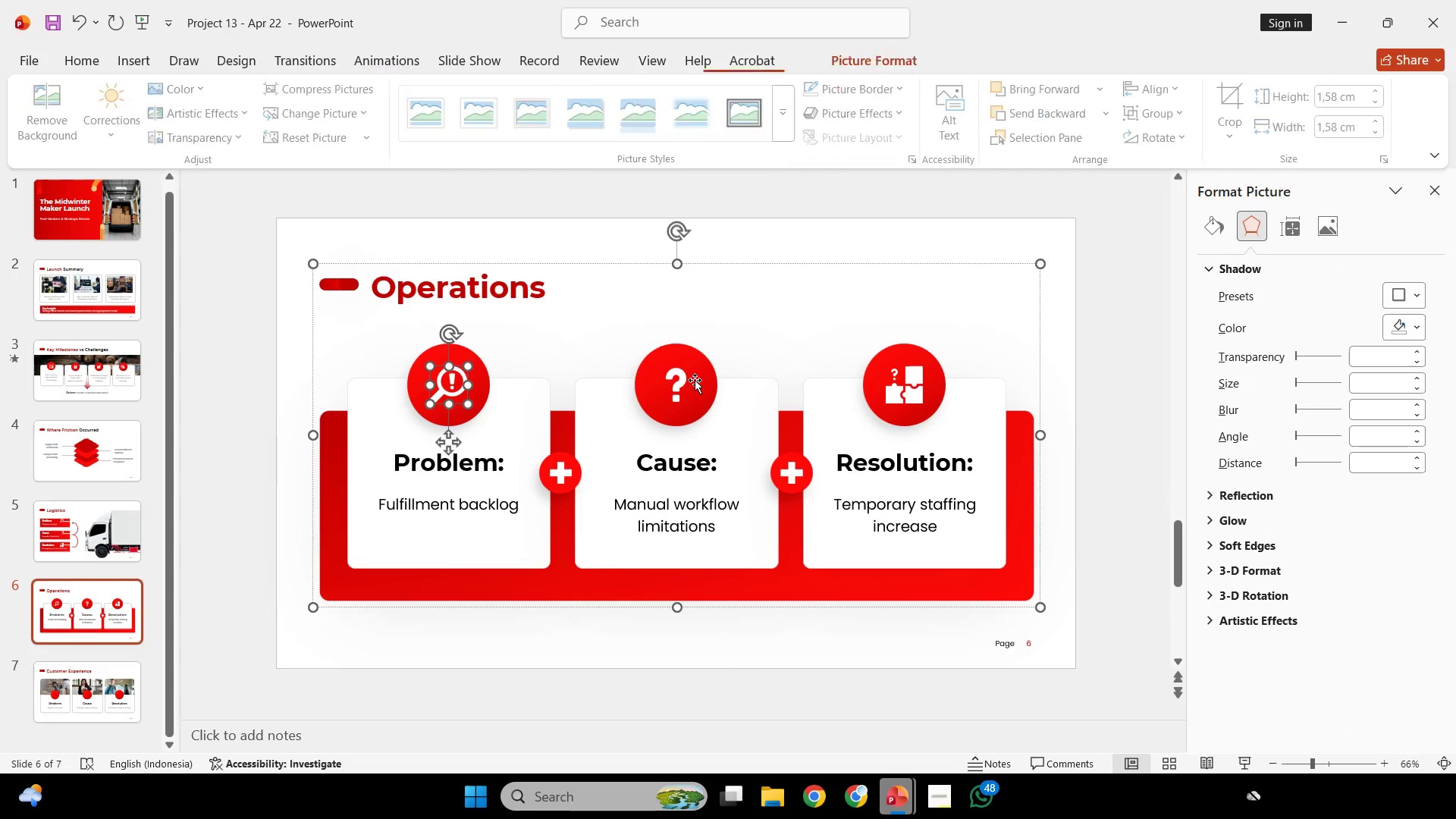 
hold_key(key=ShiftLeft, duration=2.06)
left_click([676, 385])
 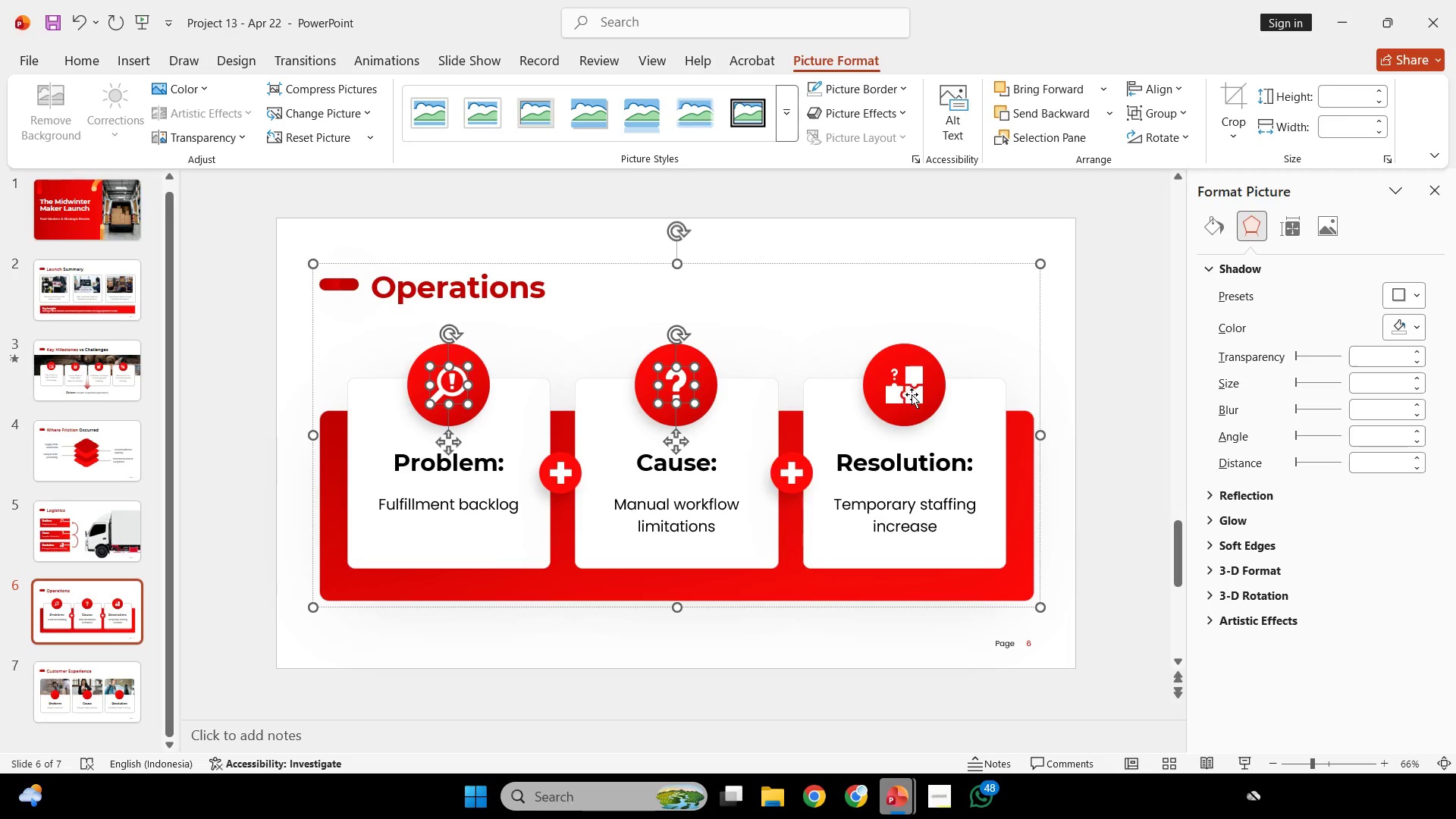 
left_click([912, 394])
 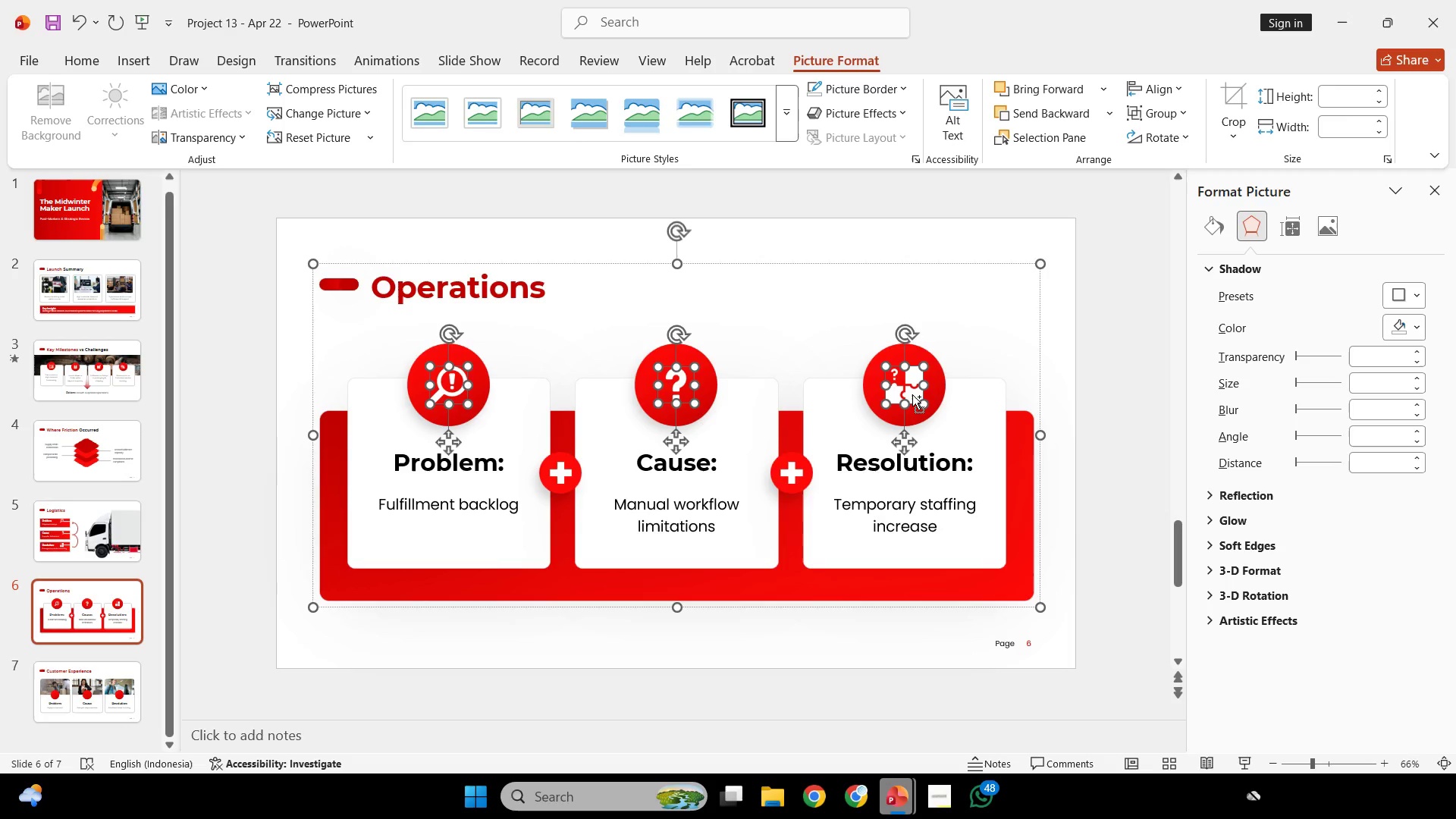 
key(Control+C)
 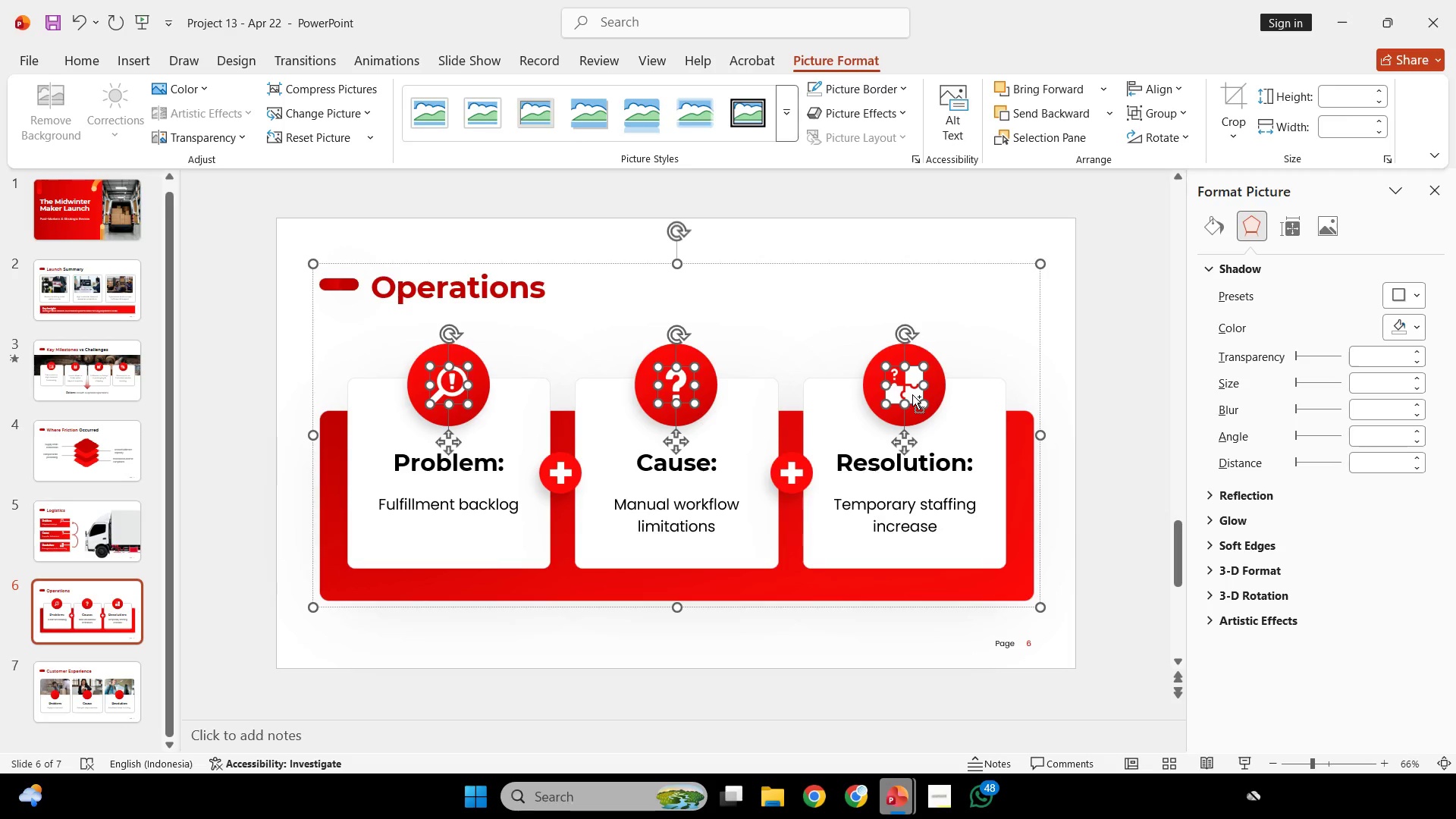 
key(Control+C)
 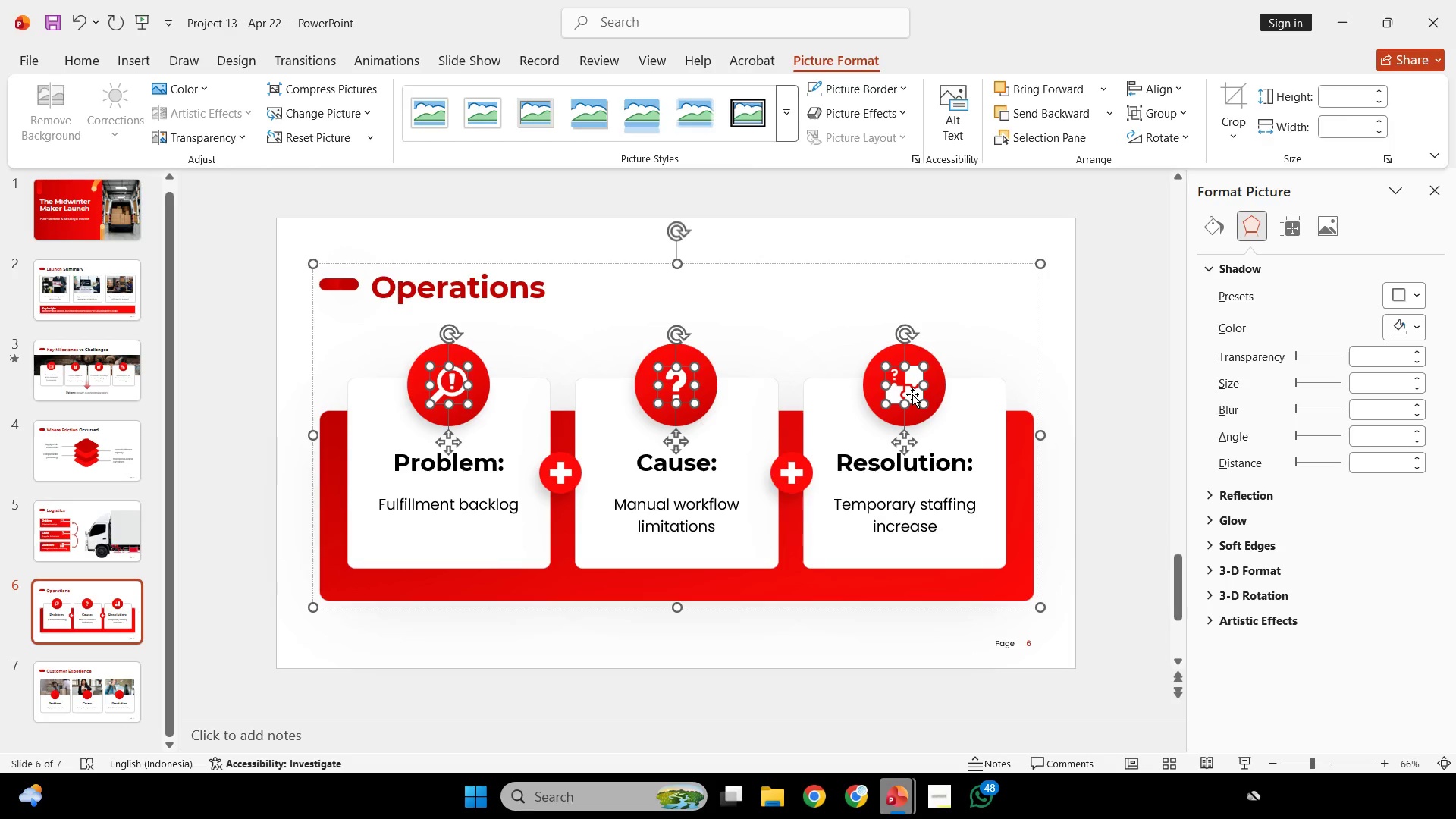 
scroll: coordinate [912, 394], scroll_direction: down, amount: 1.0
 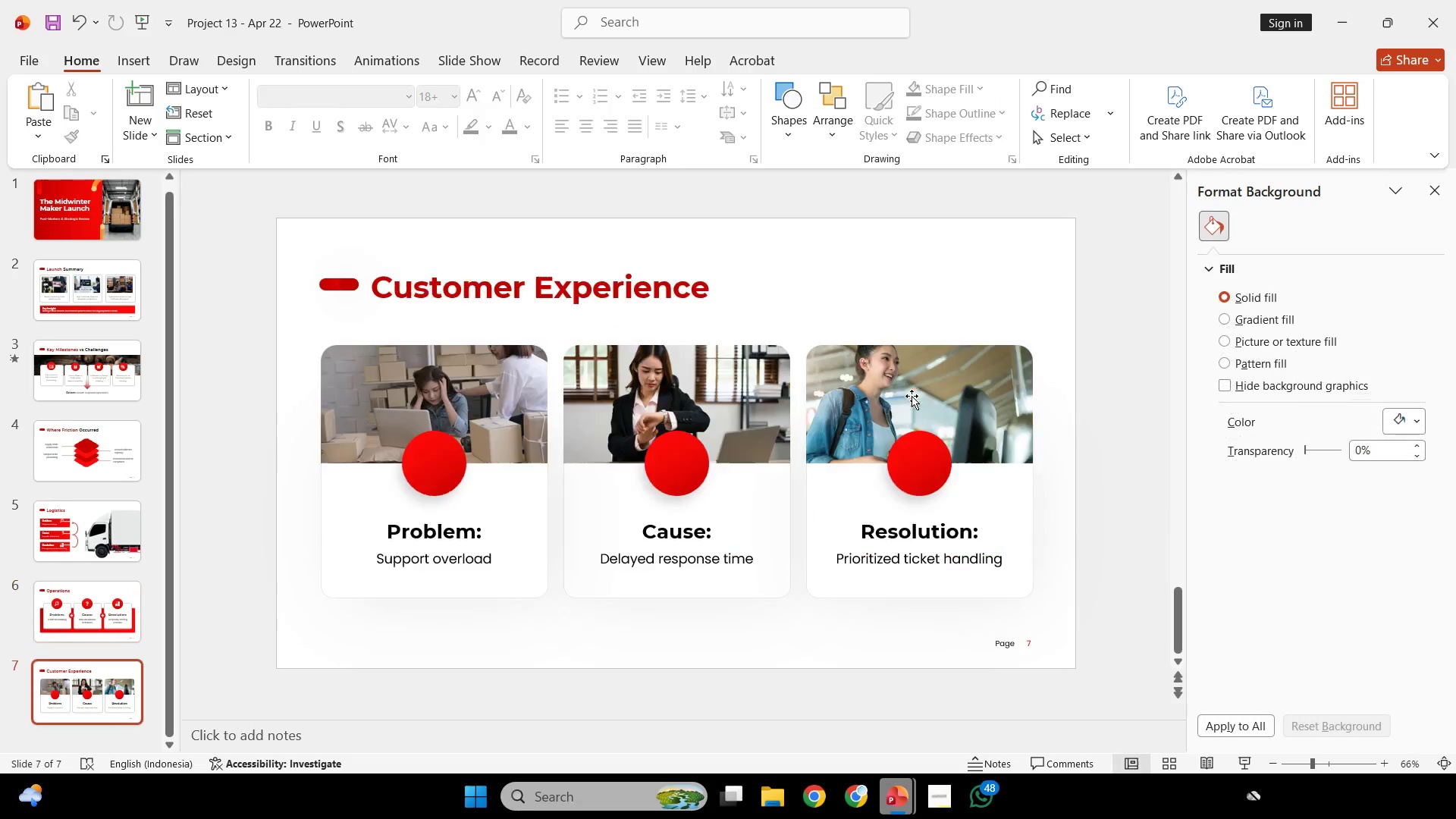 
key(Control+B)
 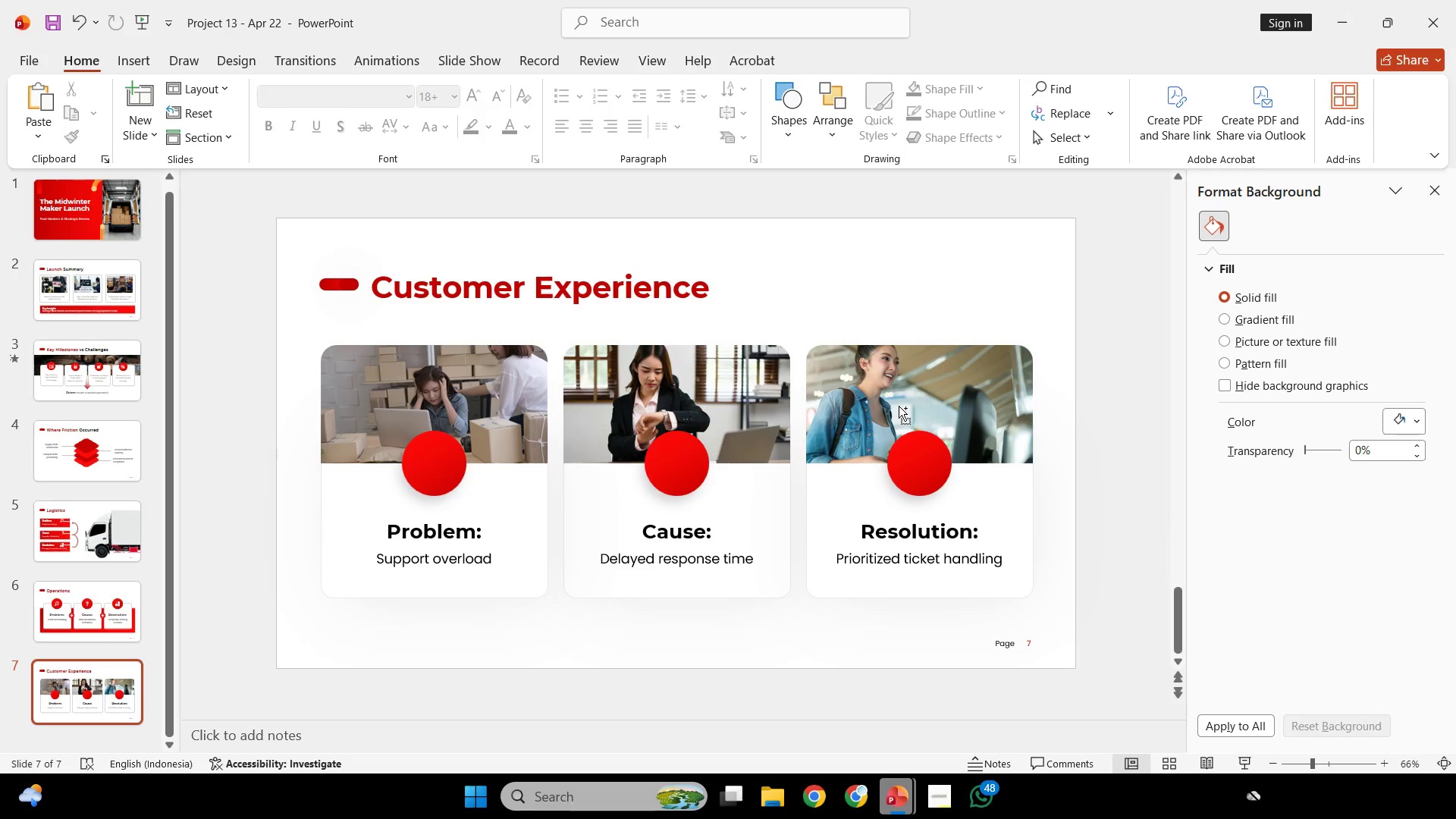 
key(Control+V)
 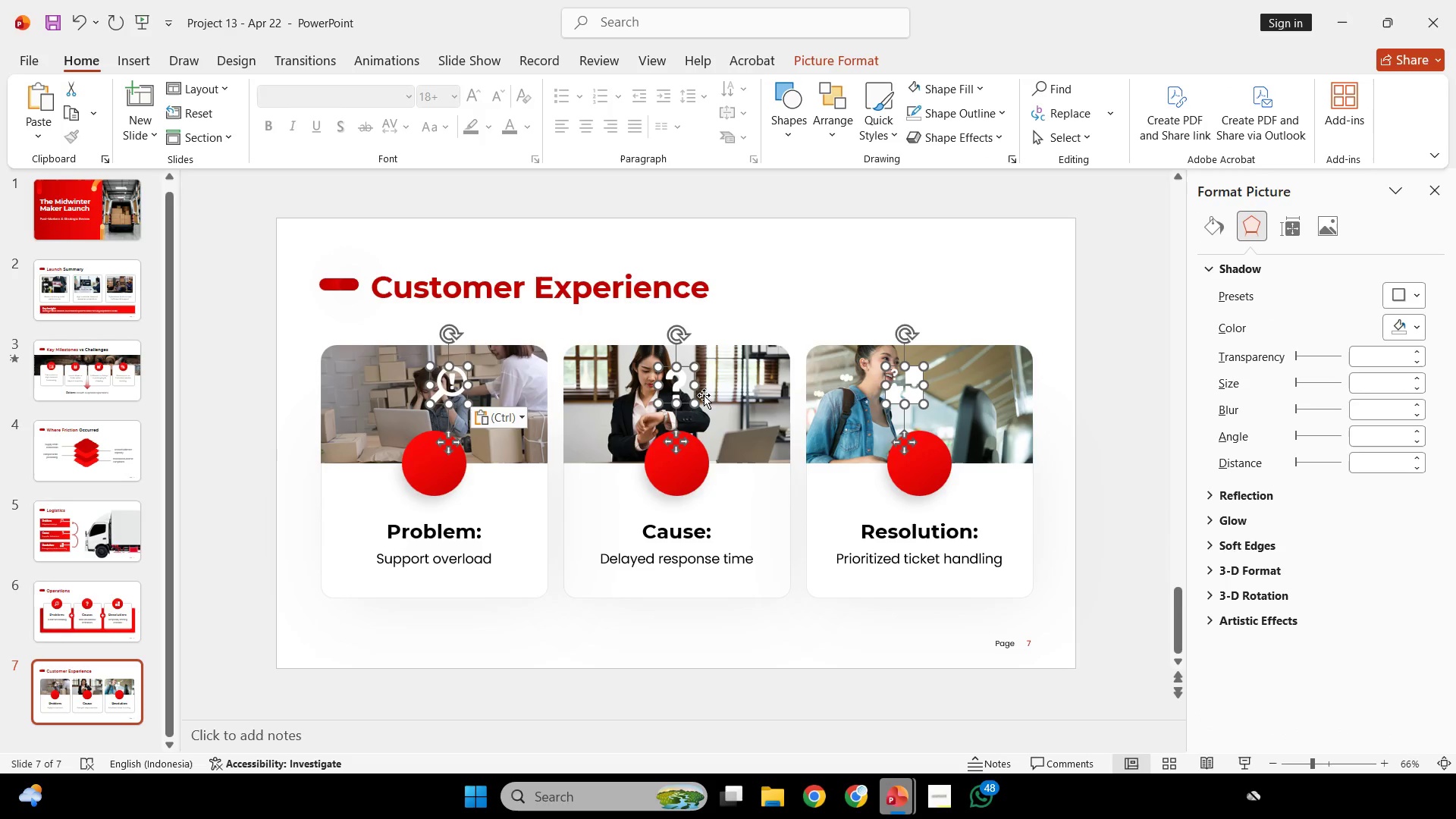 
left_click([809, 291])
 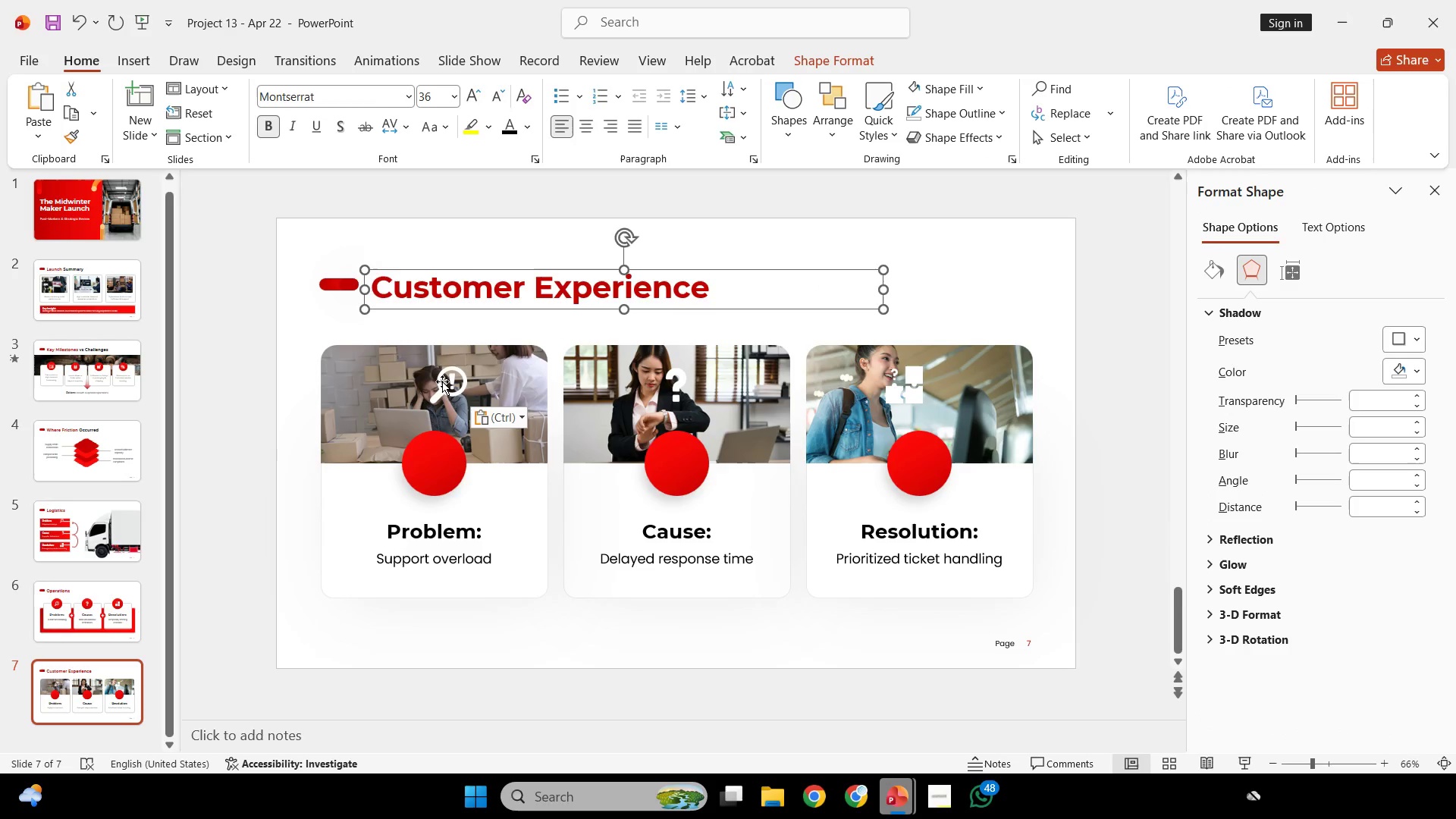 
left_click([442, 381])
 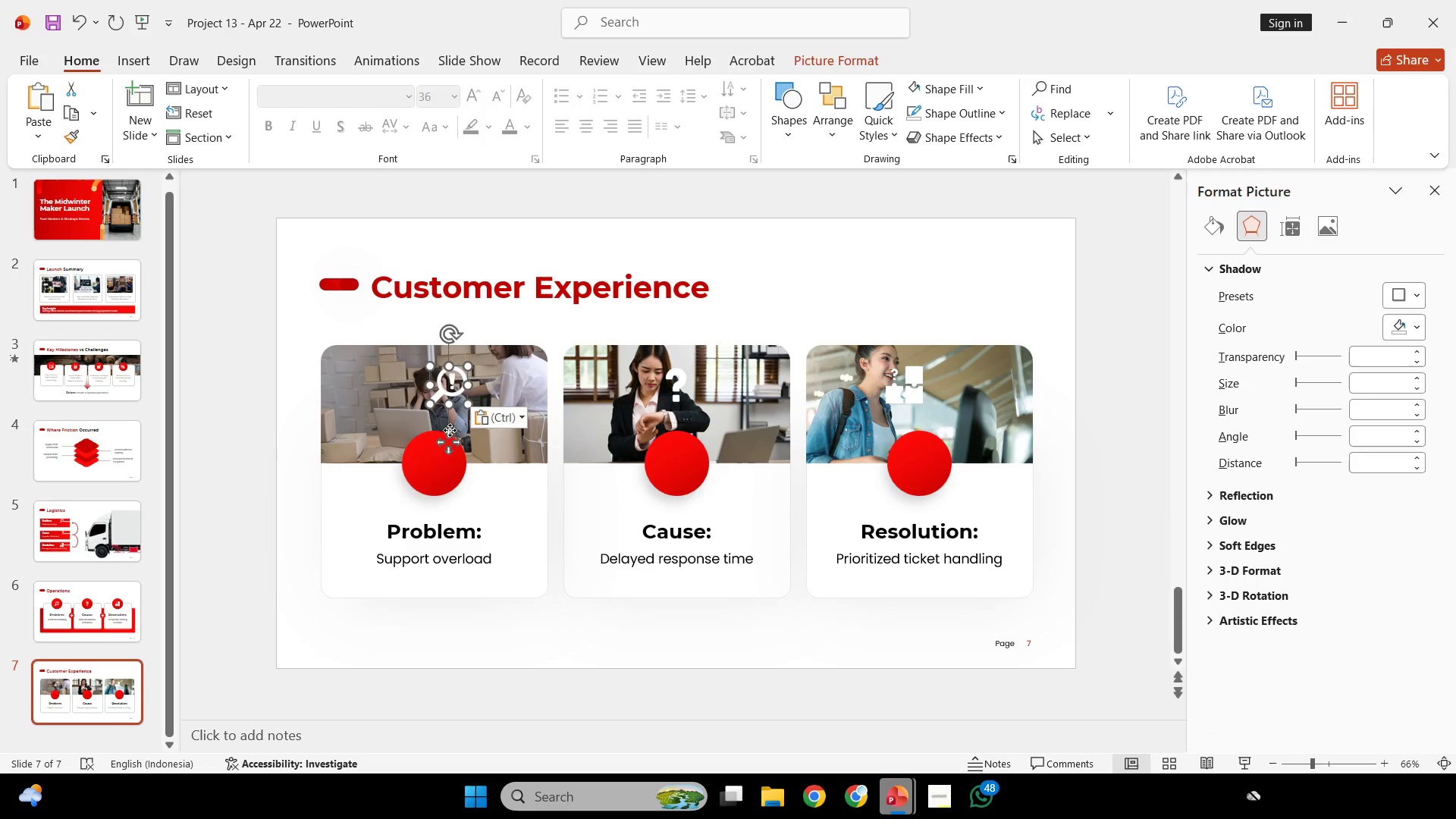 
left_click_drag(start_coordinate=[448, 437], to_coordinate=[431, 513])
 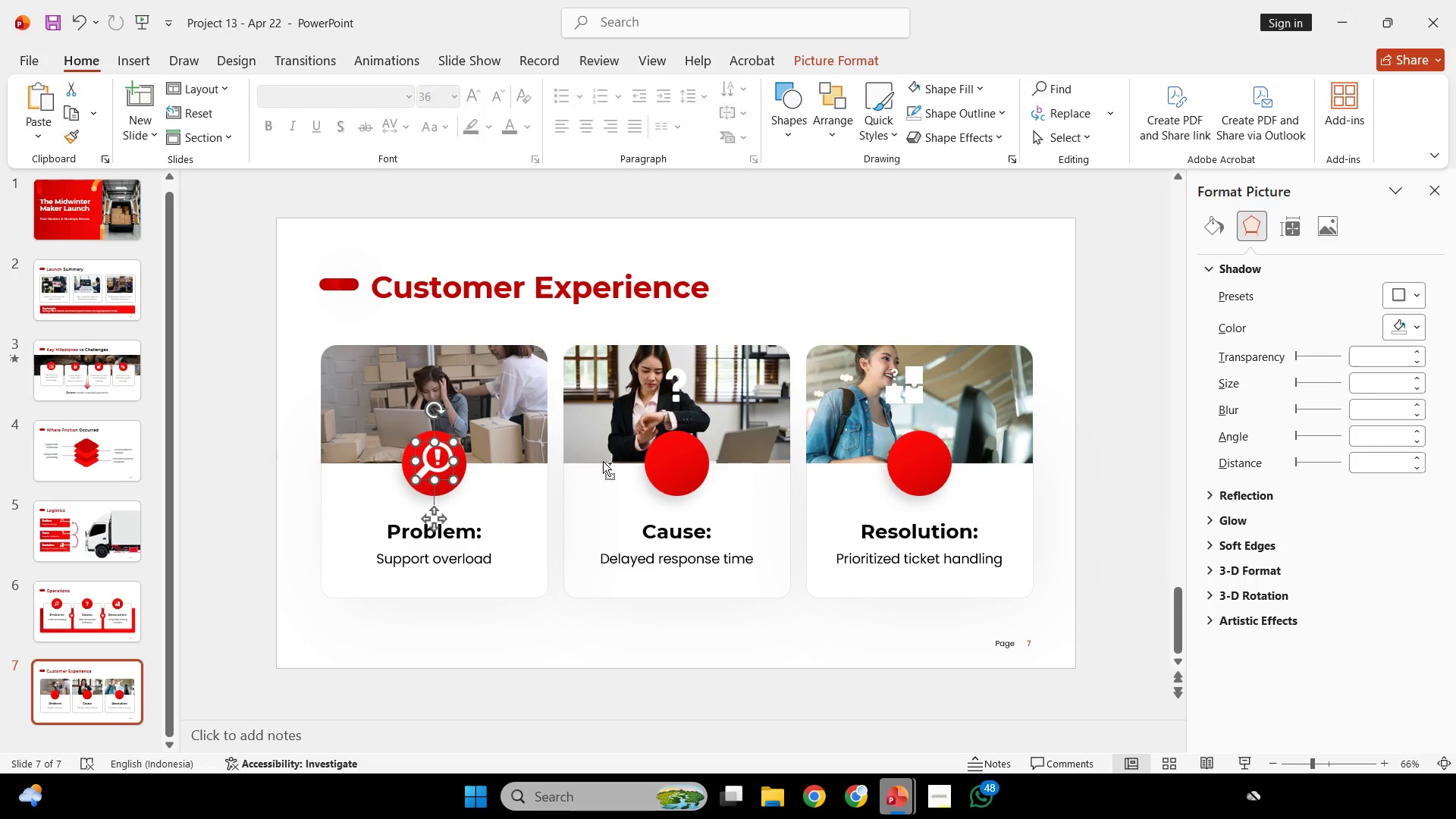 
key(Control+ControlLeft)
 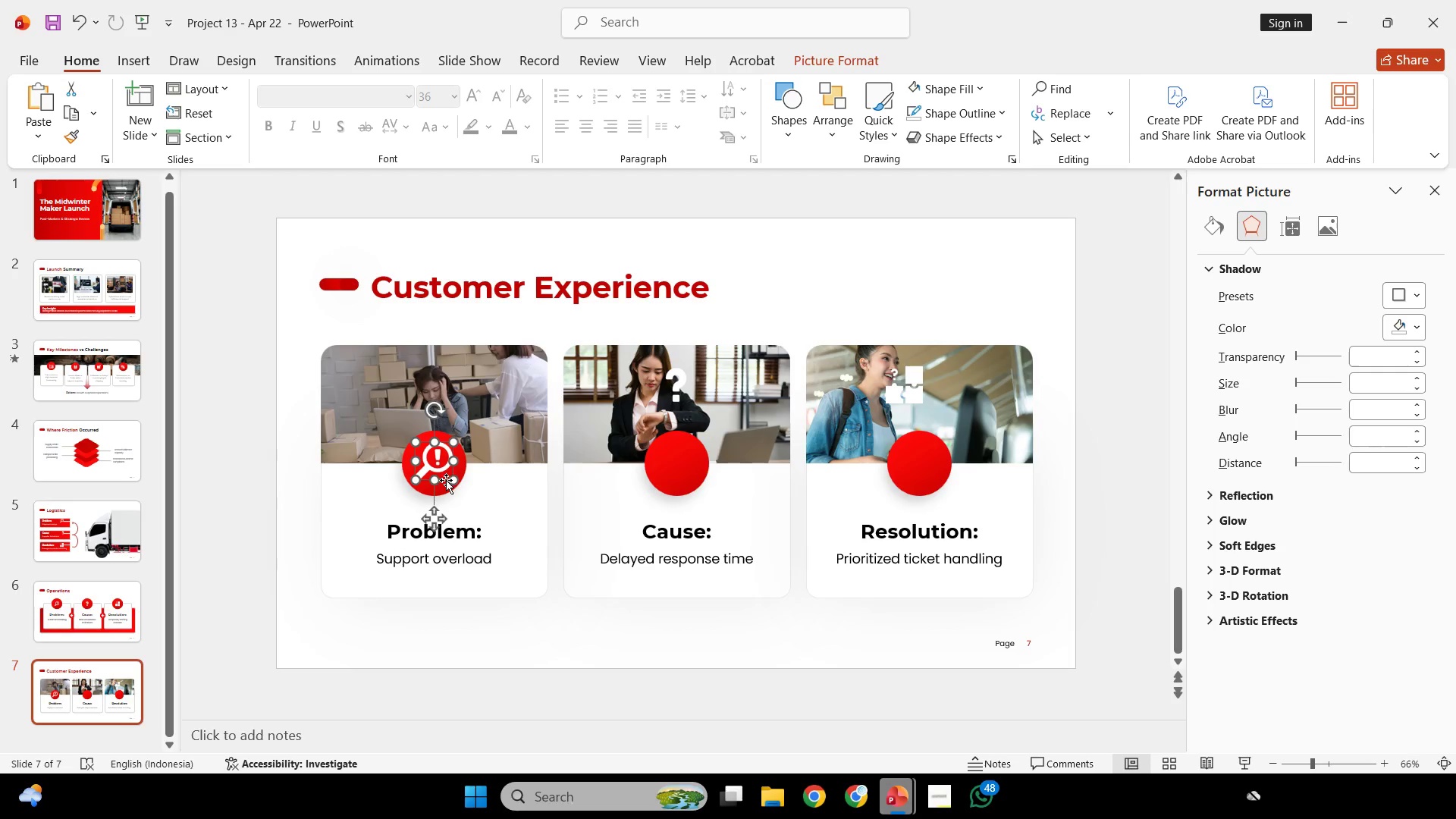 
hold_key(key=ShiftLeft, duration=2.2)
left_click_drag(start_coordinate=[454, 479], to_coordinate=[448, 473])
 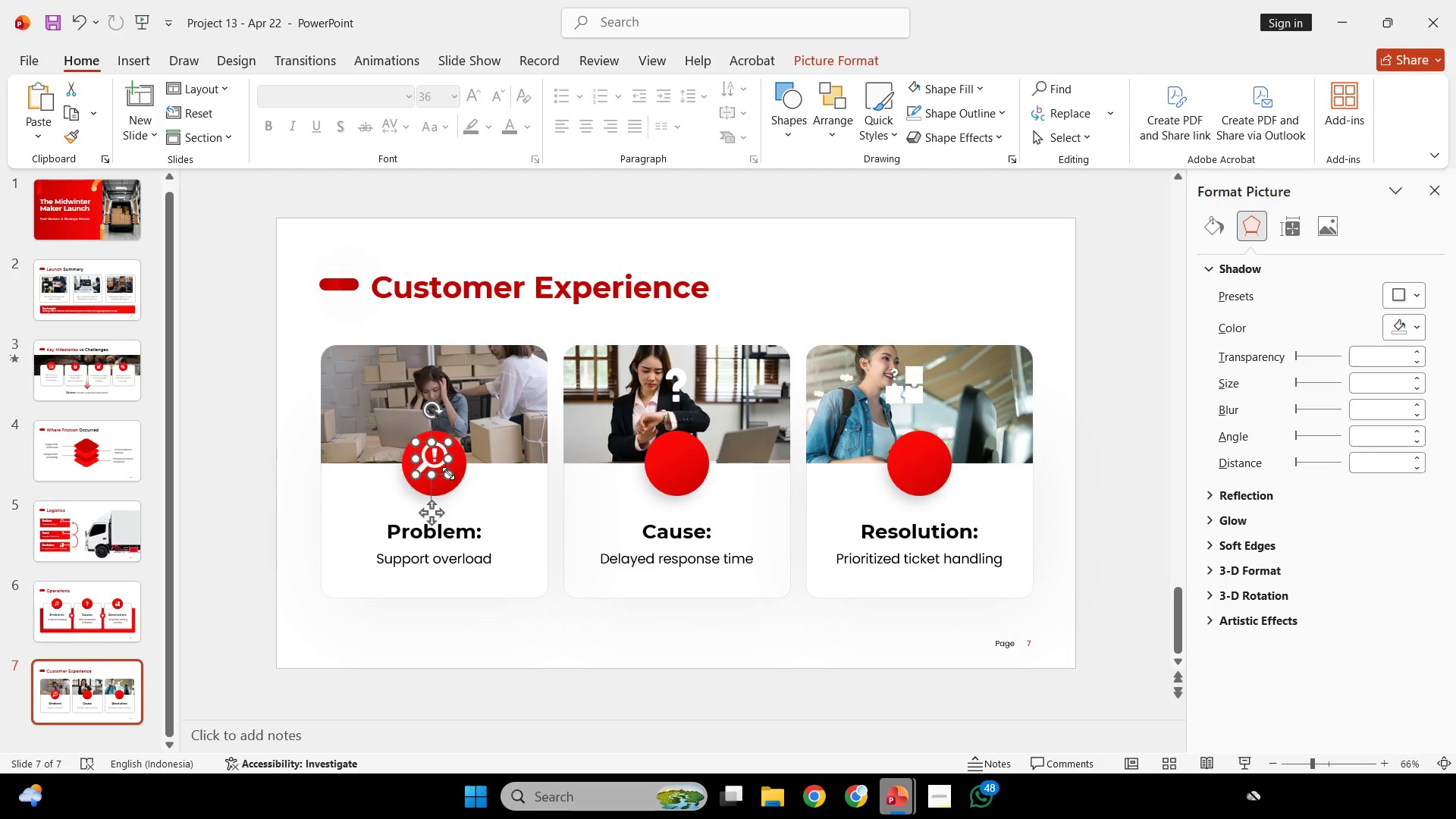 
key(Control+Z)
 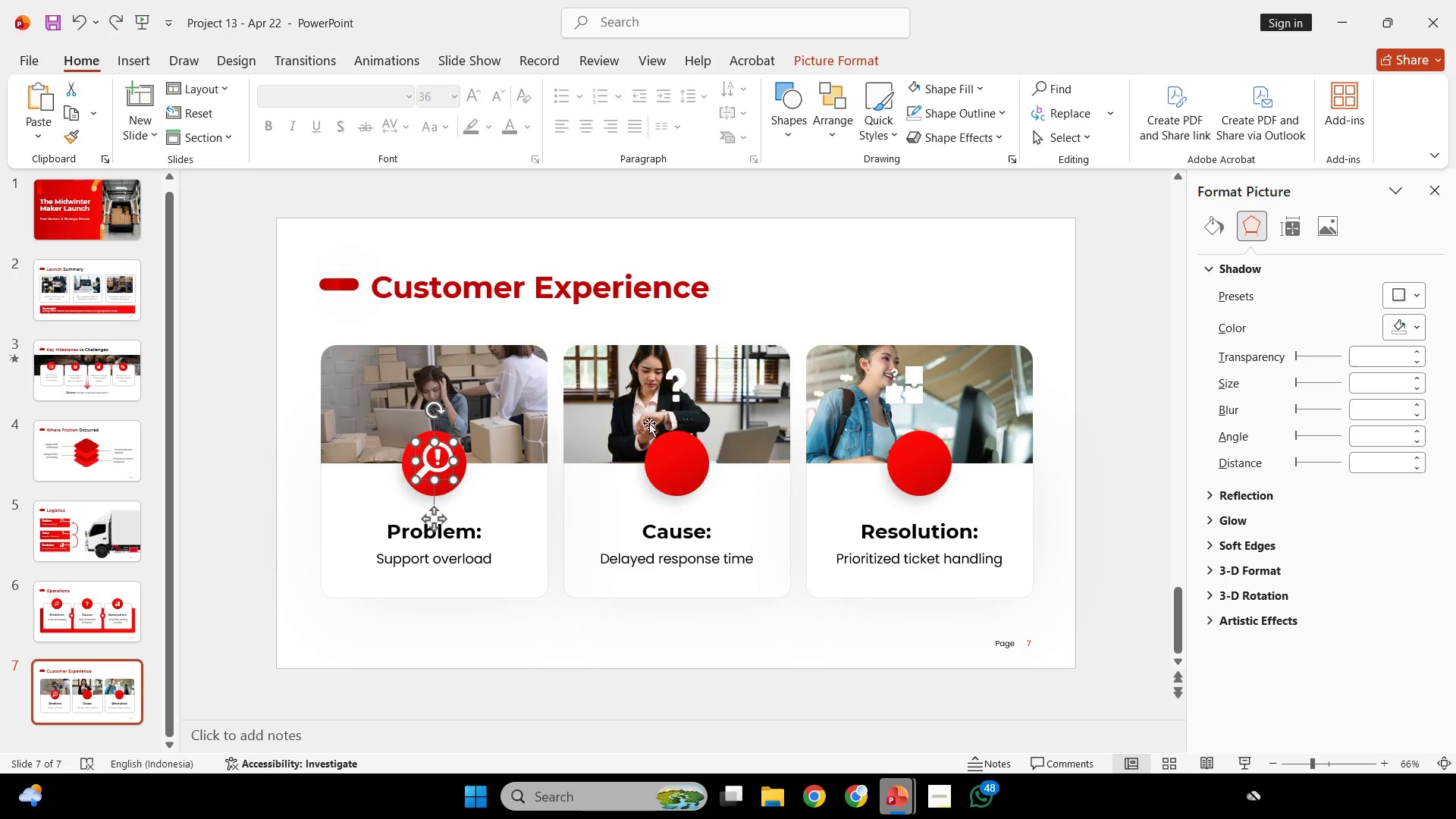 
hold_key(key=ShiftLeft, duration=0.61)
left_click([676, 376])
 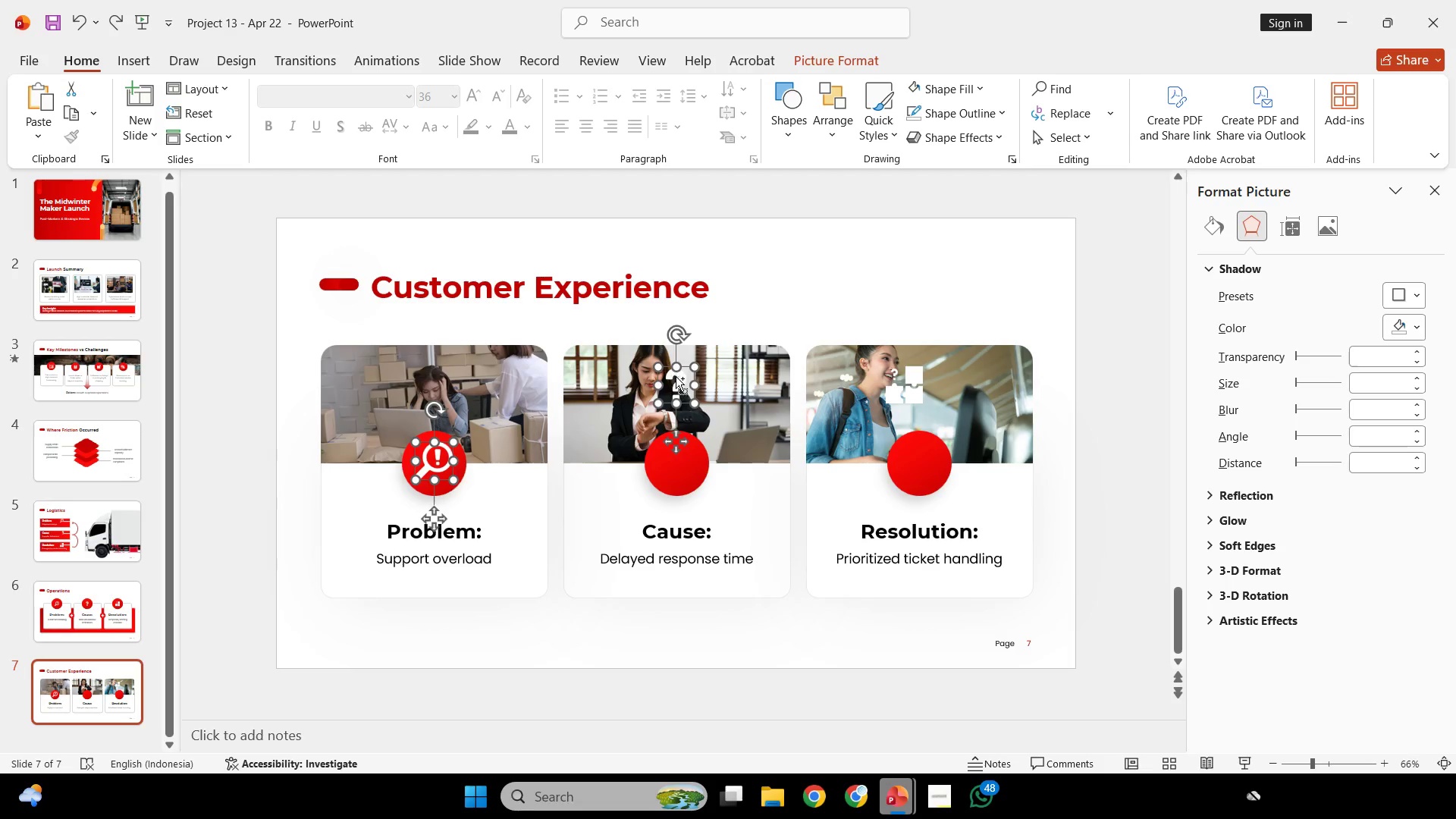 
key(Control+ControlLeft)
 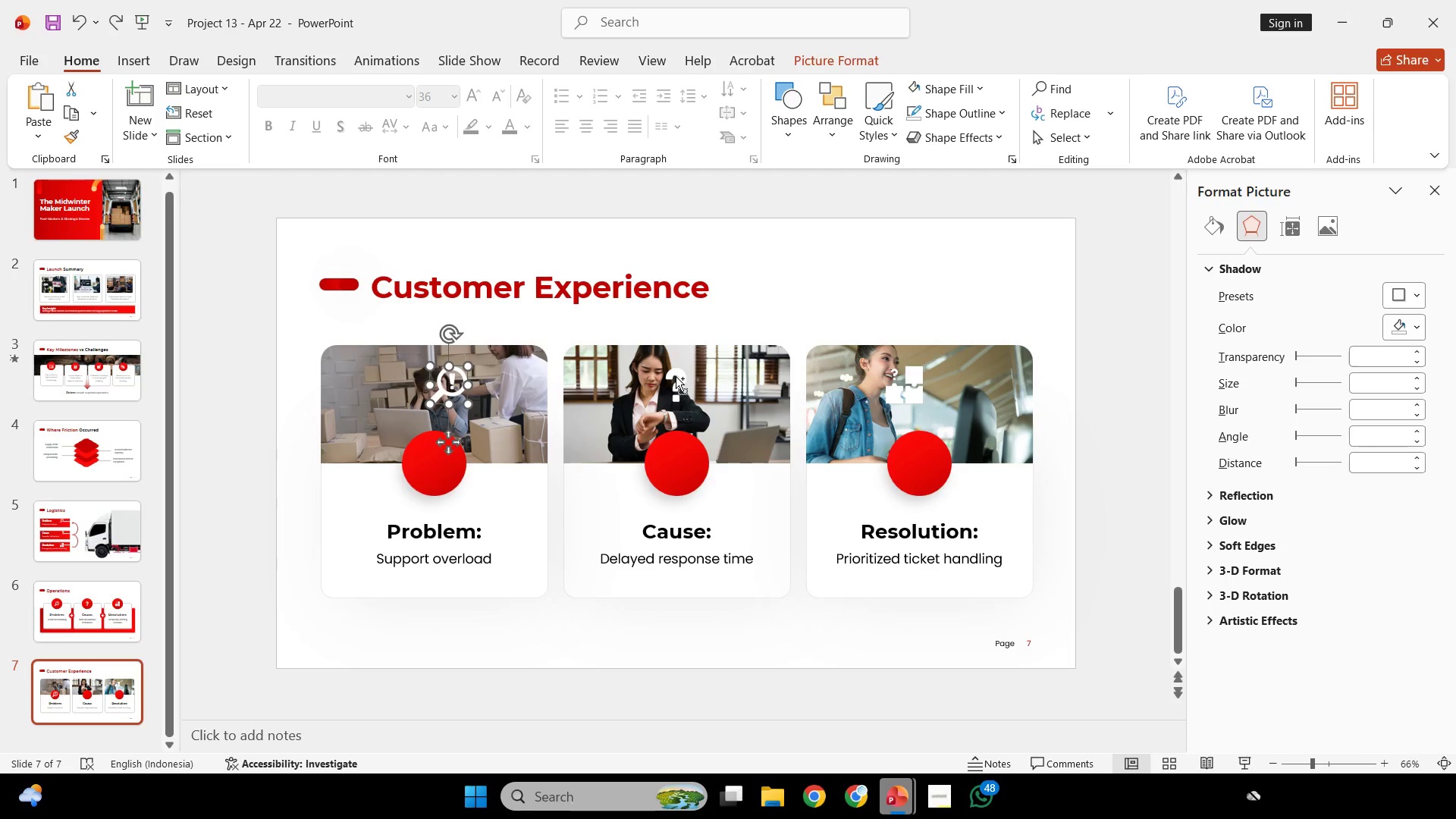 
key(Control+Z)
 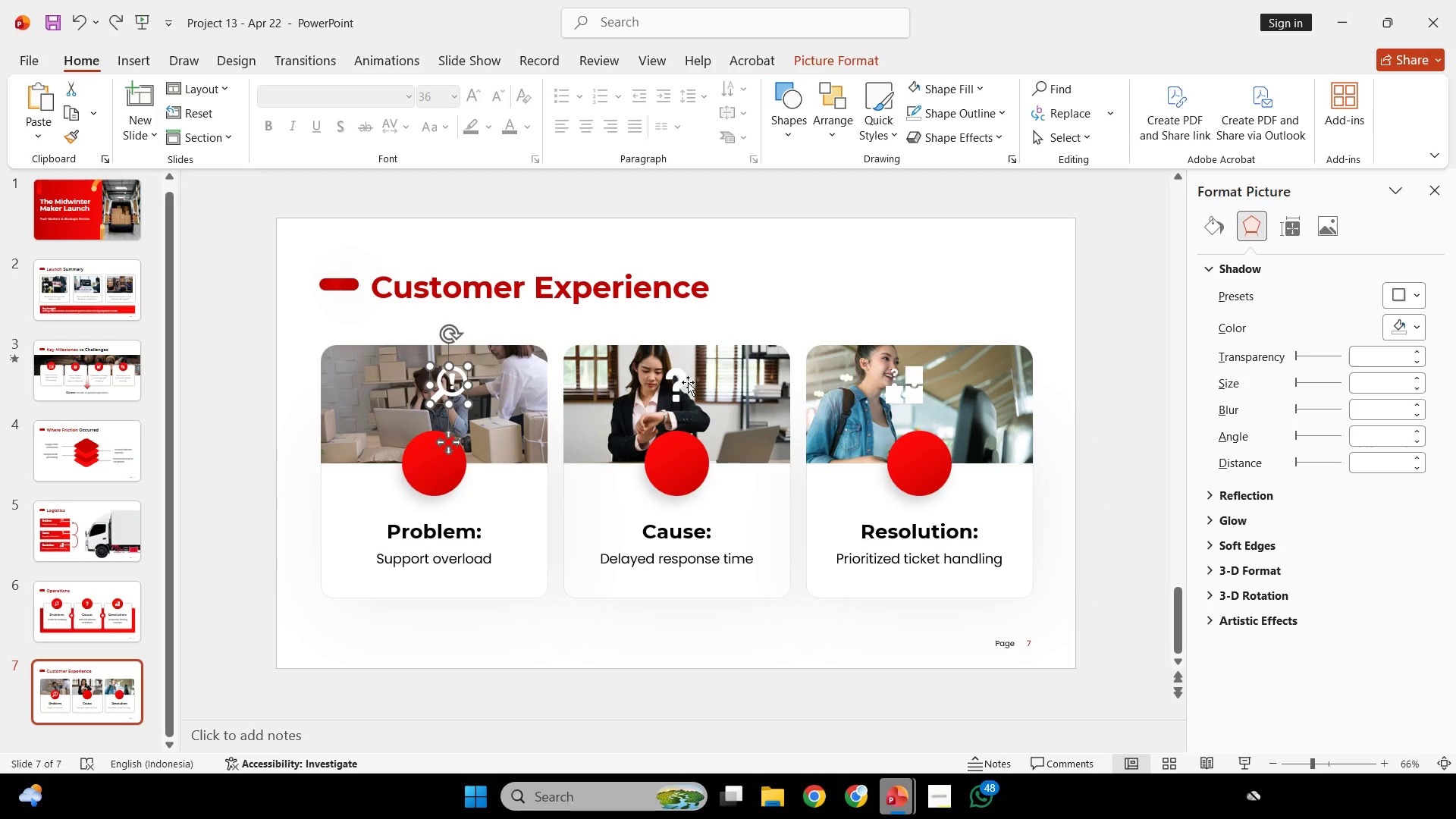 
hold_key(key=ShiftLeft, duration=1.56)
left_click([679, 378])
 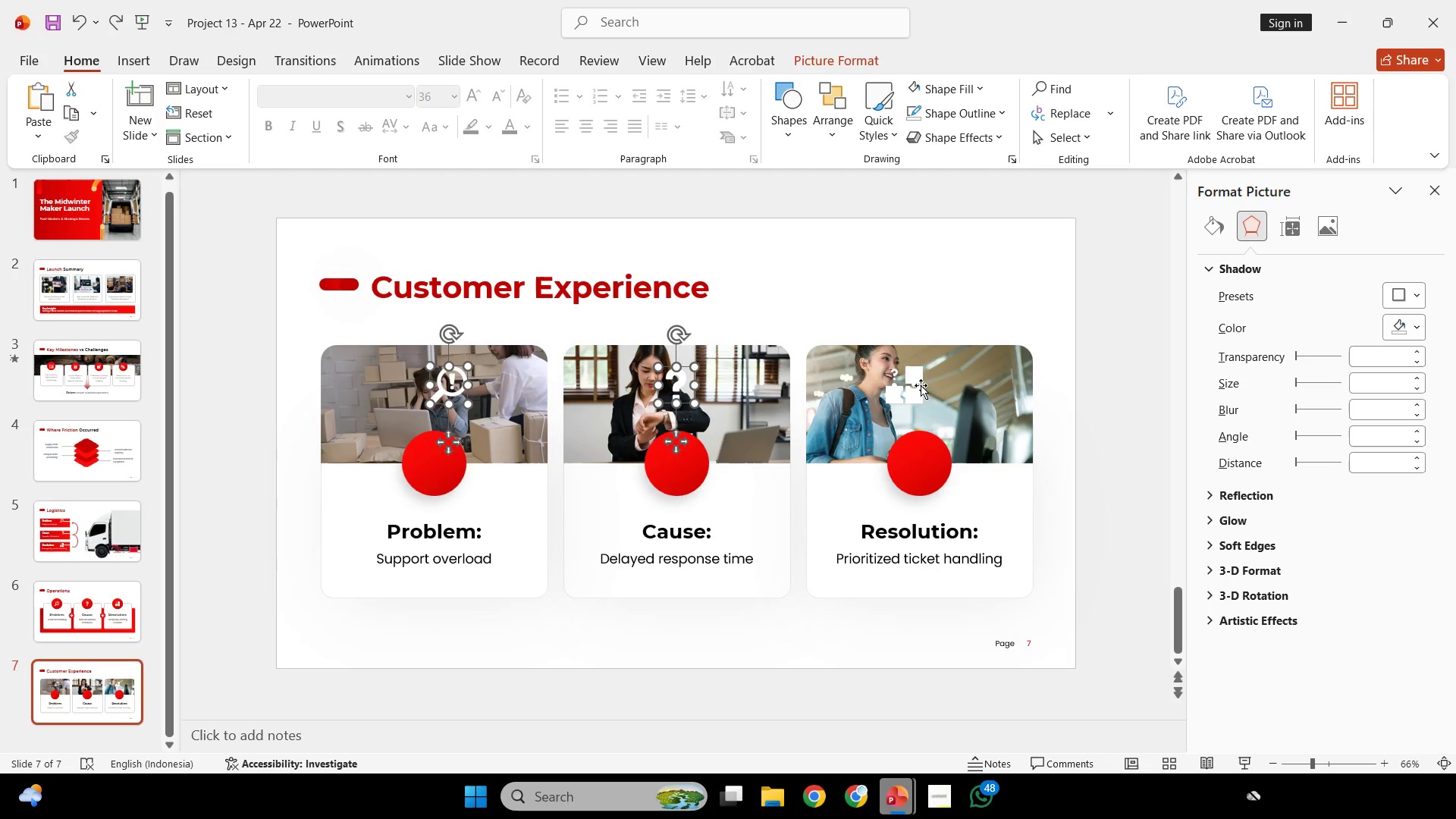 
left_click([921, 385])
 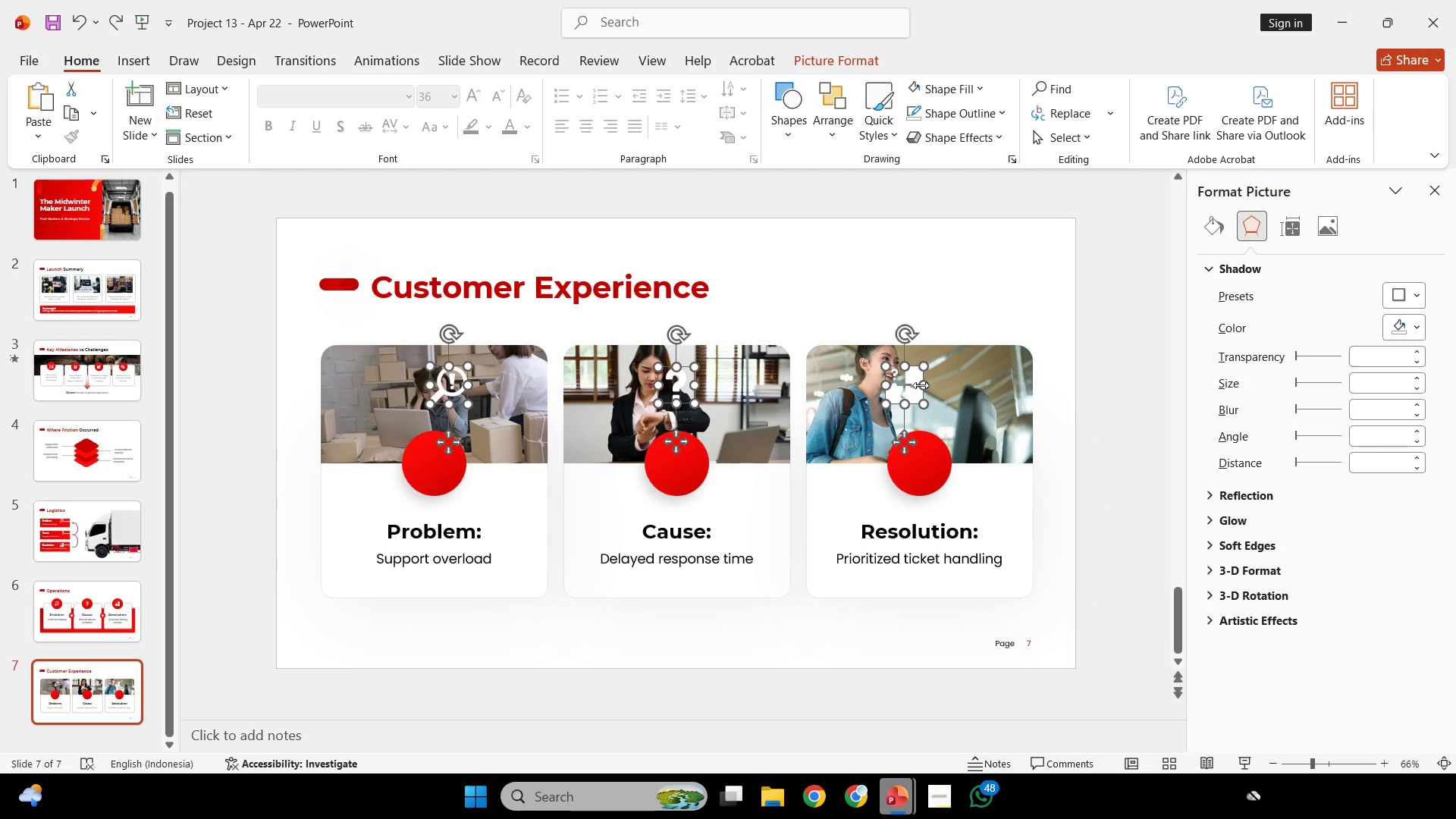 
key(Control+G)
 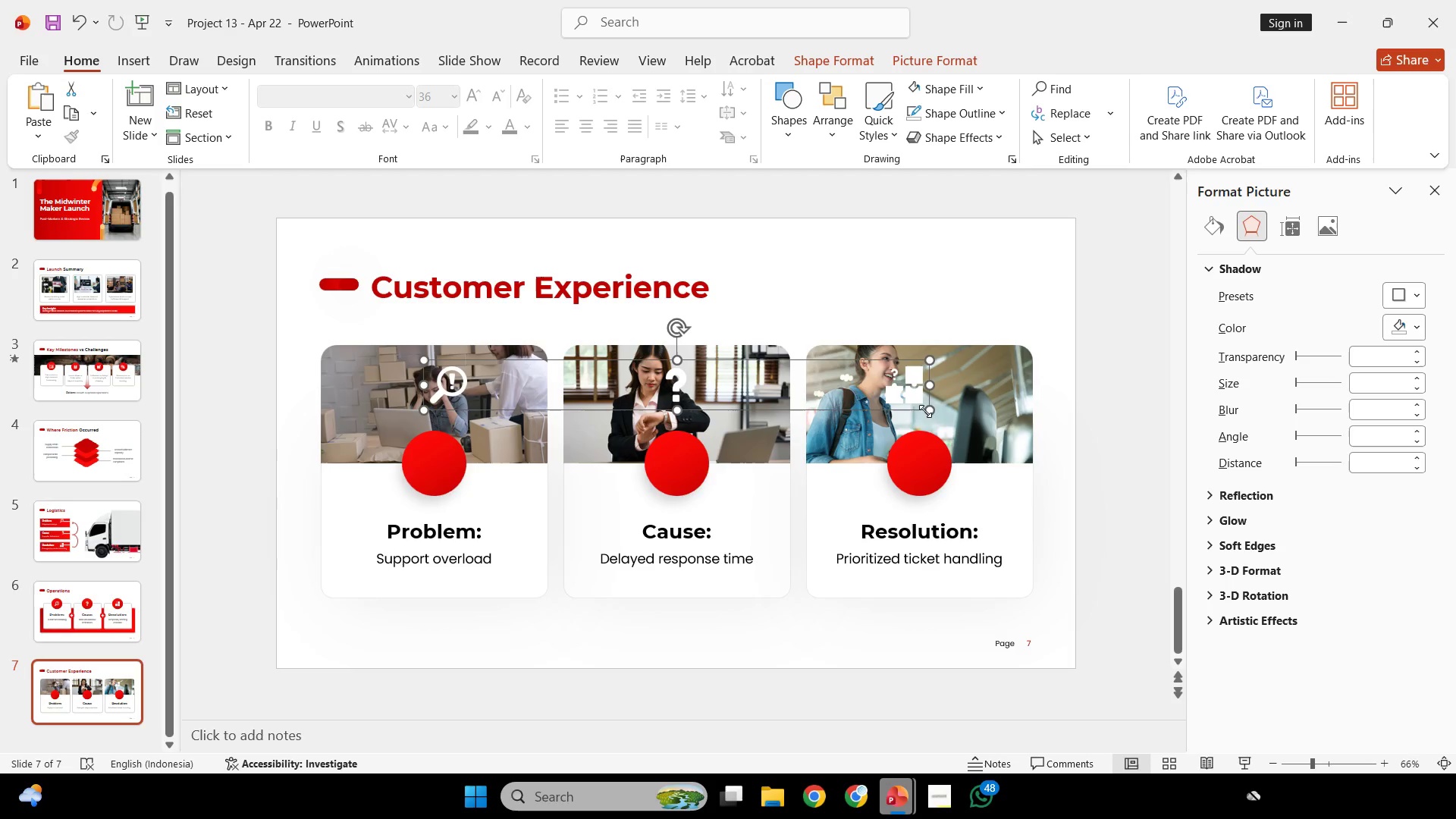 
left_click_drag(start_coordinate=[925, 410], to_coordinate=[891, 381])
 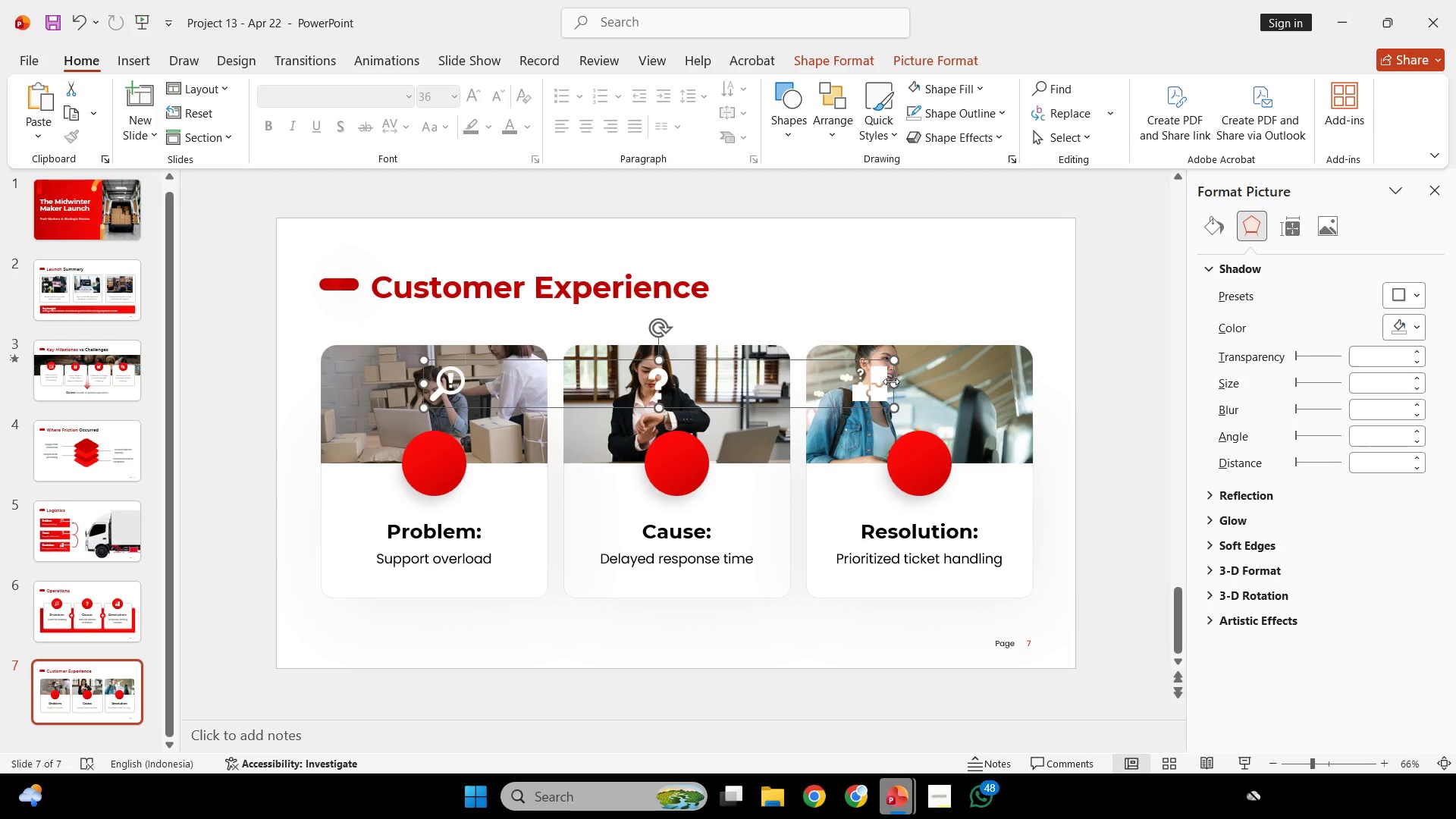 
key(Control+Shift+G)
 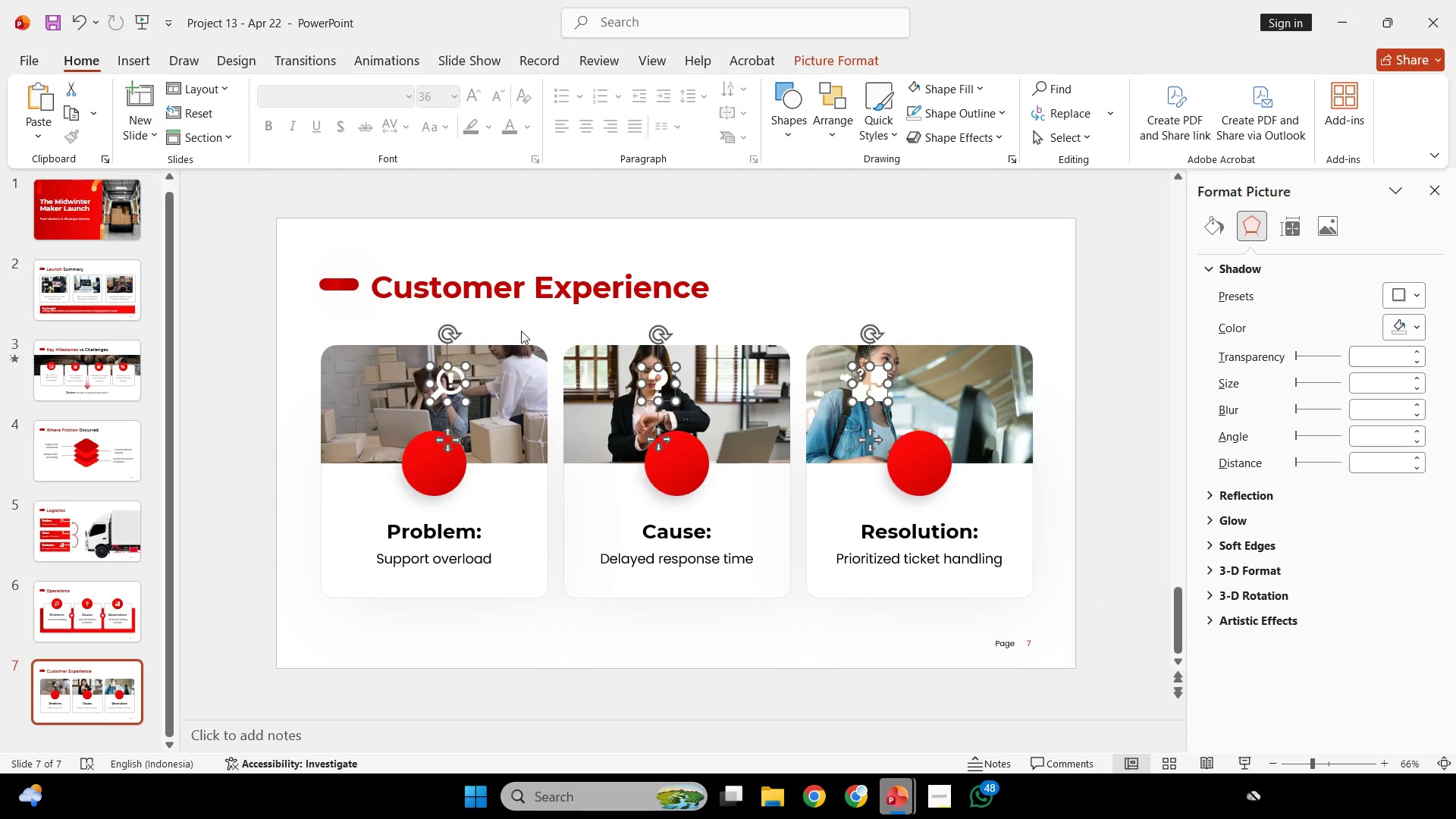 
left_click([522, 326])
 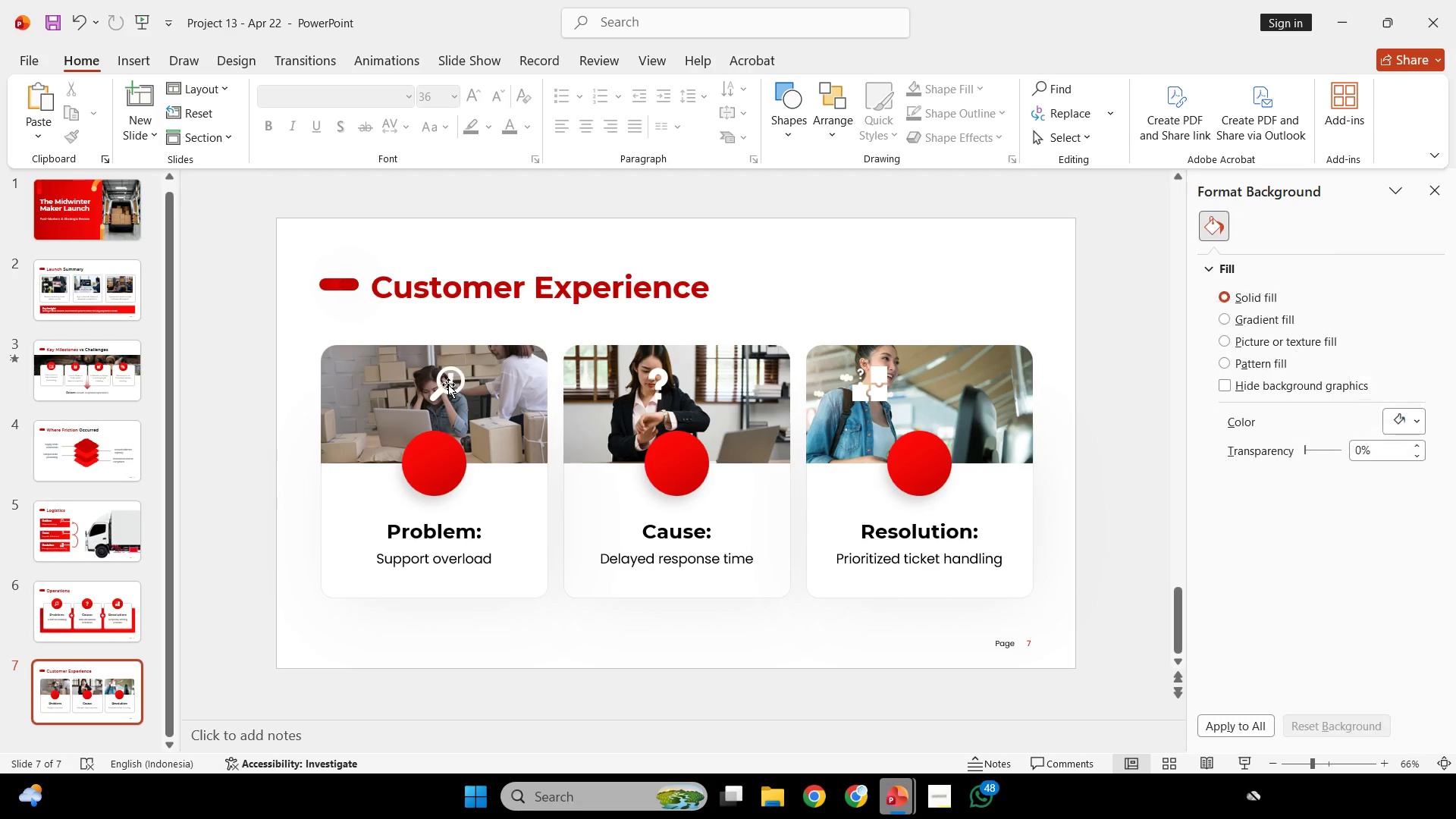 
left_click([448, 384])
 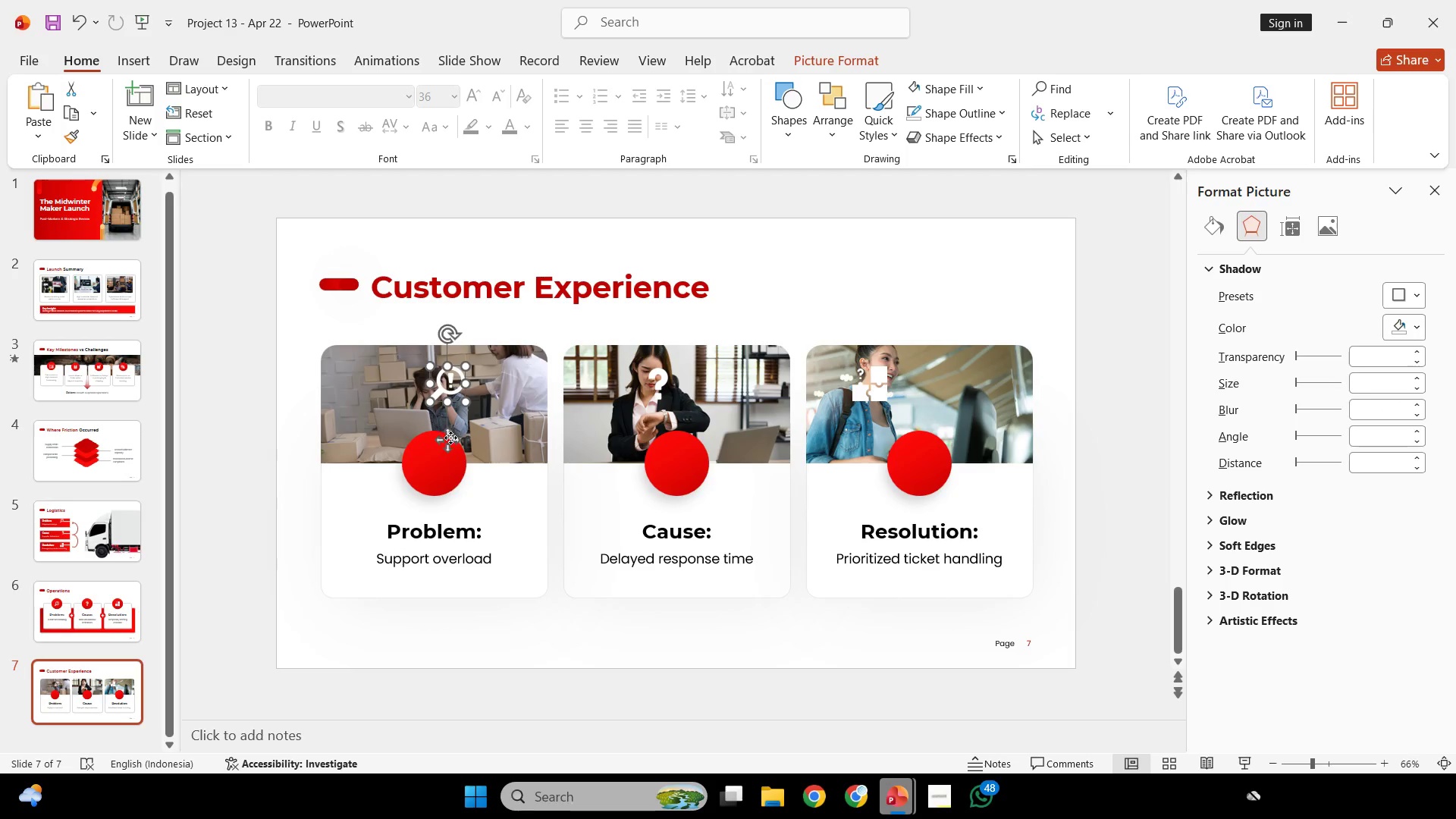 
left_click_drag(start_coordinate=[450, 440], to_coordinate=[437, 515])
 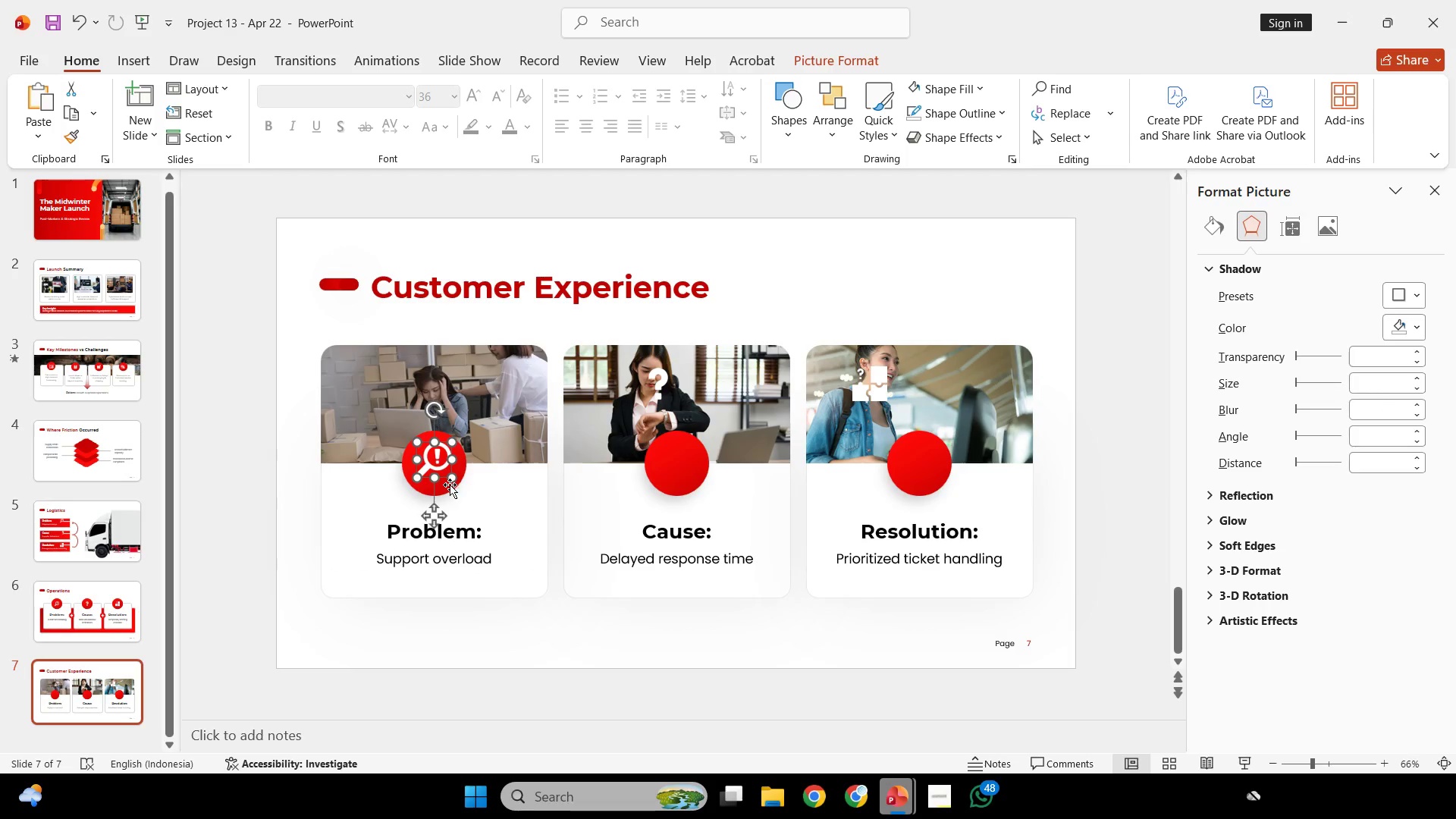 
hold_key(key=ShiftLeft, duration=0.41)
left_click([450, 485])
 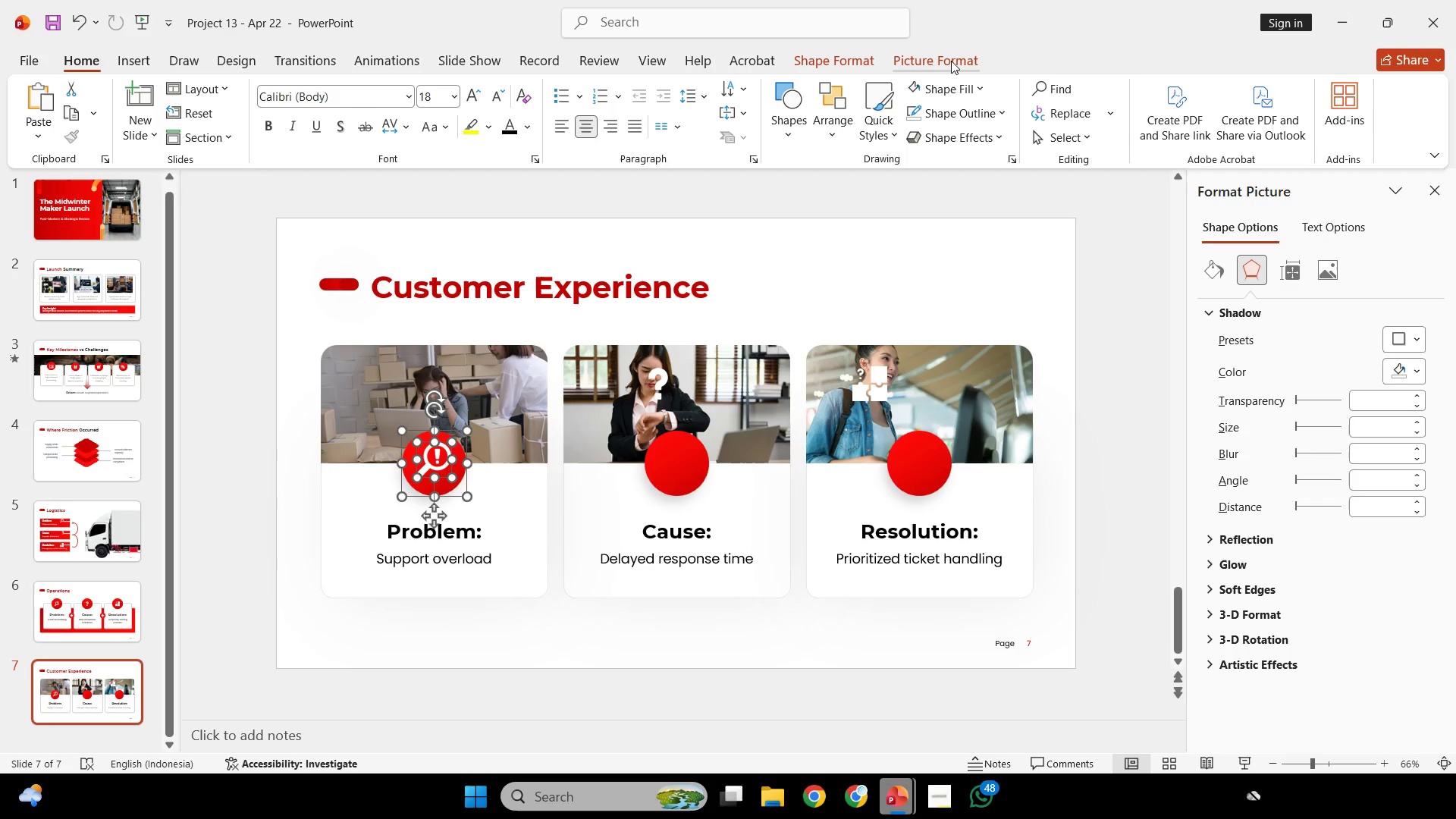 
left_click([950, 61])
 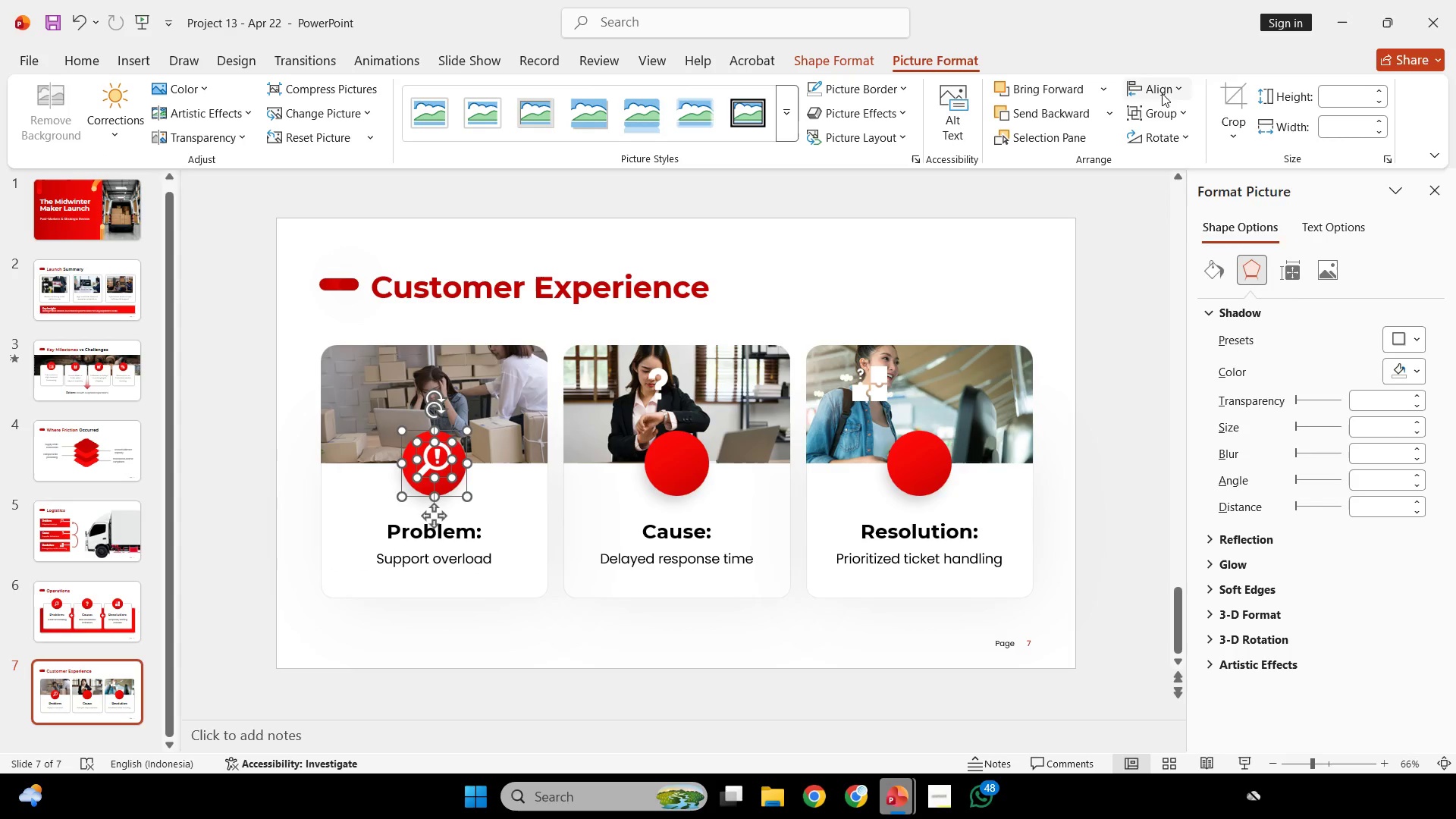 
left_click([1162, 93])
 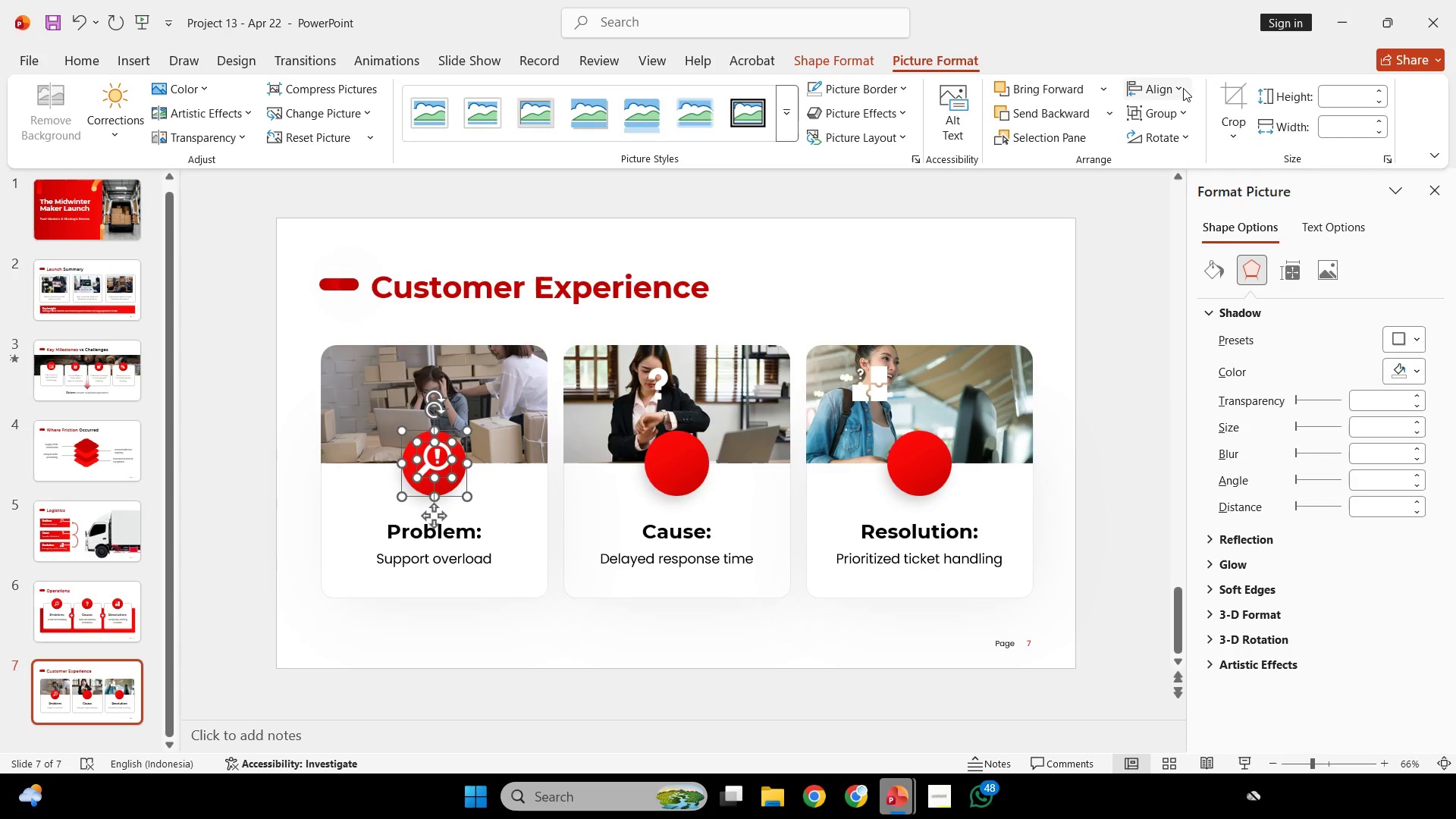 
double_click([1183, 88])
 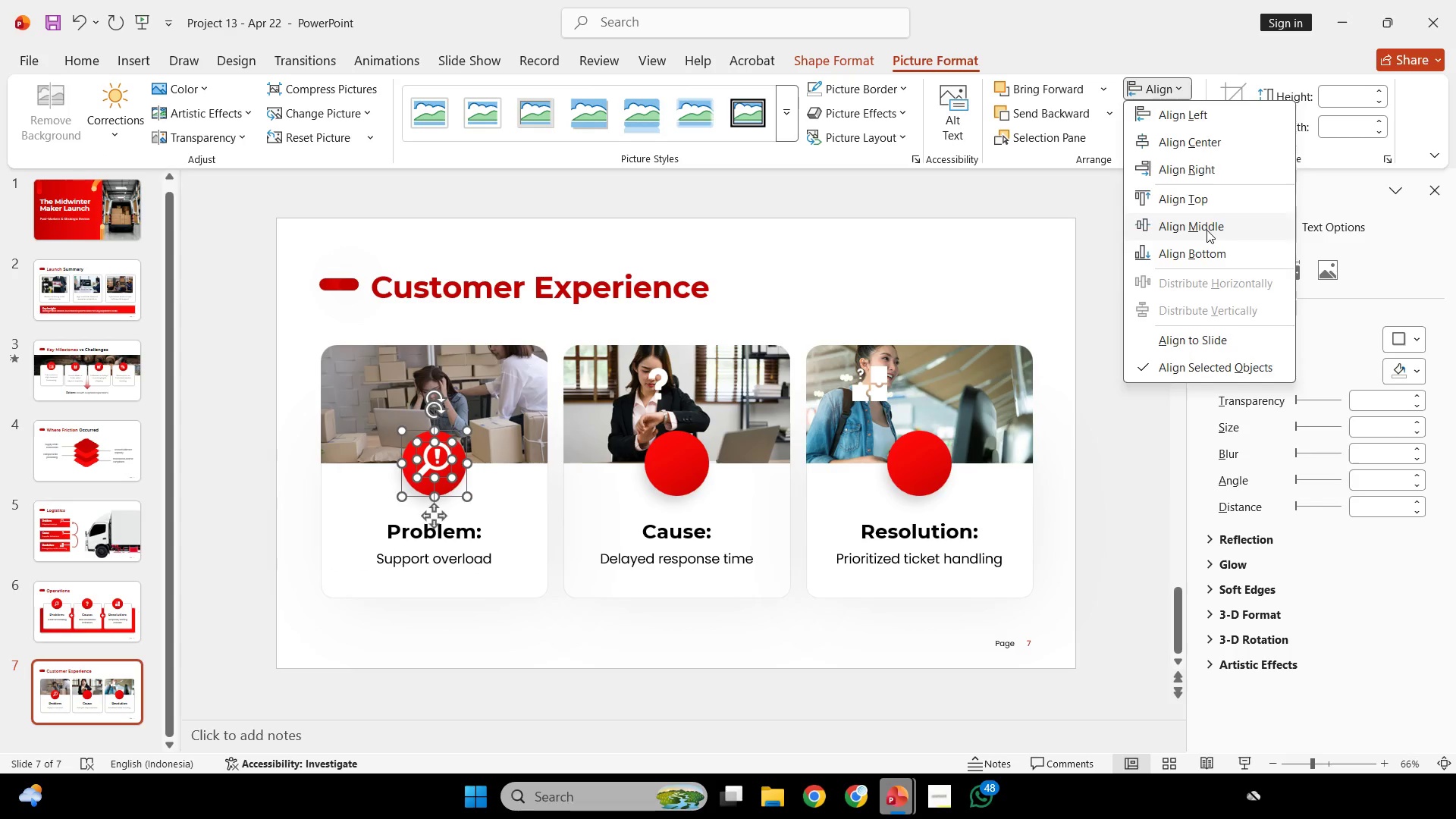 
left_click([1207, 230])
 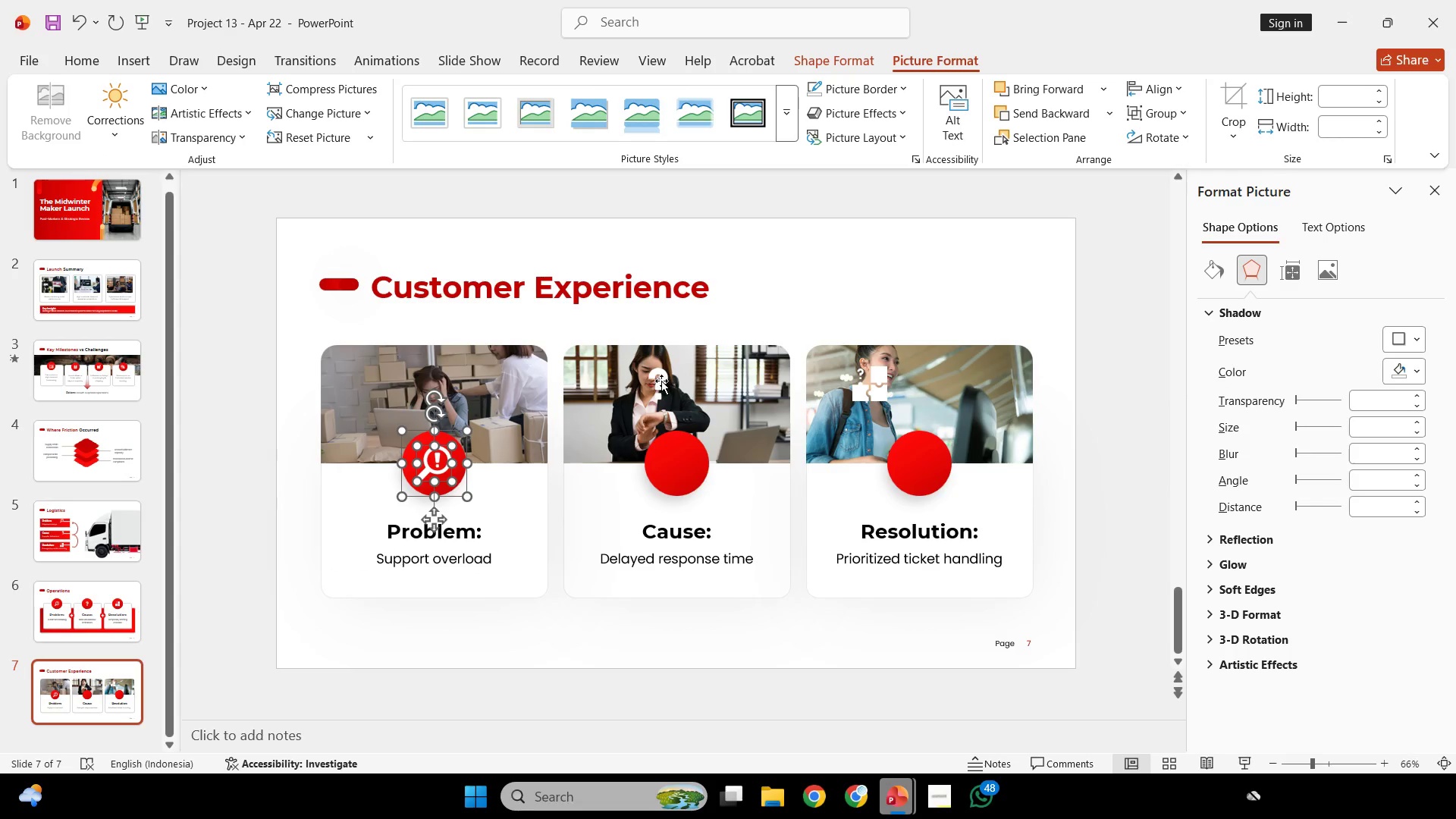 
left_click_drag(start_coordinate=[661, 382], to_coordinate=[679, 462])
 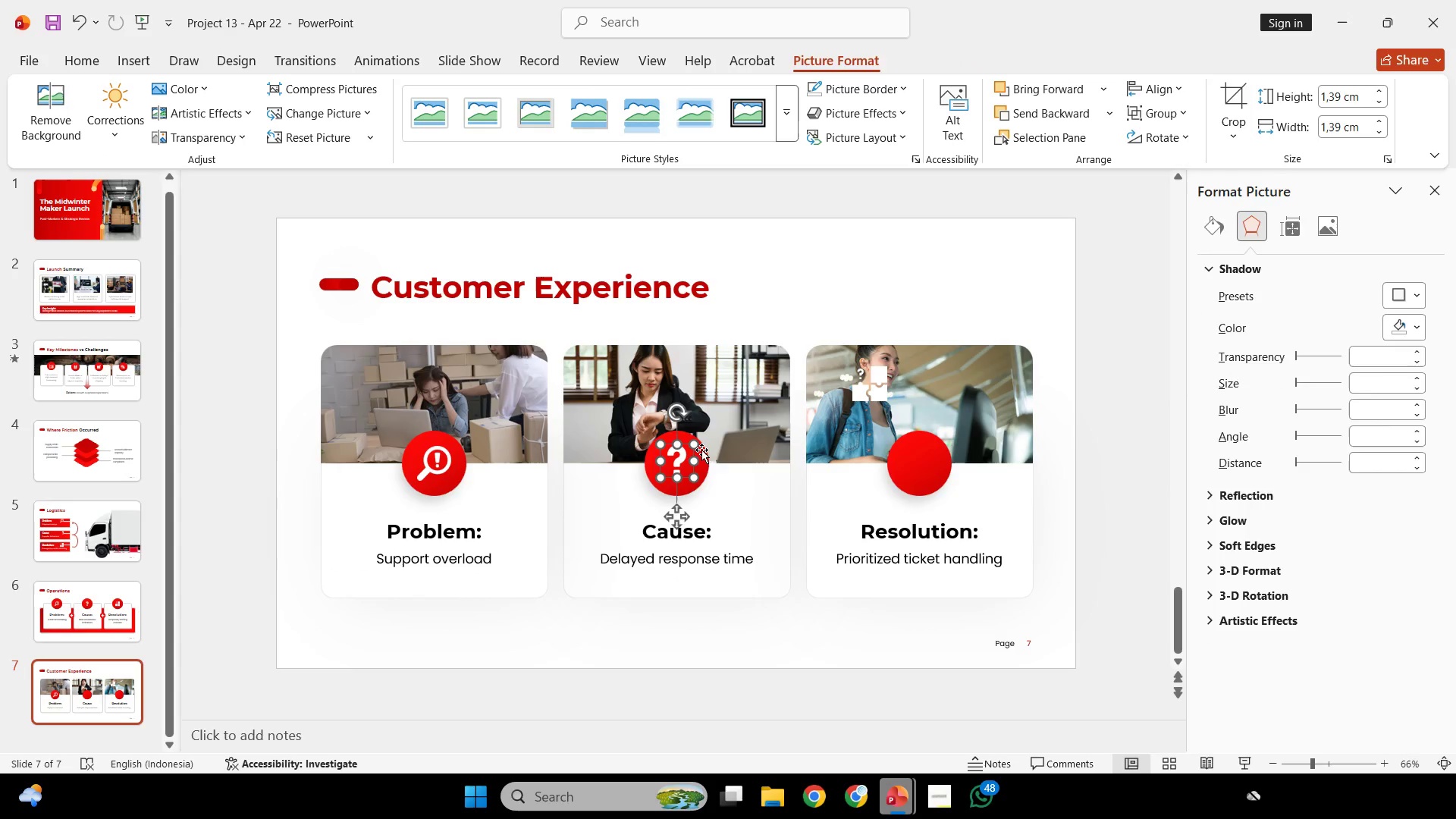 
hold_key(key=ShiftLeft, duration=0.33)
left_click([701, 450])
 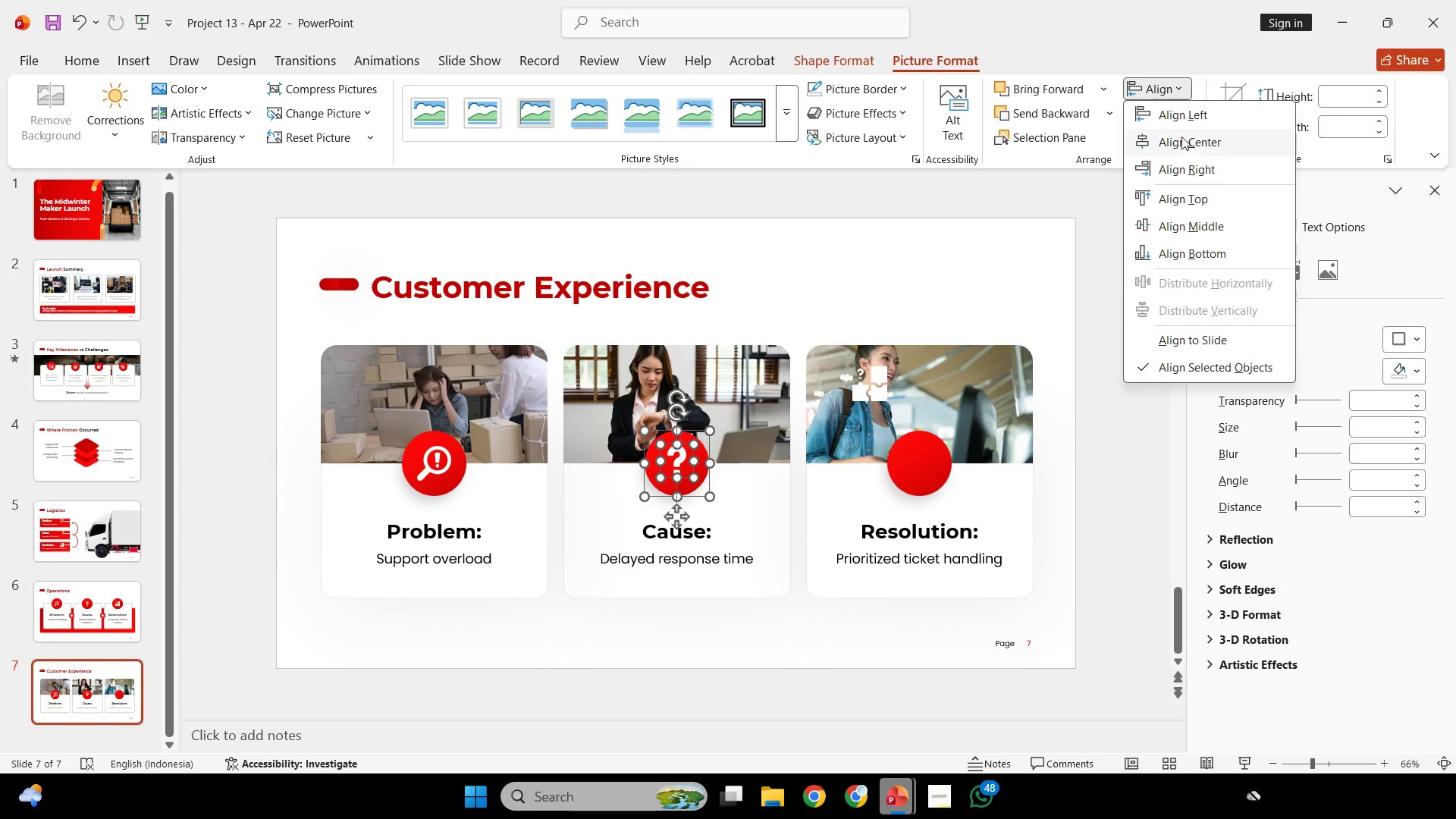 
double_click([1183, 141])
 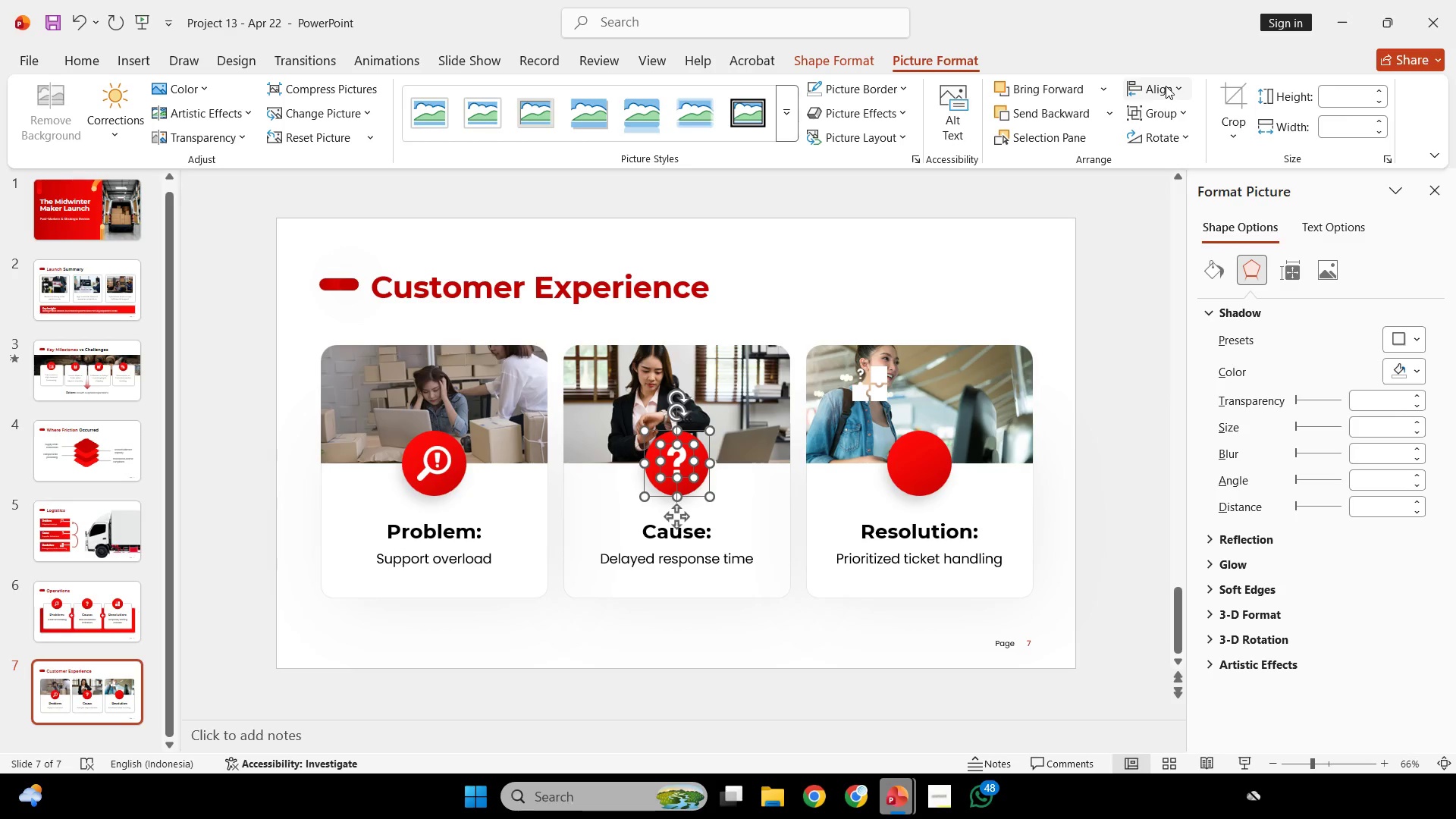 
triple_click([1166, 86])
 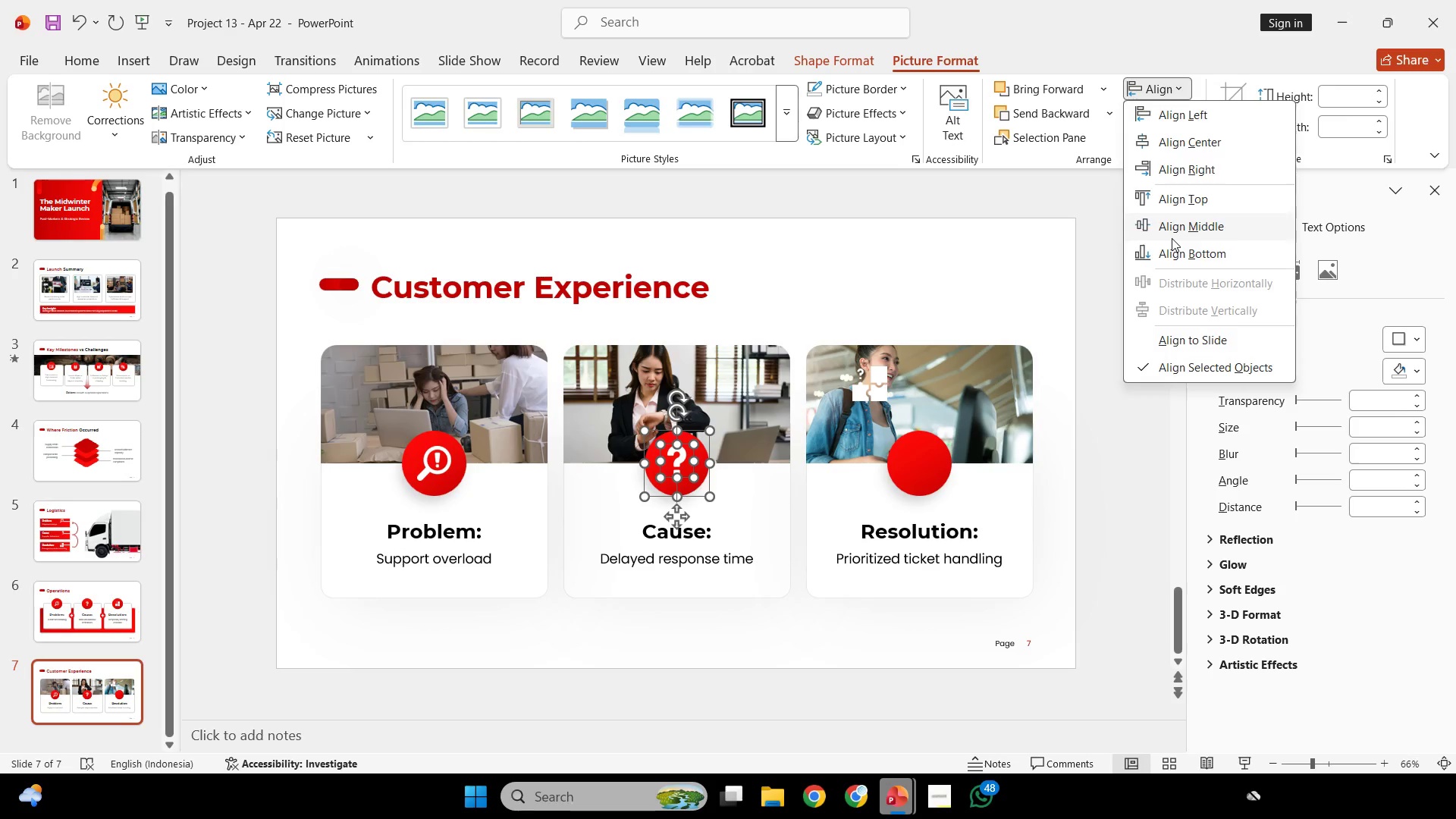 
left_click([1172, 238])
 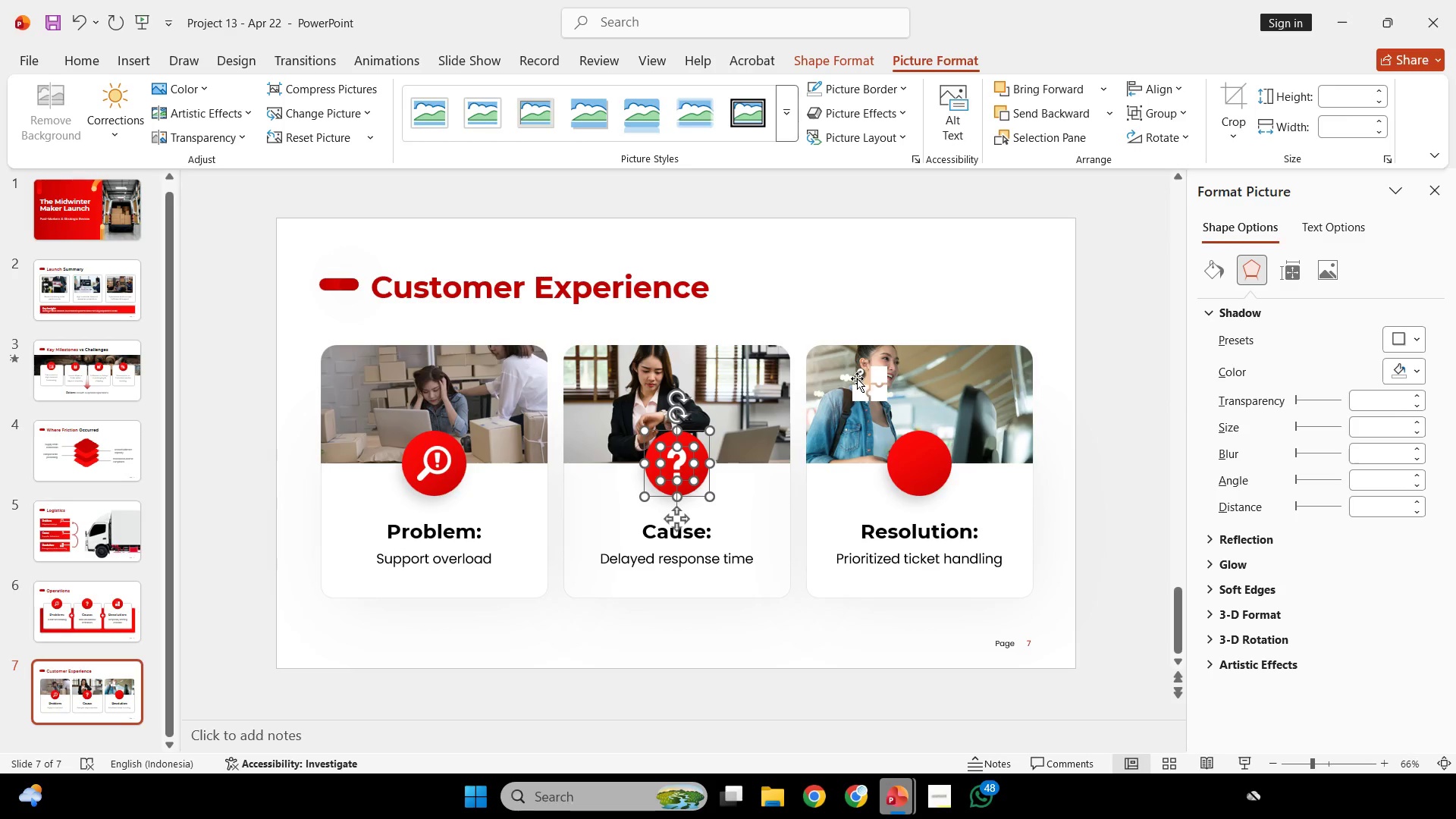 
left_click_drag(start_coordinate=[857, 378], to_coordinate=[905, 455])
 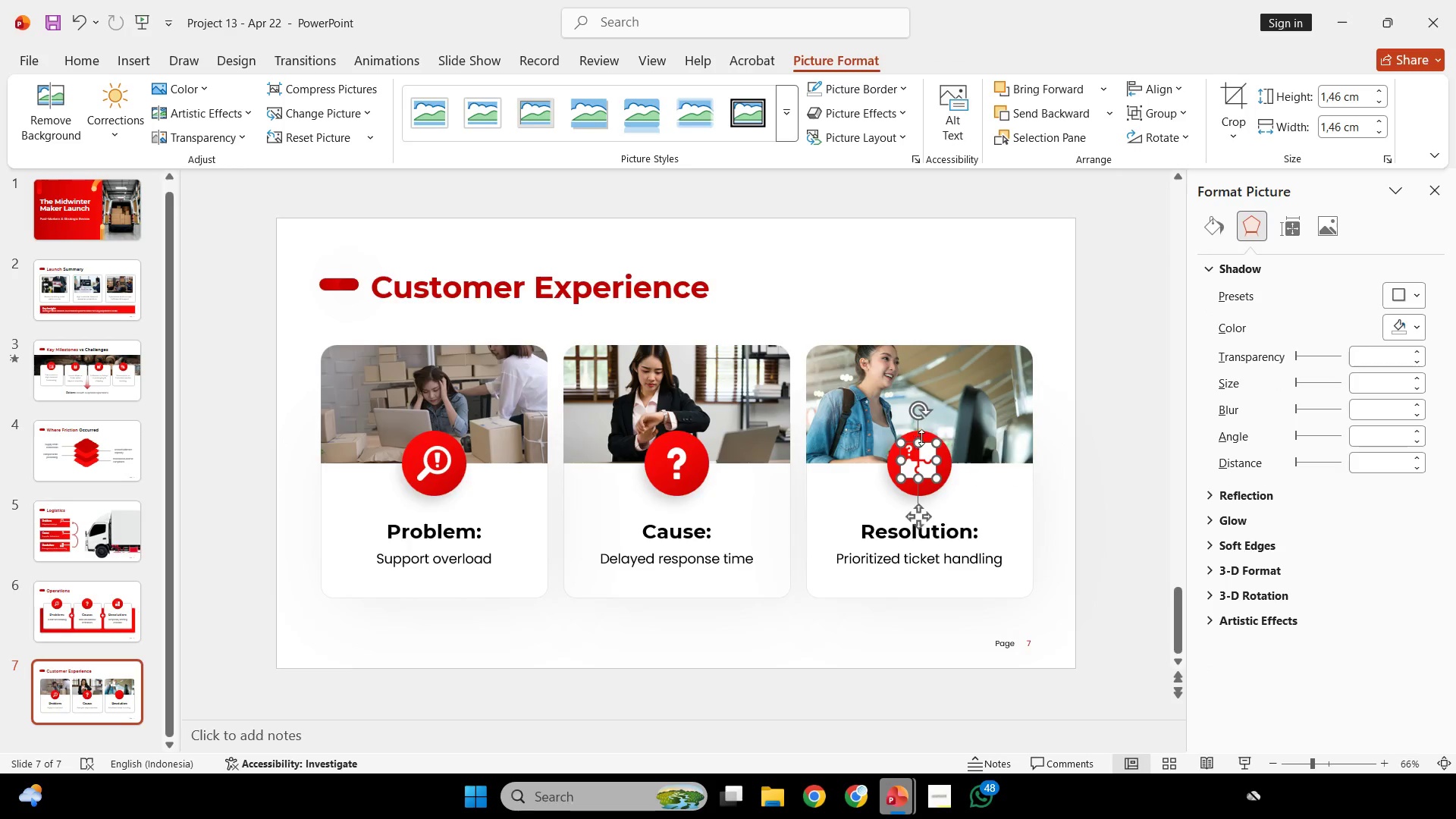 
hold_key(key=ControlLeft, duration=0.42)
hold_key(key=ControlLeft, duration=0.33)
scroll: coordinate [943, 431], scroll_direction: up, amount: 3.0
 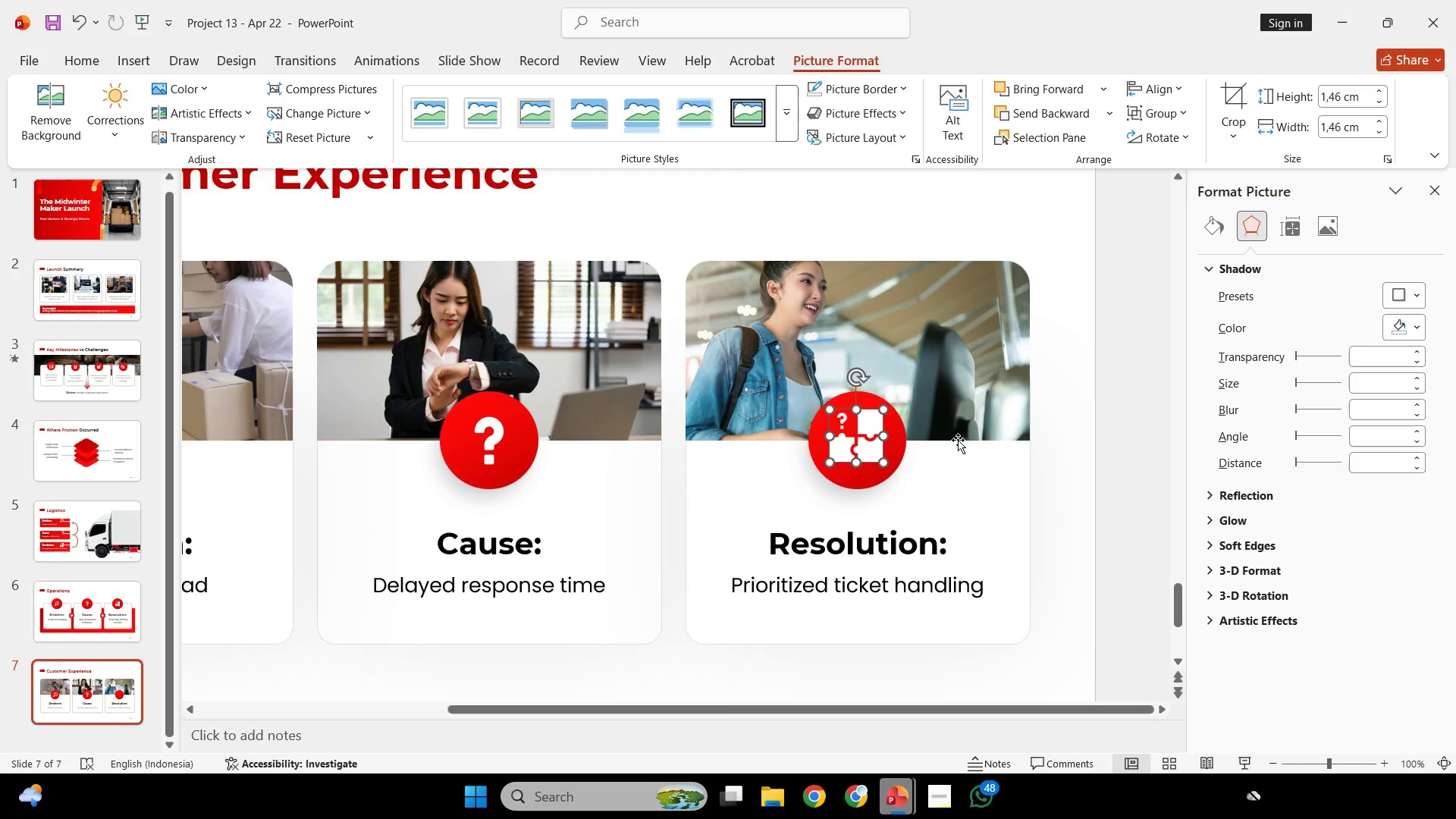 
left_click_drag(start_coordinate=[885, 462], to_coordinate=[872, 447])
 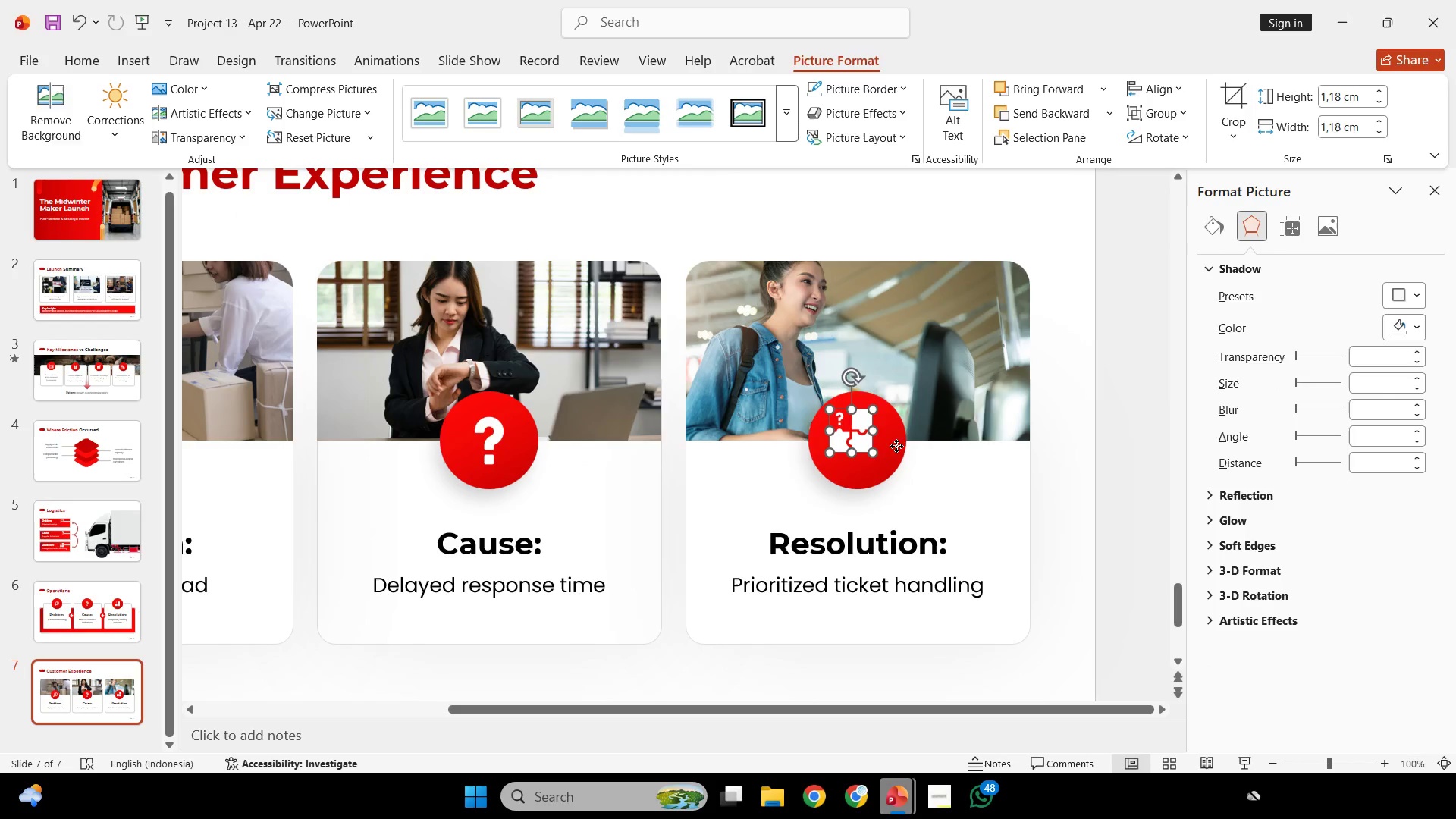 
key(Shift+ShiftLeft)
 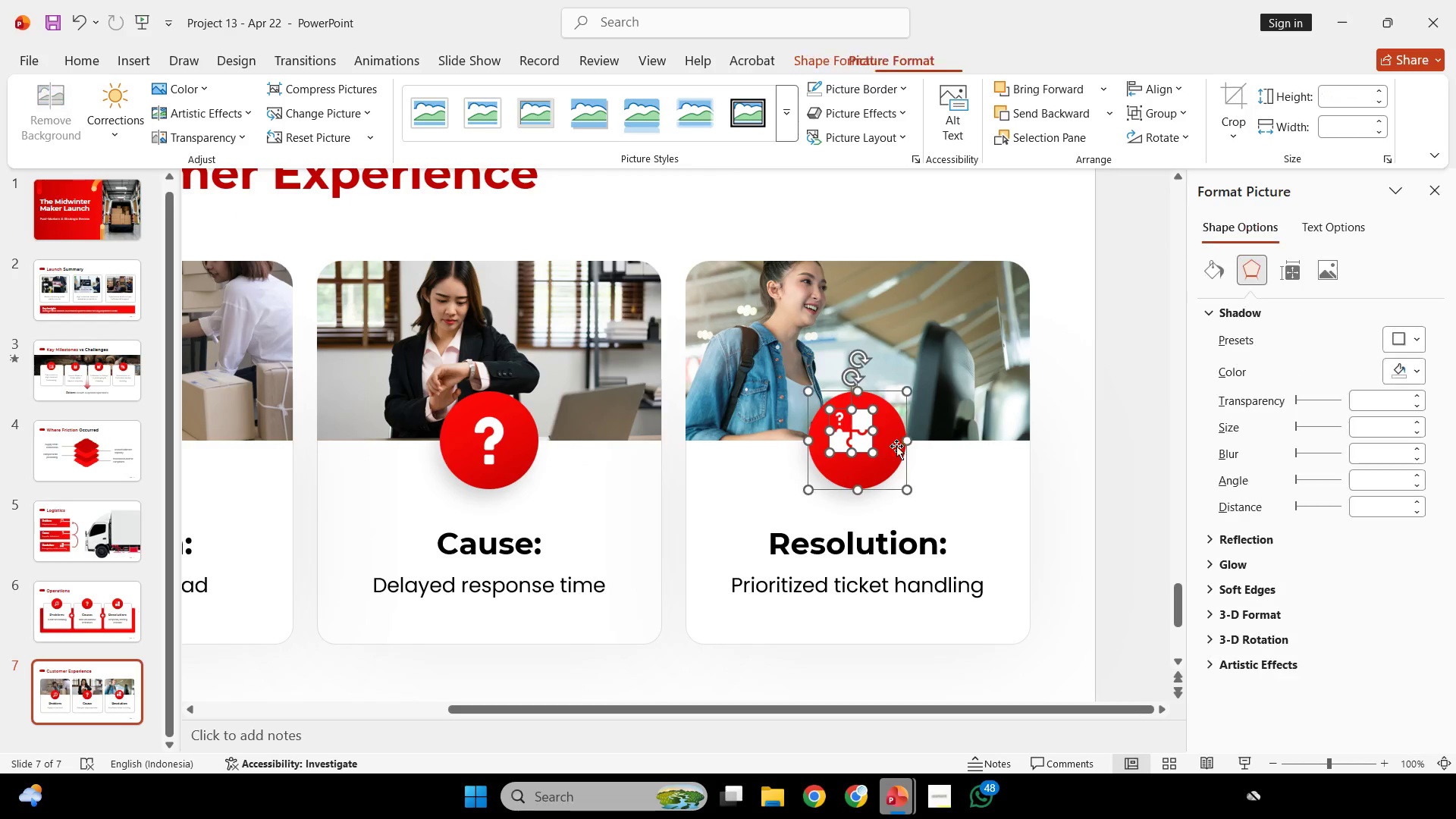 
left_click([896, 446])
 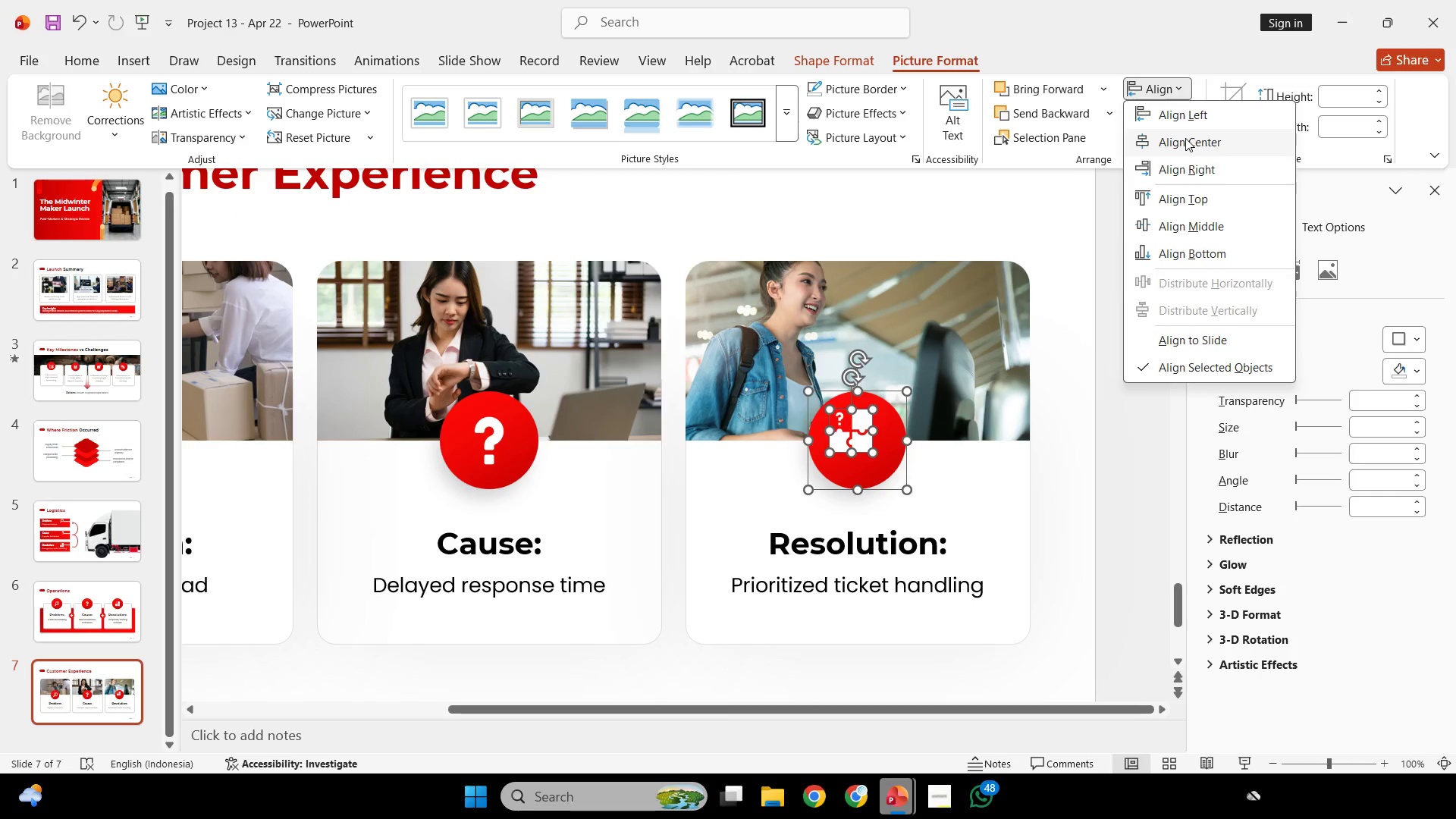 
double_click([1181, 95])
 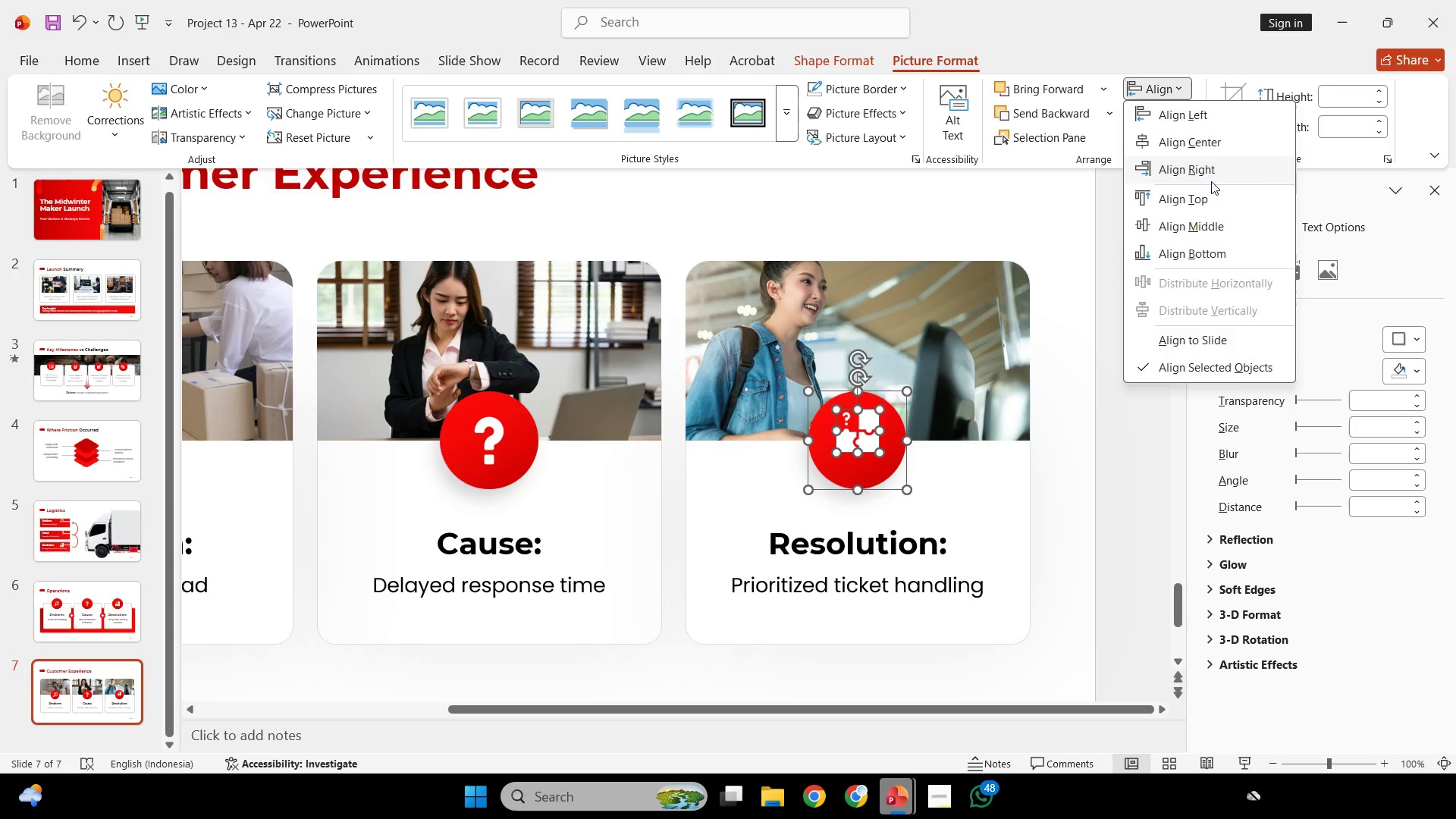 
left_click([1219, 227])
 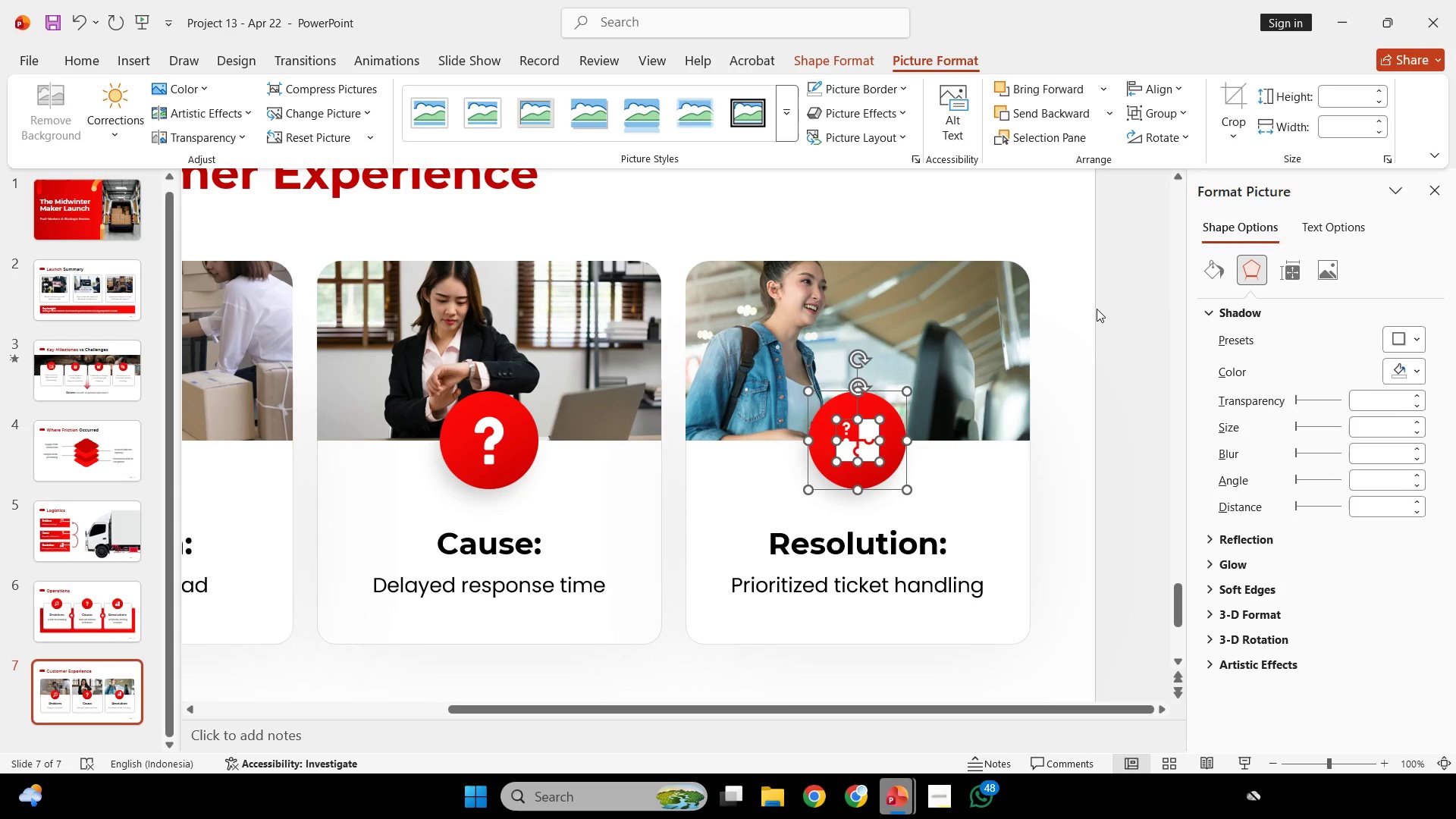 
left_click([1097, 309])
 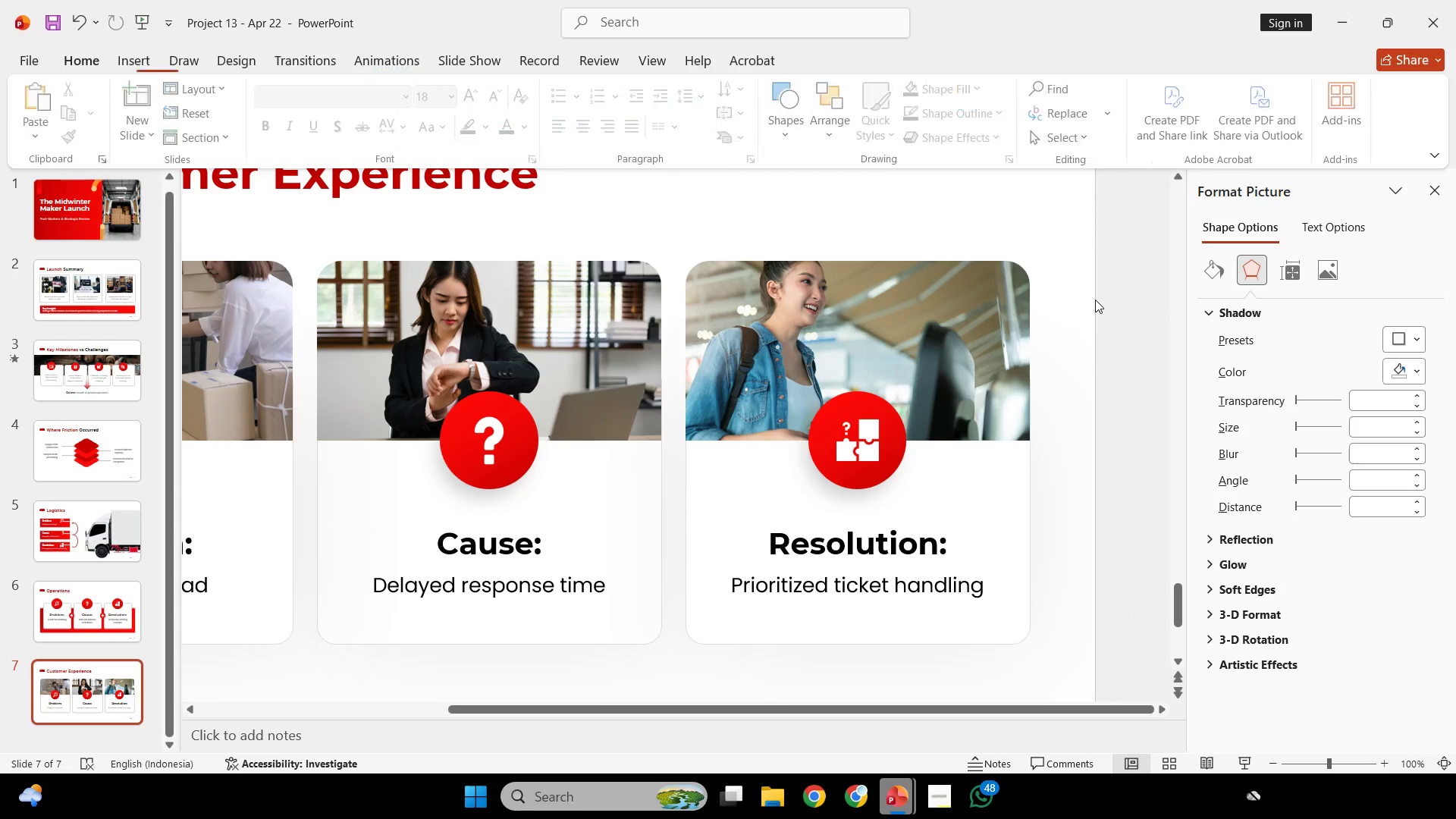 
hold_key(key=ControlLeft, duration=1.47)
scroll: coordinate [1087, 297], scroll_direction: down, amount: 2.0
 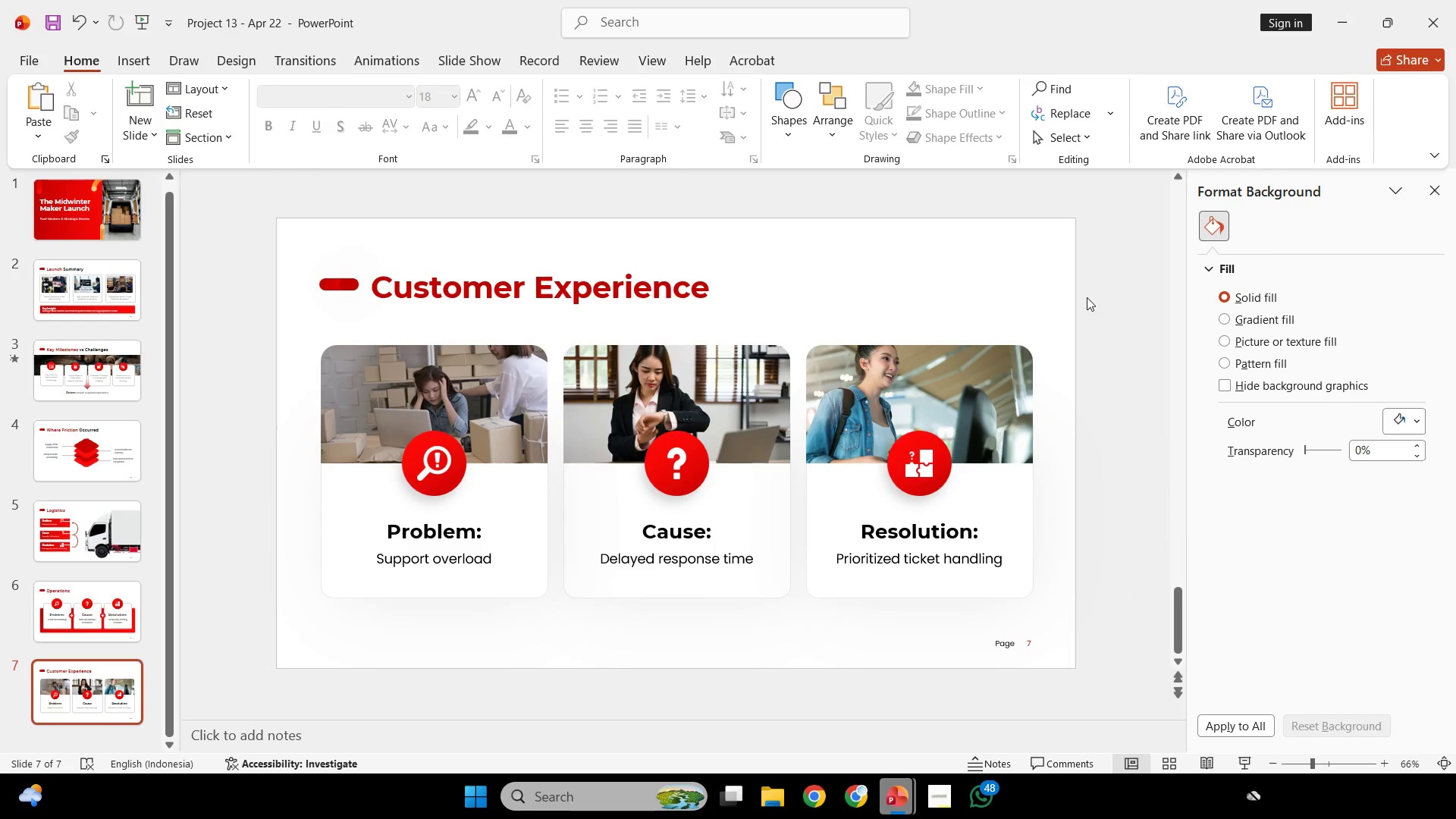 
wait(5.08)
 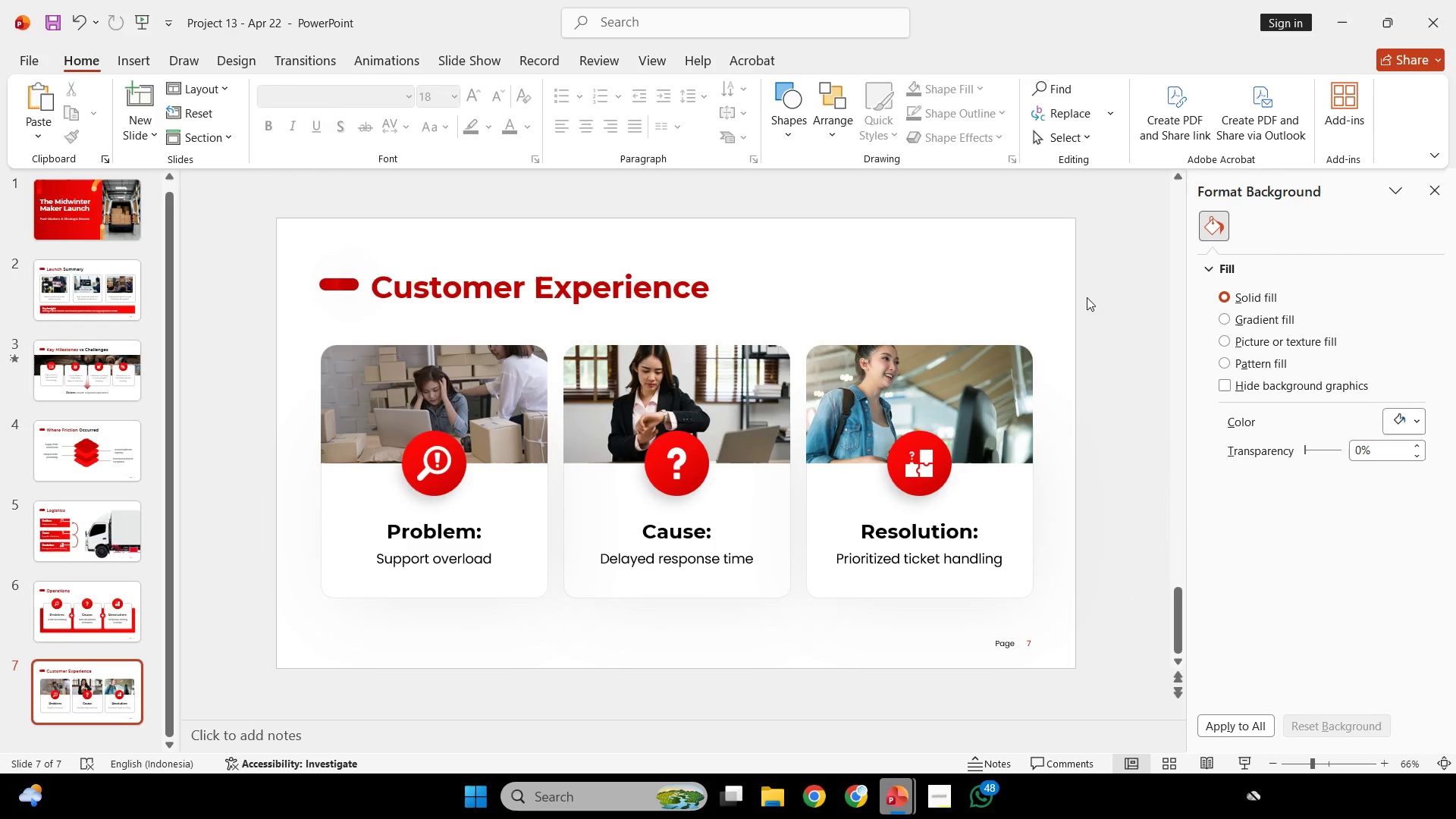 
left_click_drag(start_coordinate=[1081, 507], to_coordinate=[273, 566])
 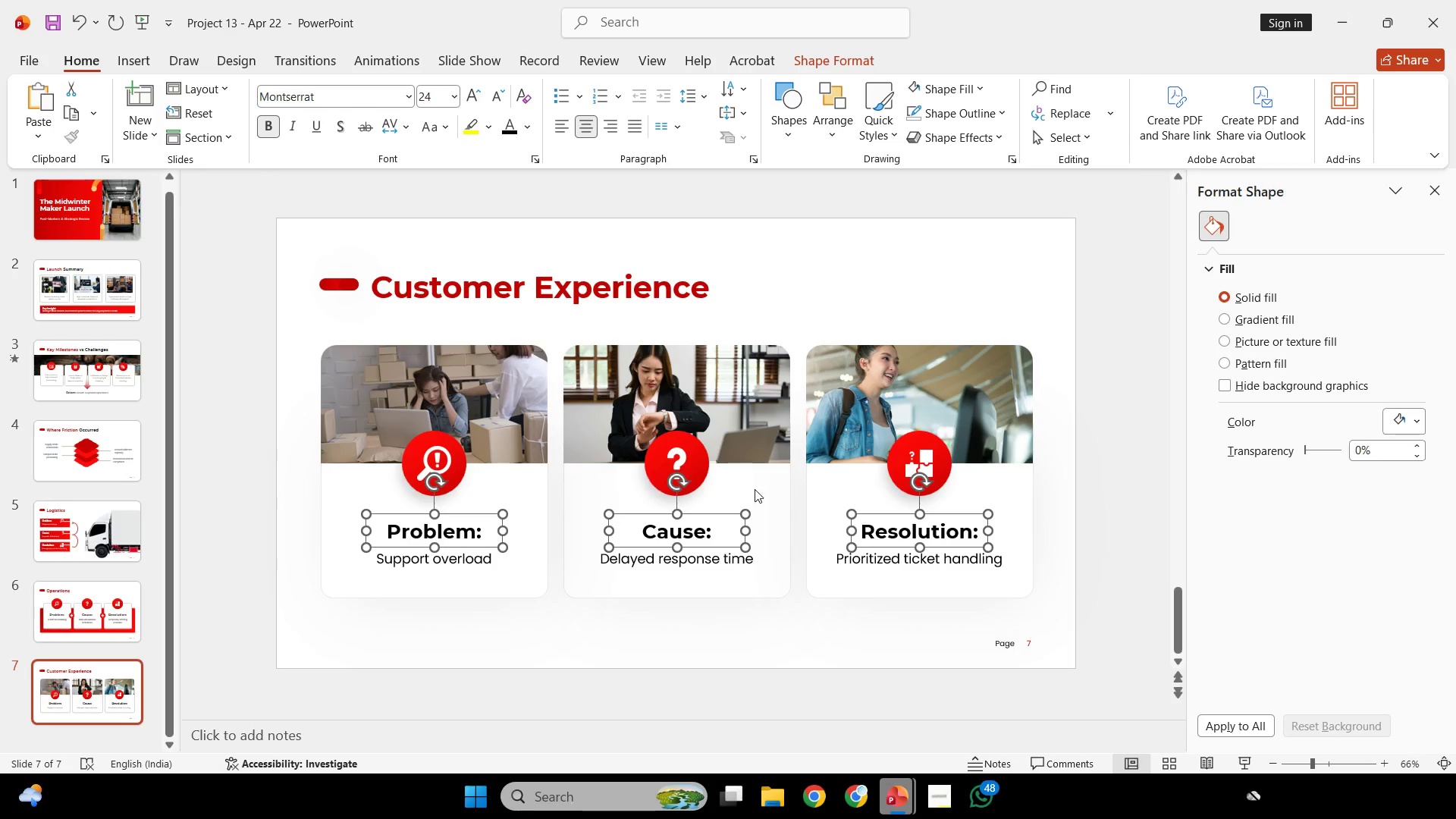 
hold_key(key=ShiftLeft, duration=2.62)
left_click_drag(start_coordinate=[696, 533], to_coordinate=[695, 527])
 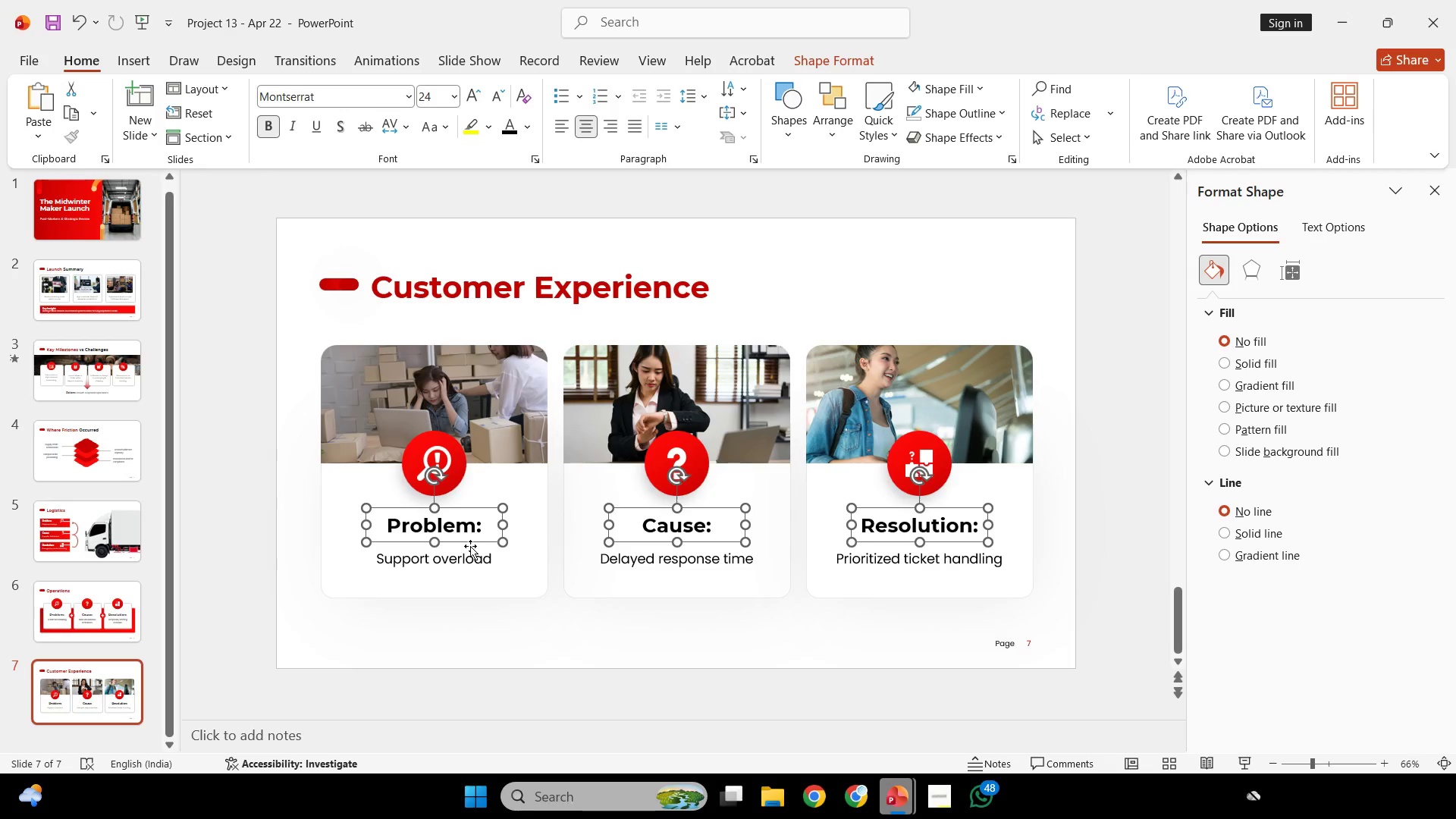 
hold_key(key=ShiftLeft, duration=2.47)
left_click([461, 553])
 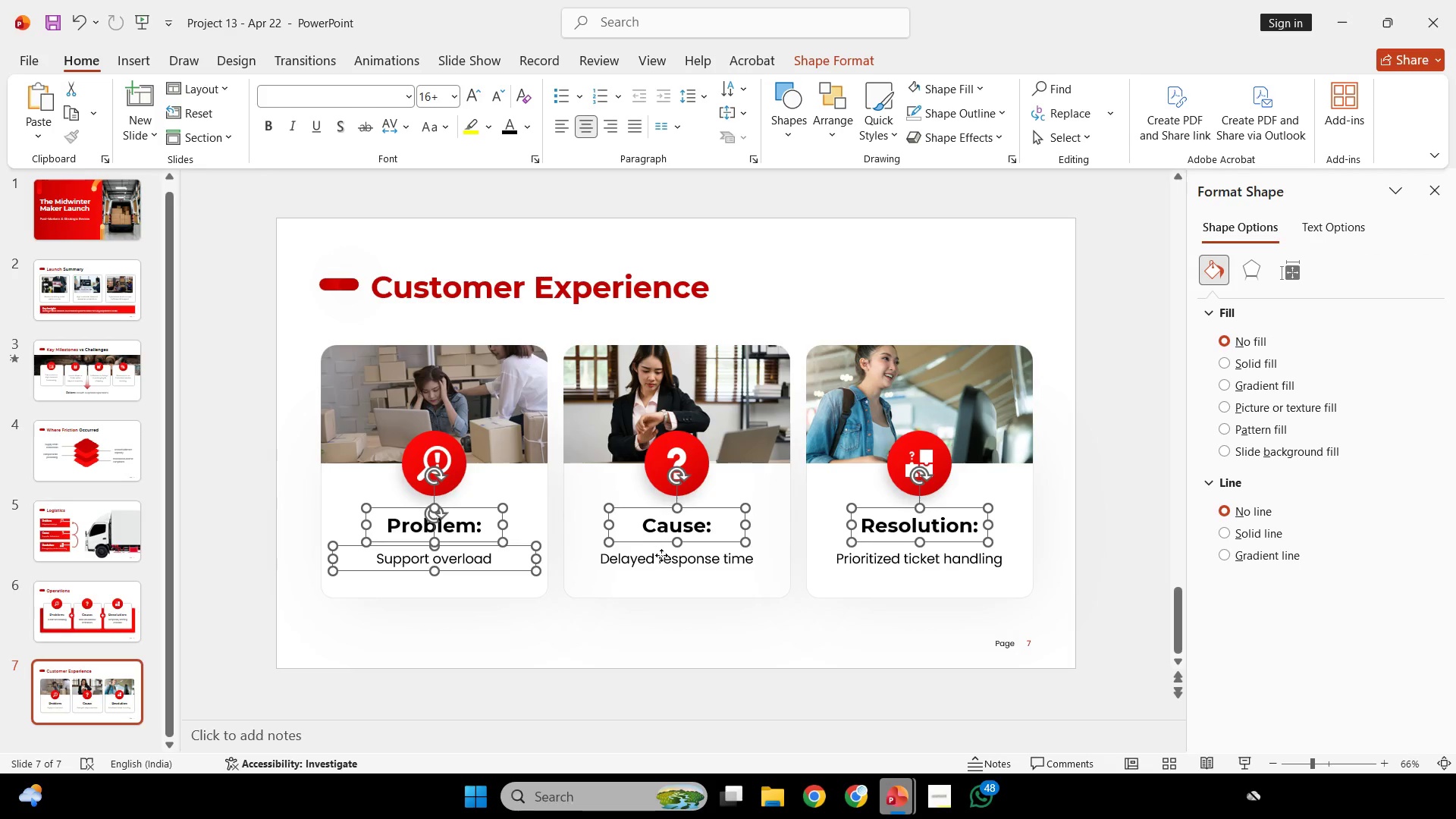 
left_click([661, 555])
 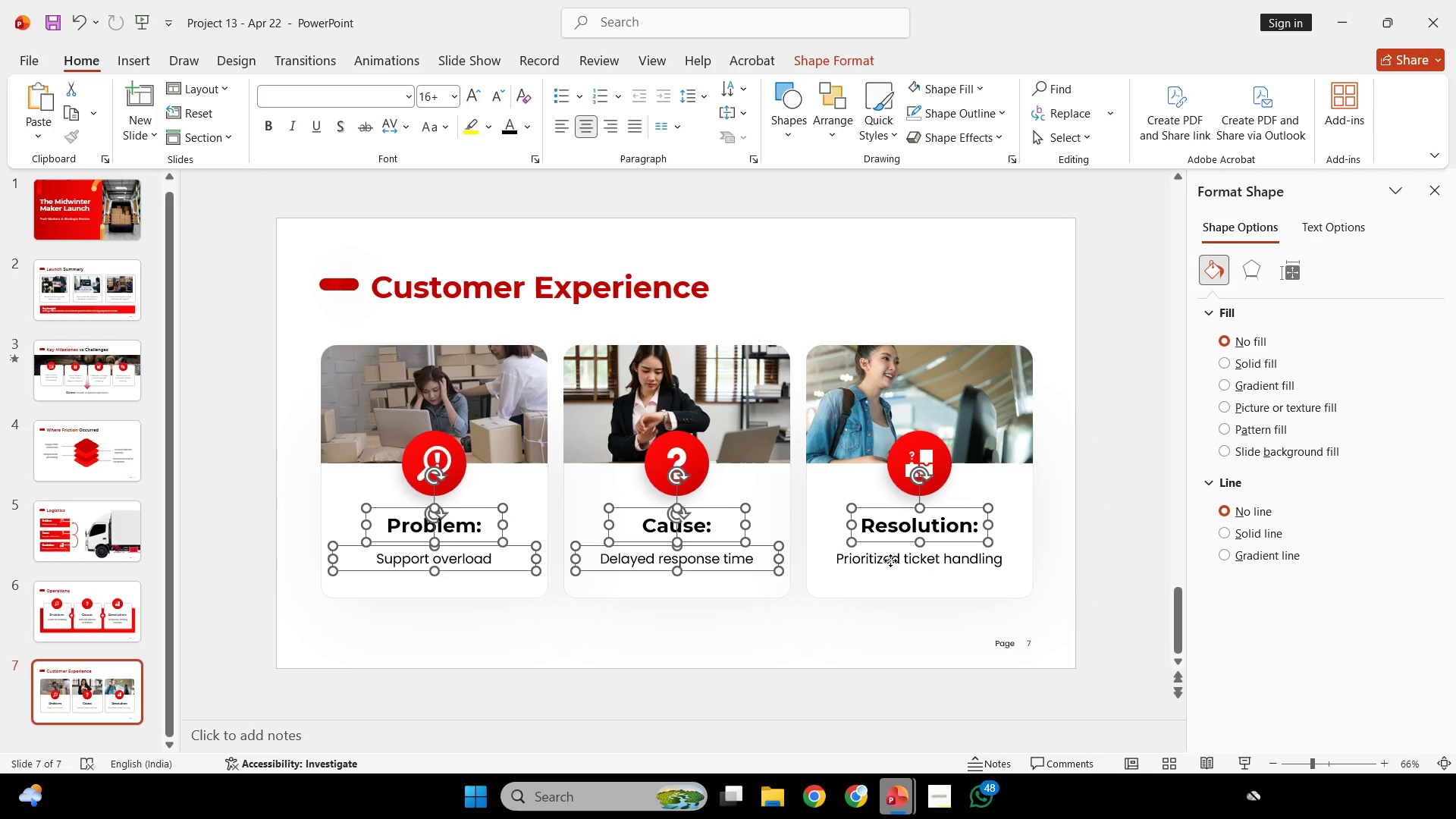 
left_click_drag(start_coordinate=[890, 560], to_coordinate=[889, 564])
 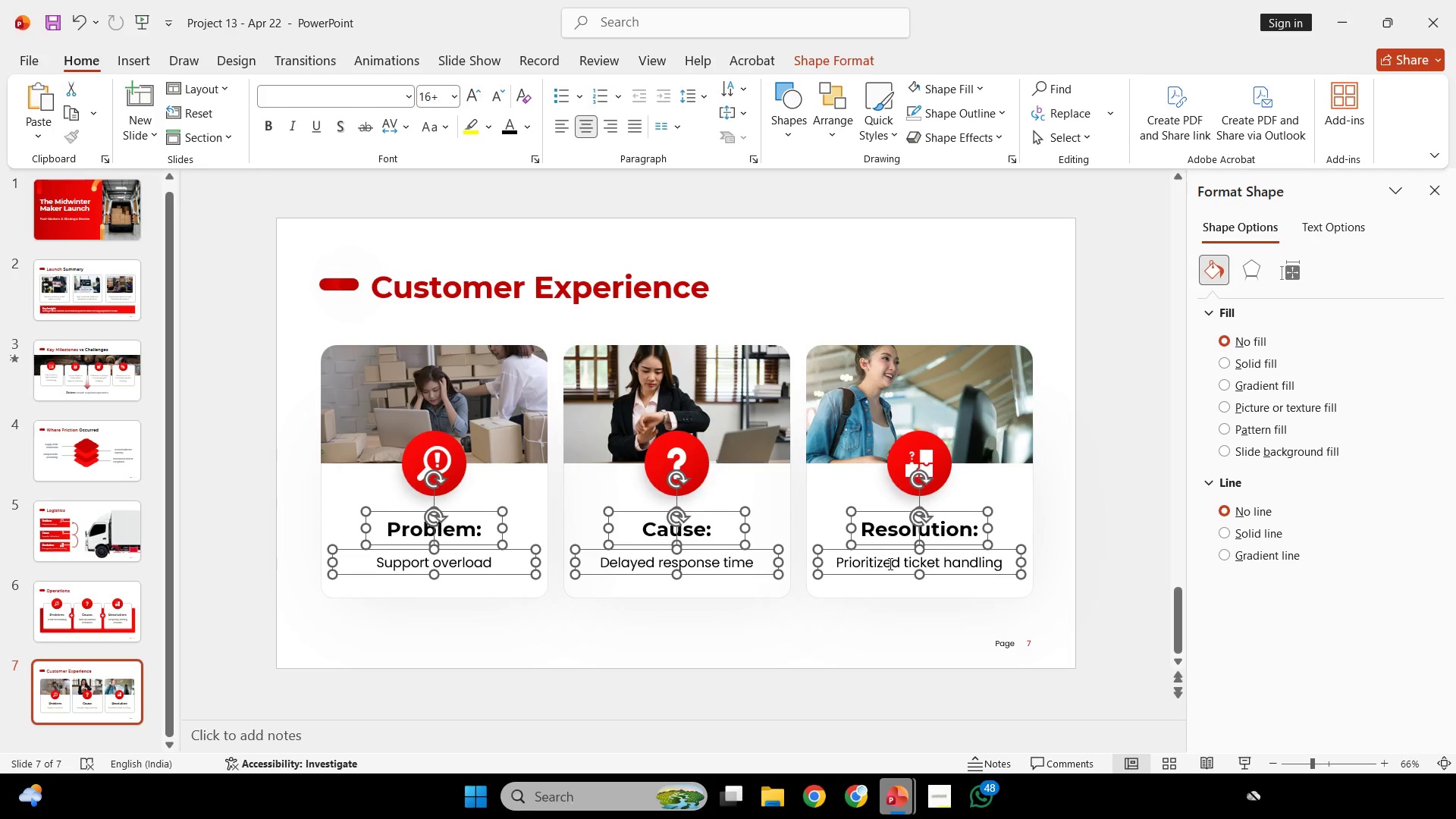 
key(Control+Z)
 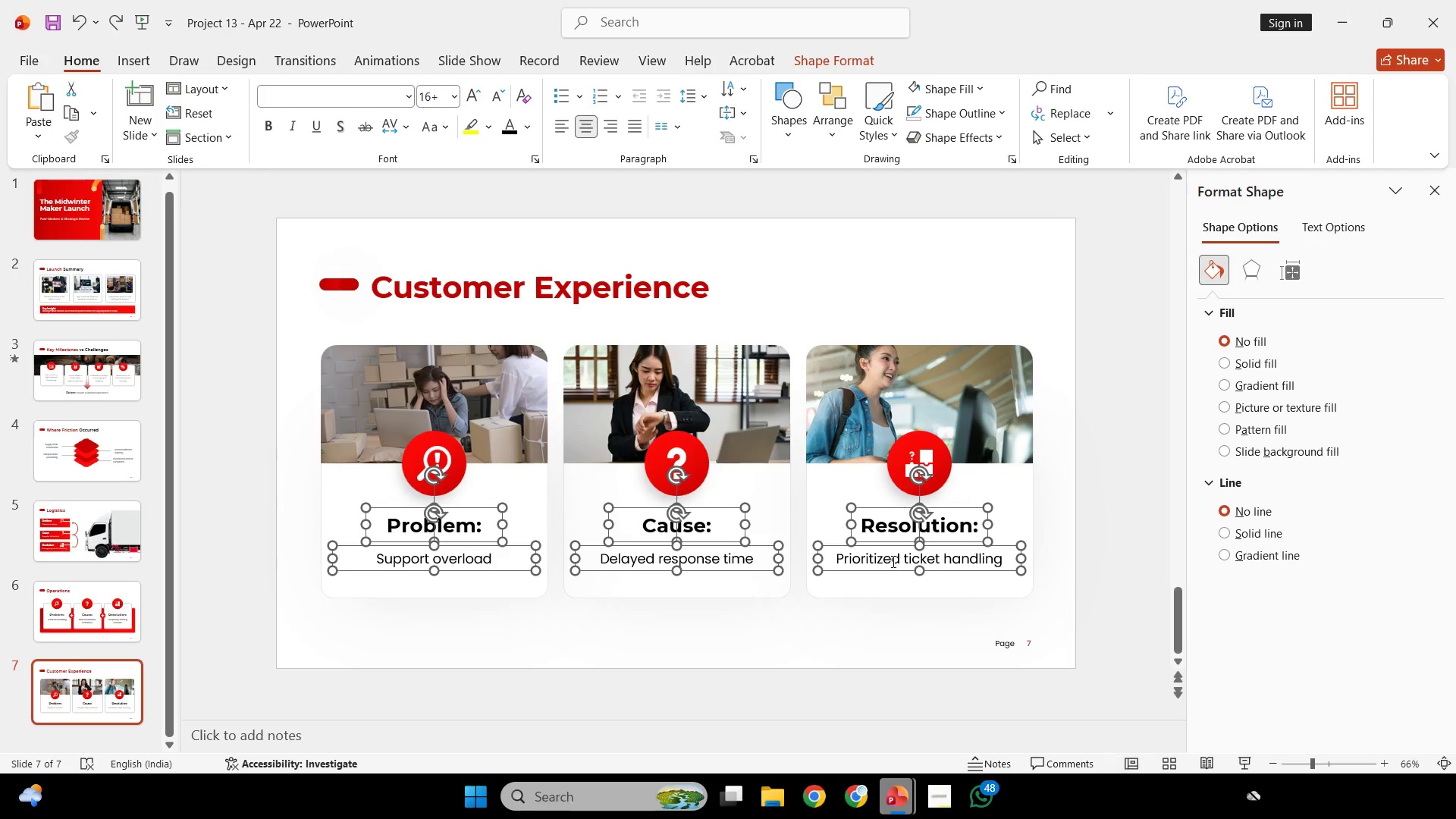 
hold_key(key=ShiftLeft, duration=1.49)
left_click_drag(start_coordinate=[892, 563], to_coordinate=[888, 573])
 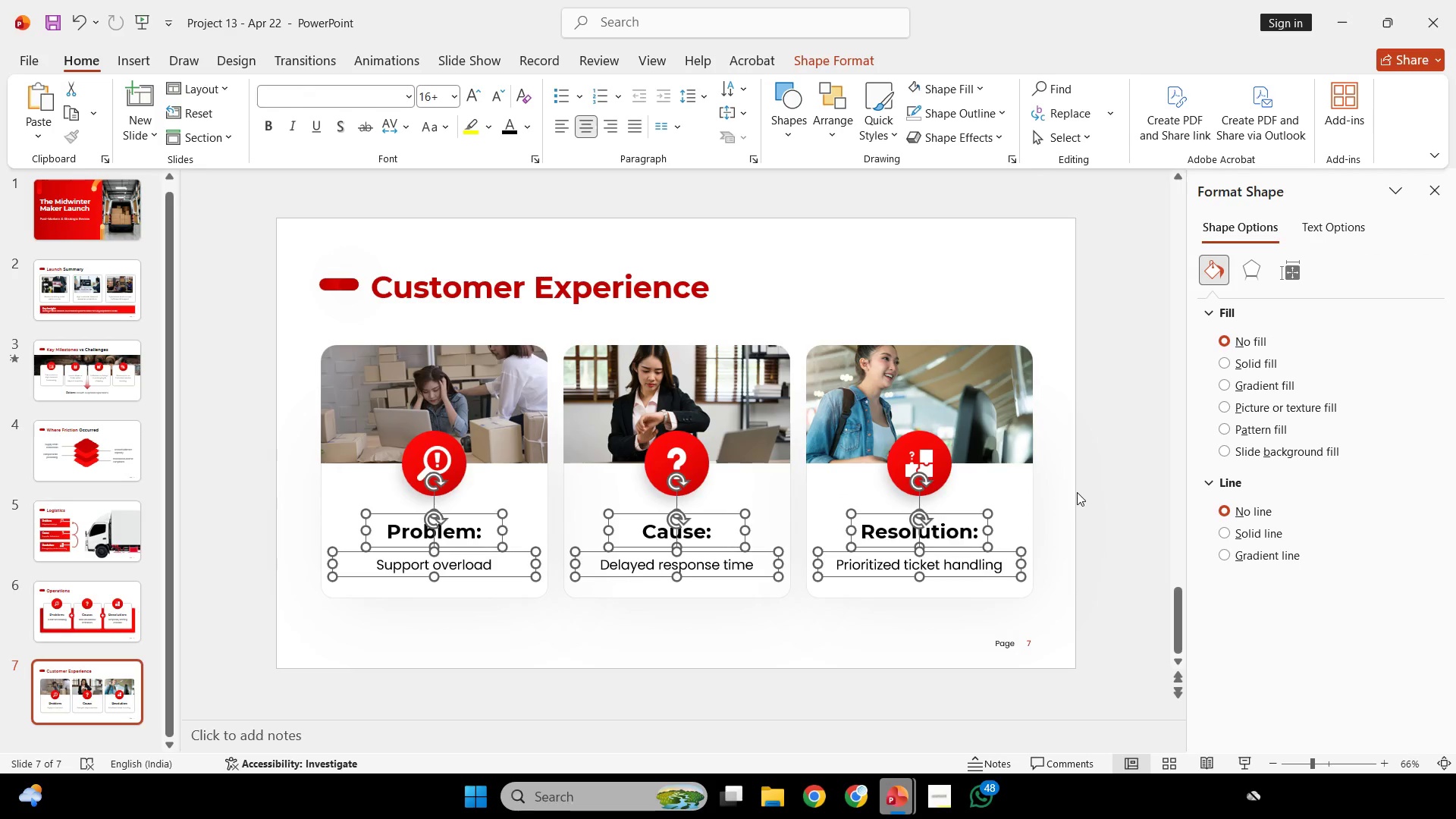 
left_click([1077, 492])
 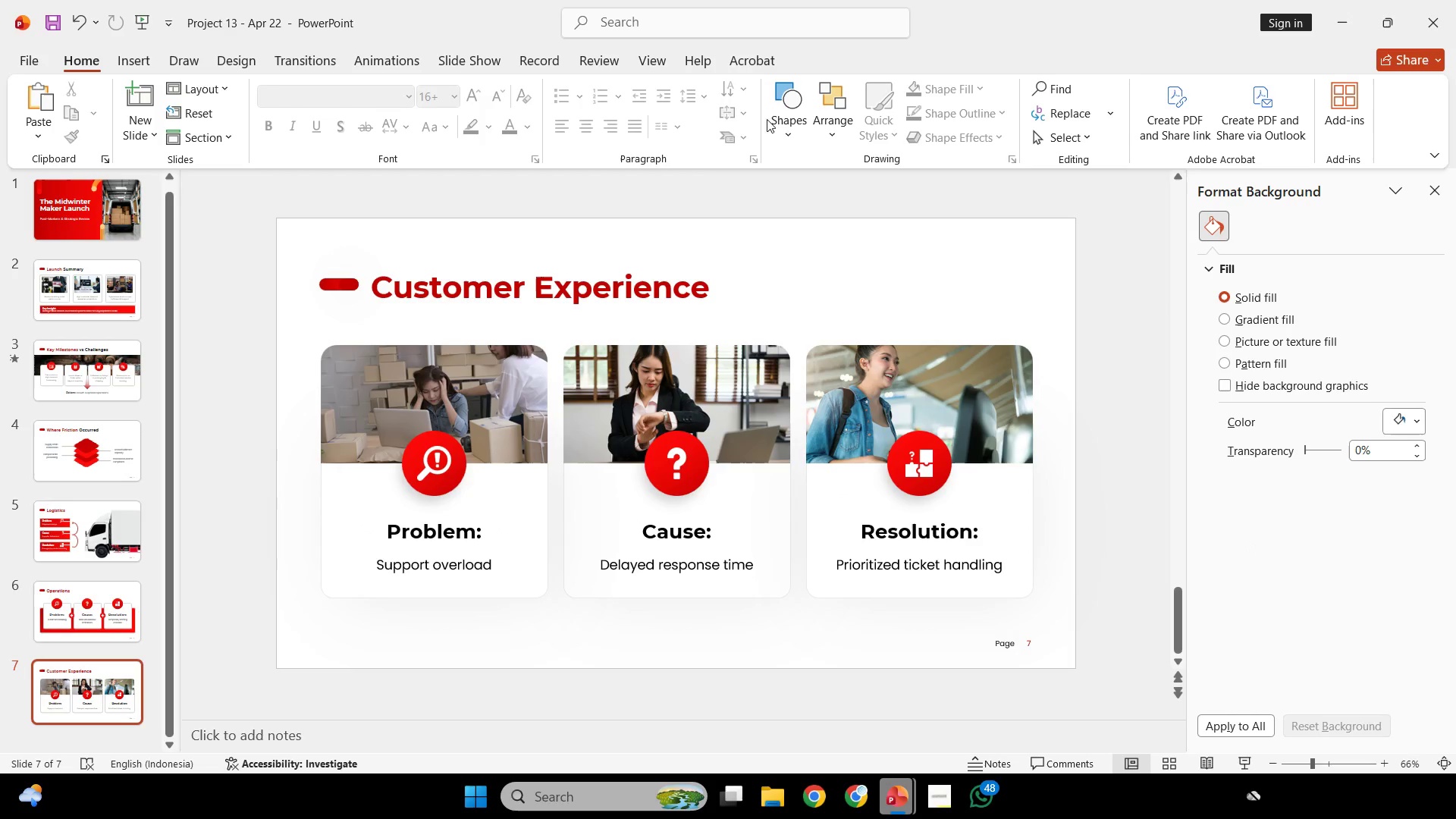 
left_click([783, 116])
 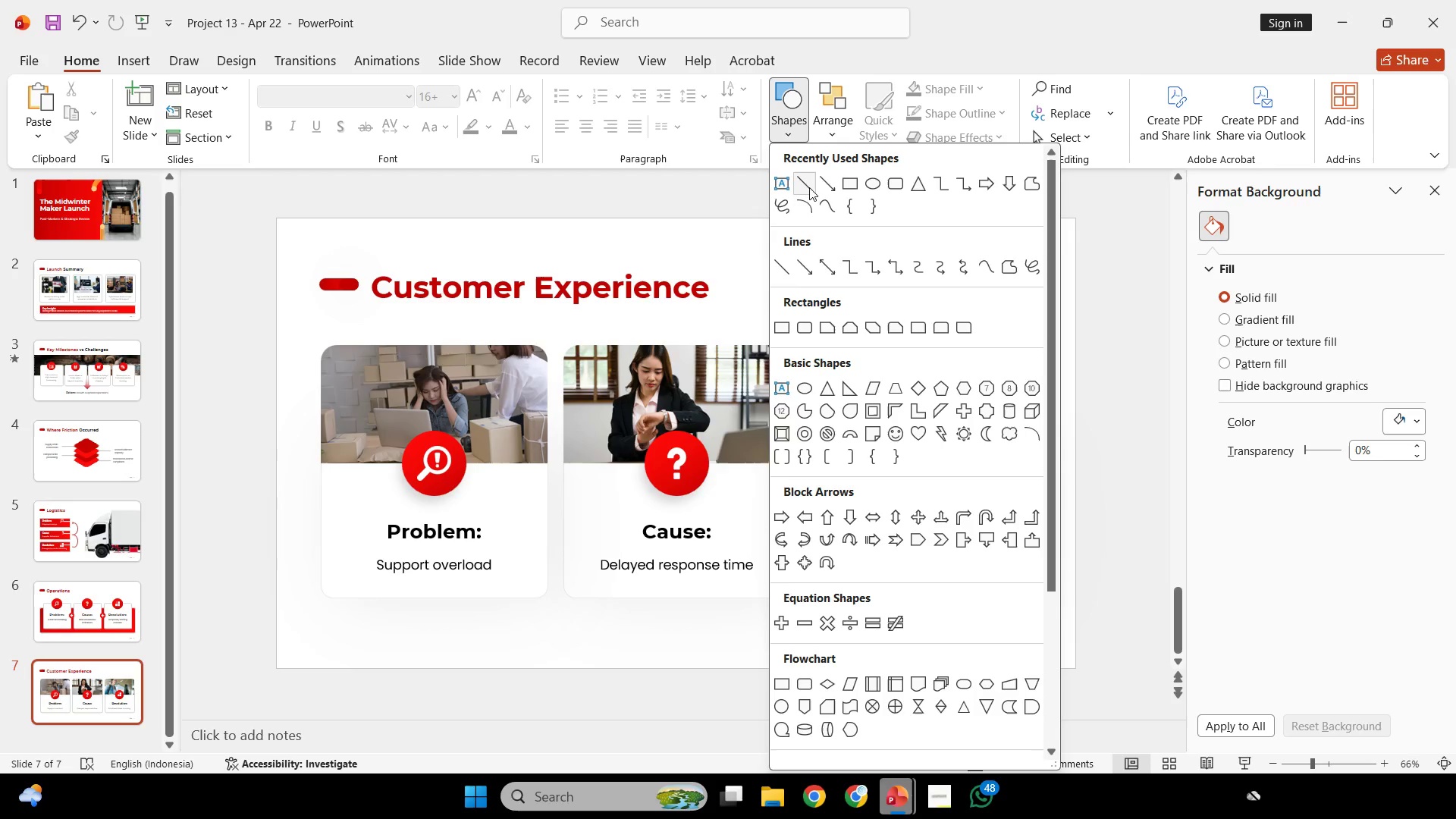 
left_click([806, 187])
 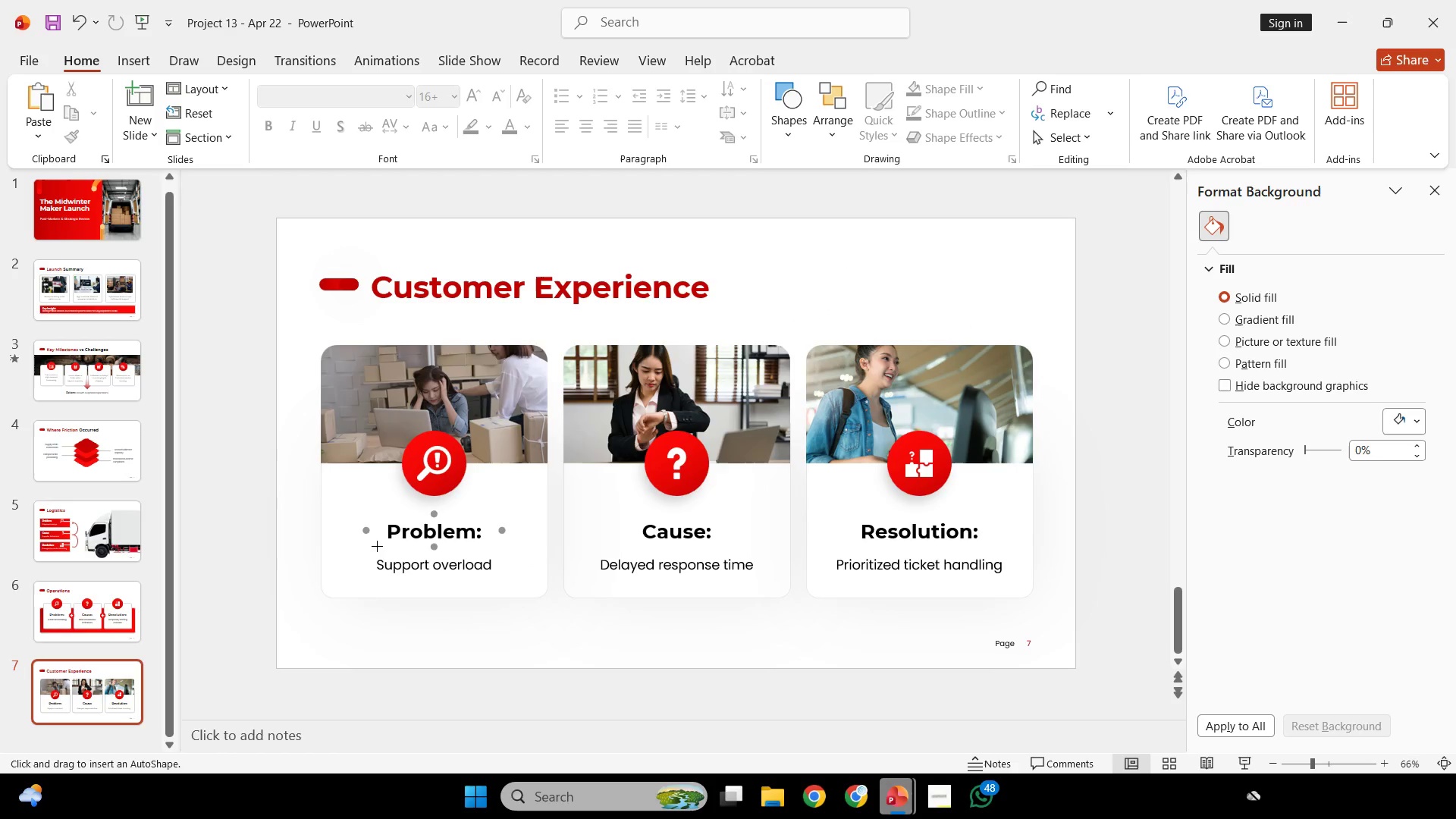 
hold_key(key=ShiftLeft, duration=2.73)
left_click_drag(start_coordinate=[377, 546], to_coordinate=[492, 548])
 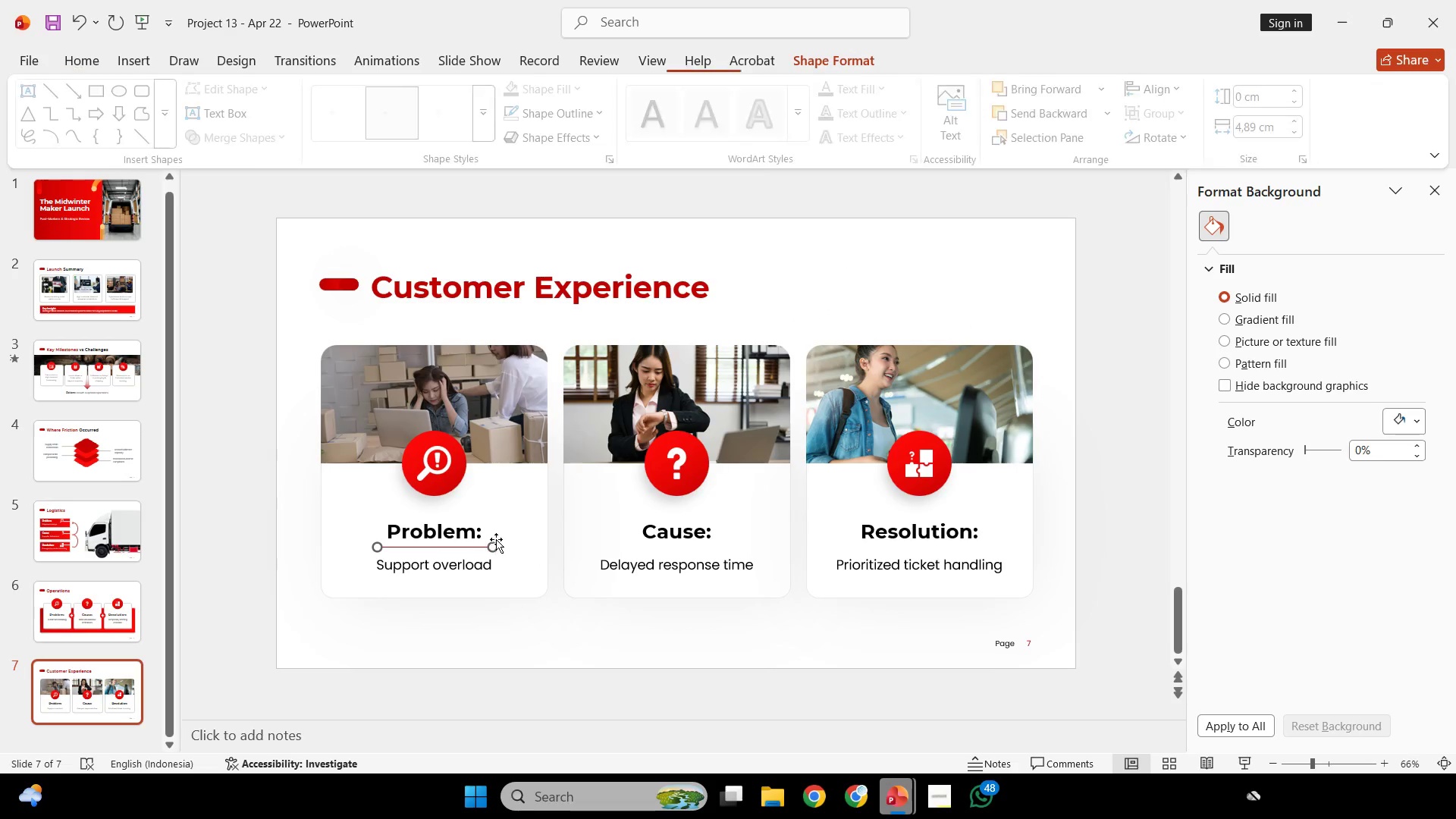 
hold_key(key=ControlLeft, duration=1.14)
scroll: coordinate [501, 535], scroll_direction: up, amount: 8.0
 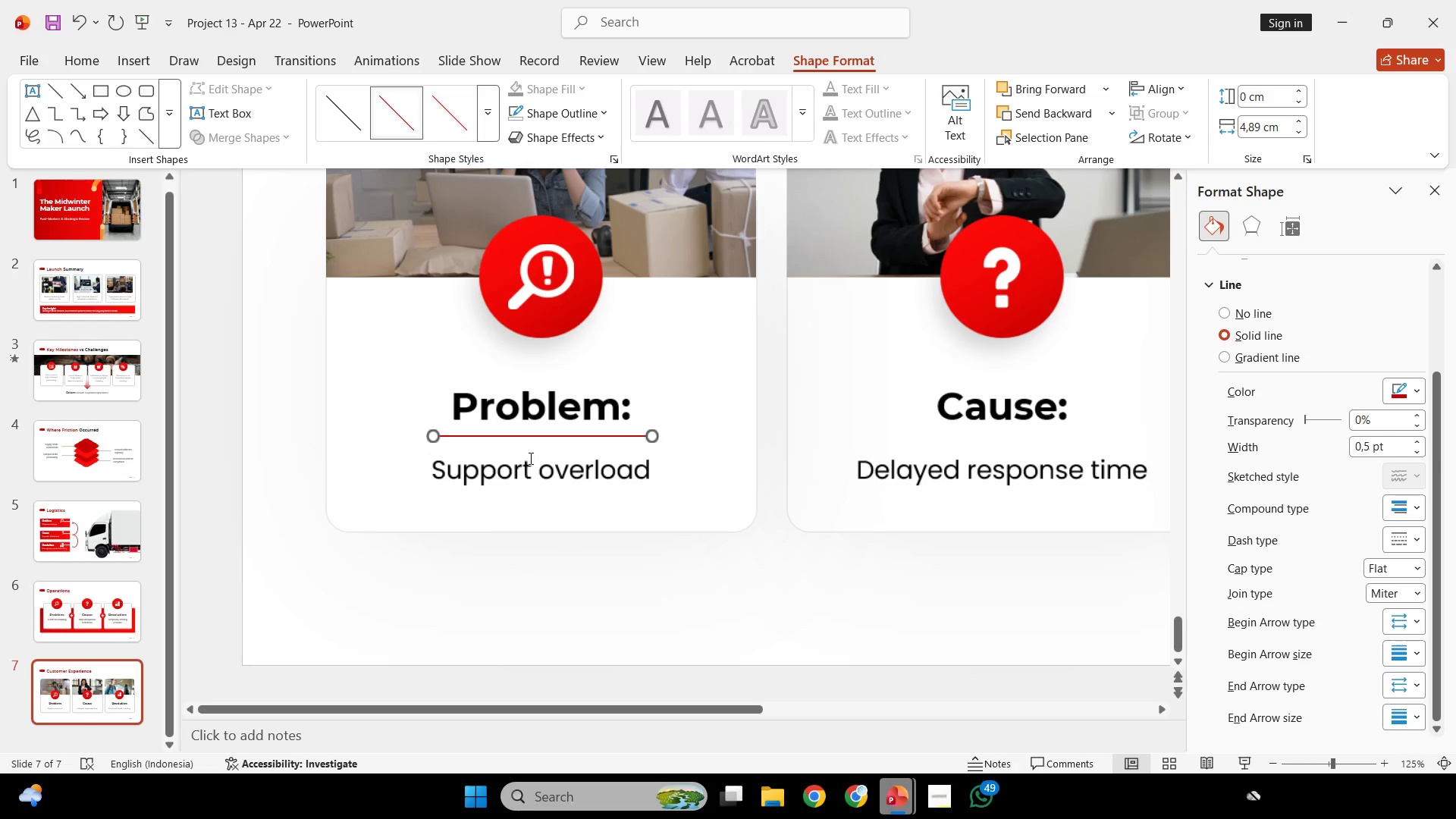 
hold_key(key=ShiftLeft, duration=2.22)
 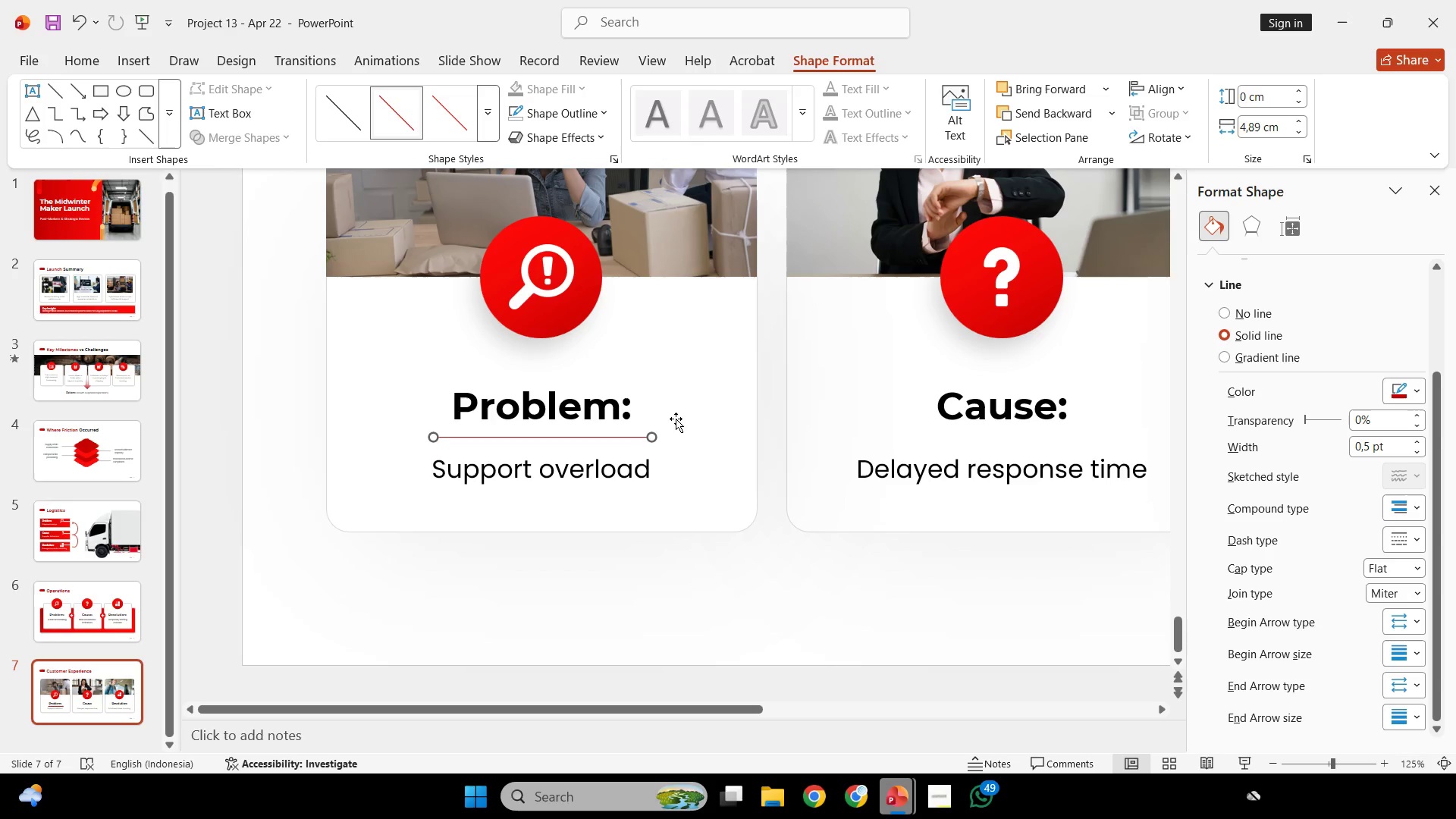 
key(ArrowDown)
 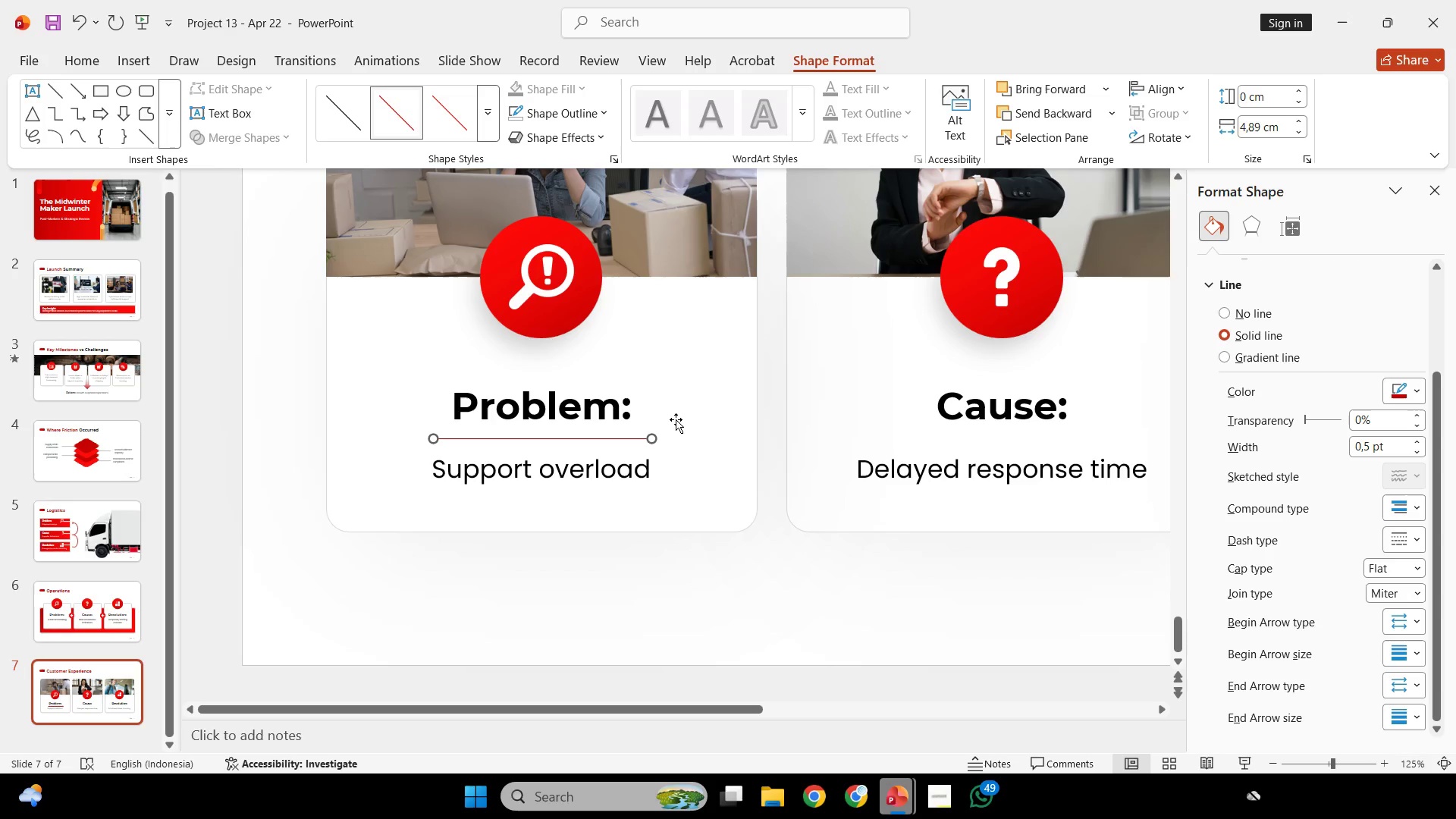 
key(ArrowDown)
 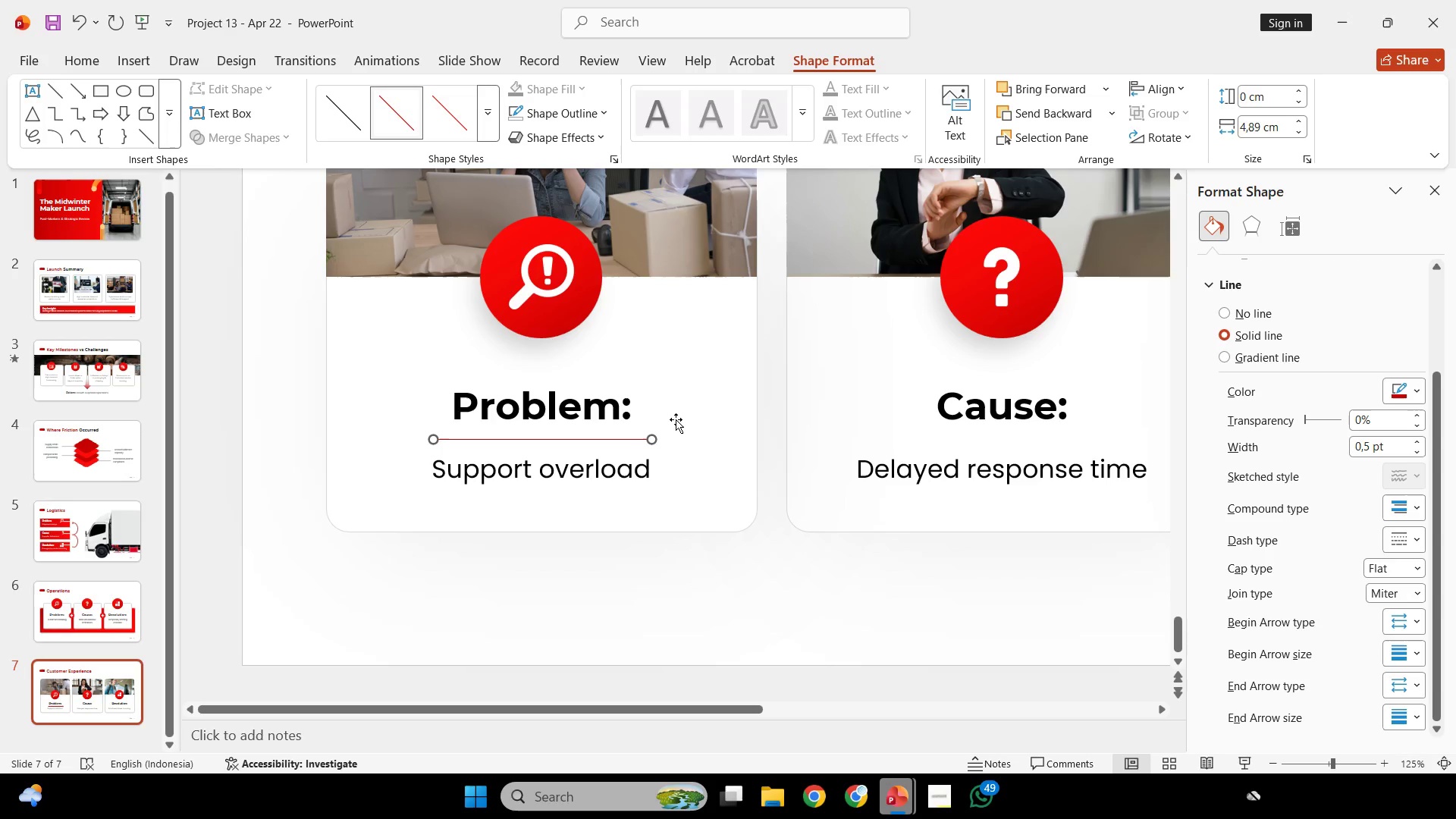 
key(ArrowDown)
 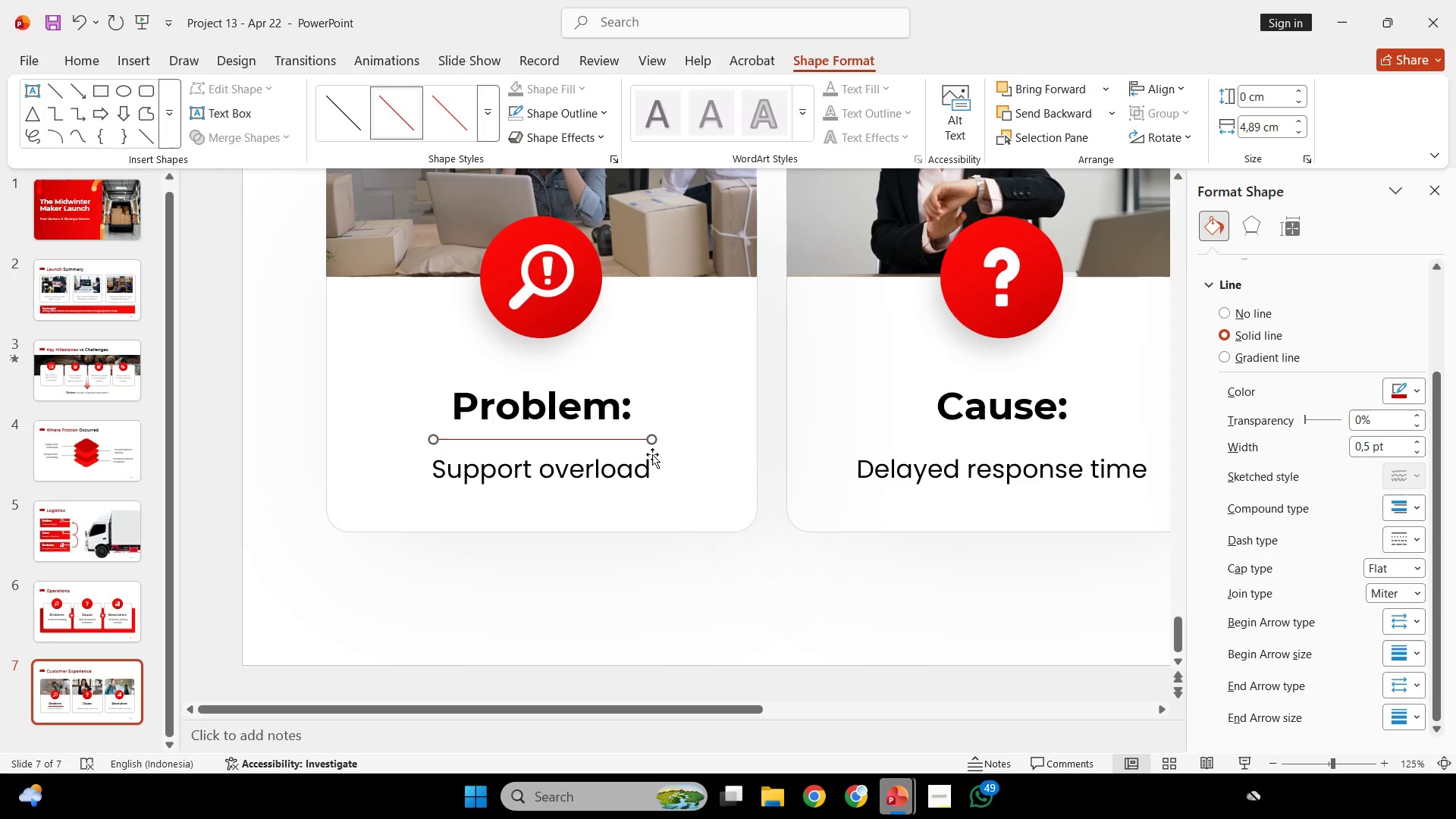 
hold_key(key=ShiftLeft, duration=0.62)
left_click([635, 465])
 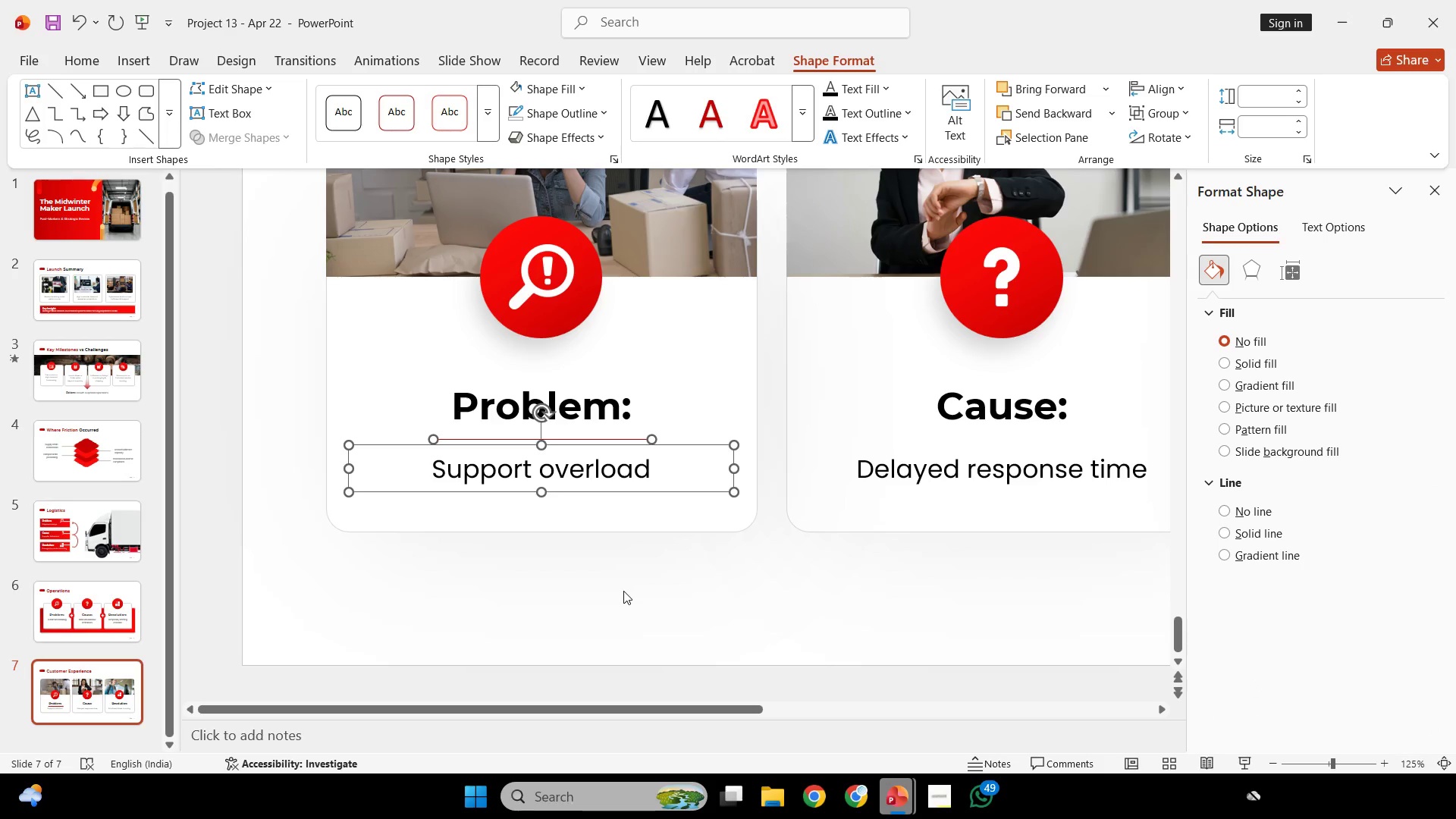 
left_click([623, 591])
 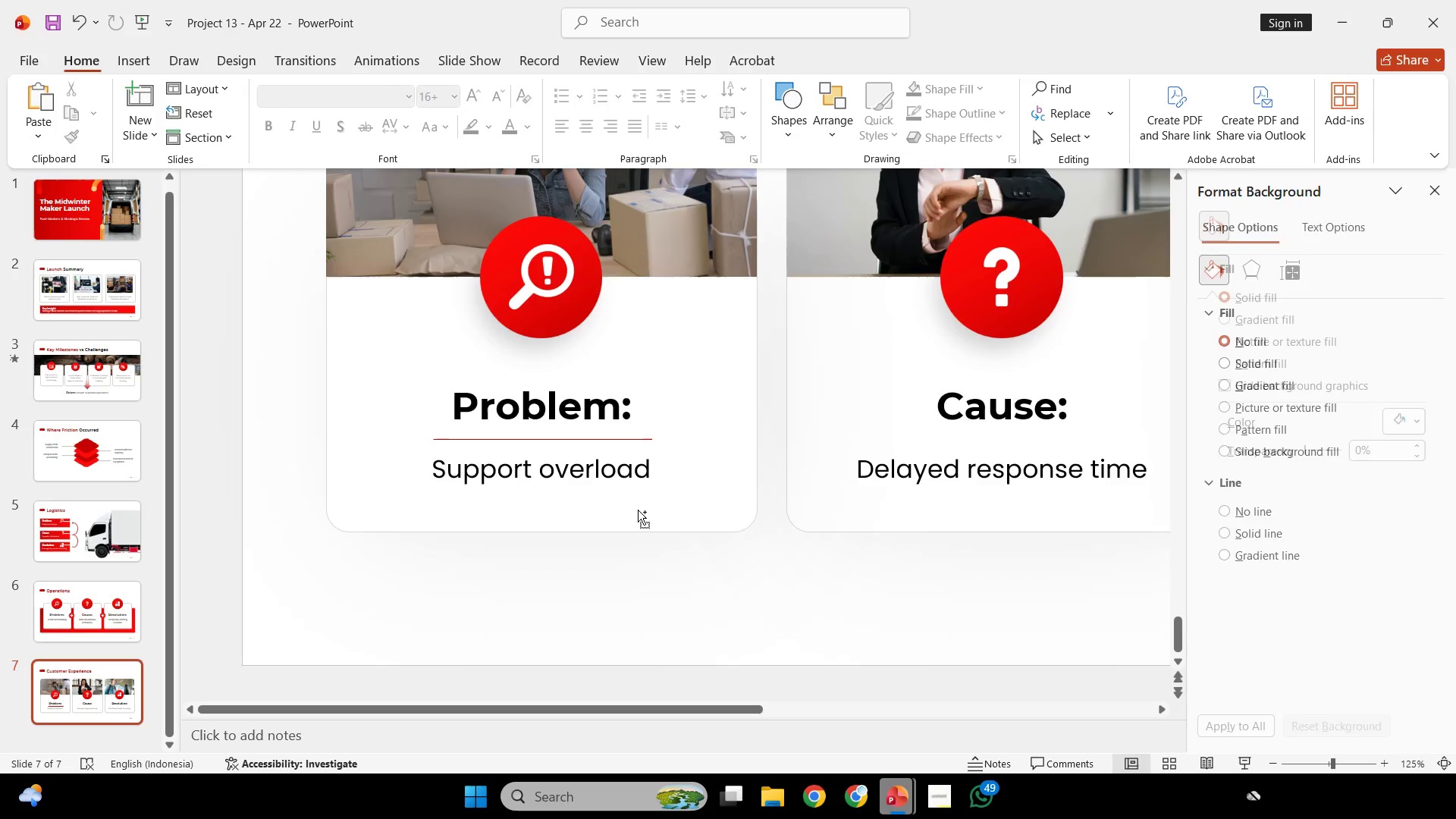 
hold_key(key=ControlLeft, duration=0.73)
scroll: coordinate [638, 507], scroll_direction: down, amount: 2.0
 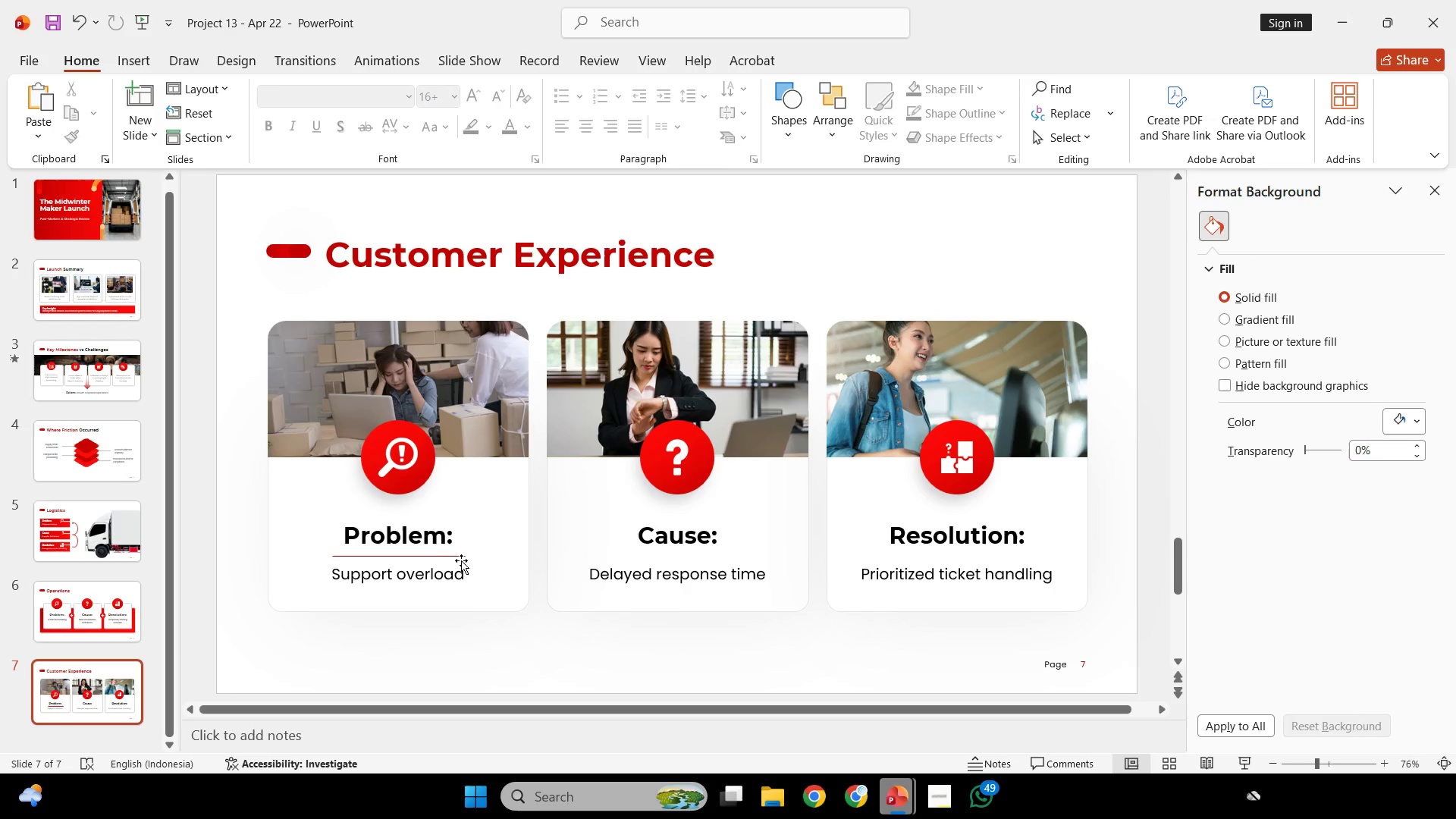 
left_click([457, 555])
 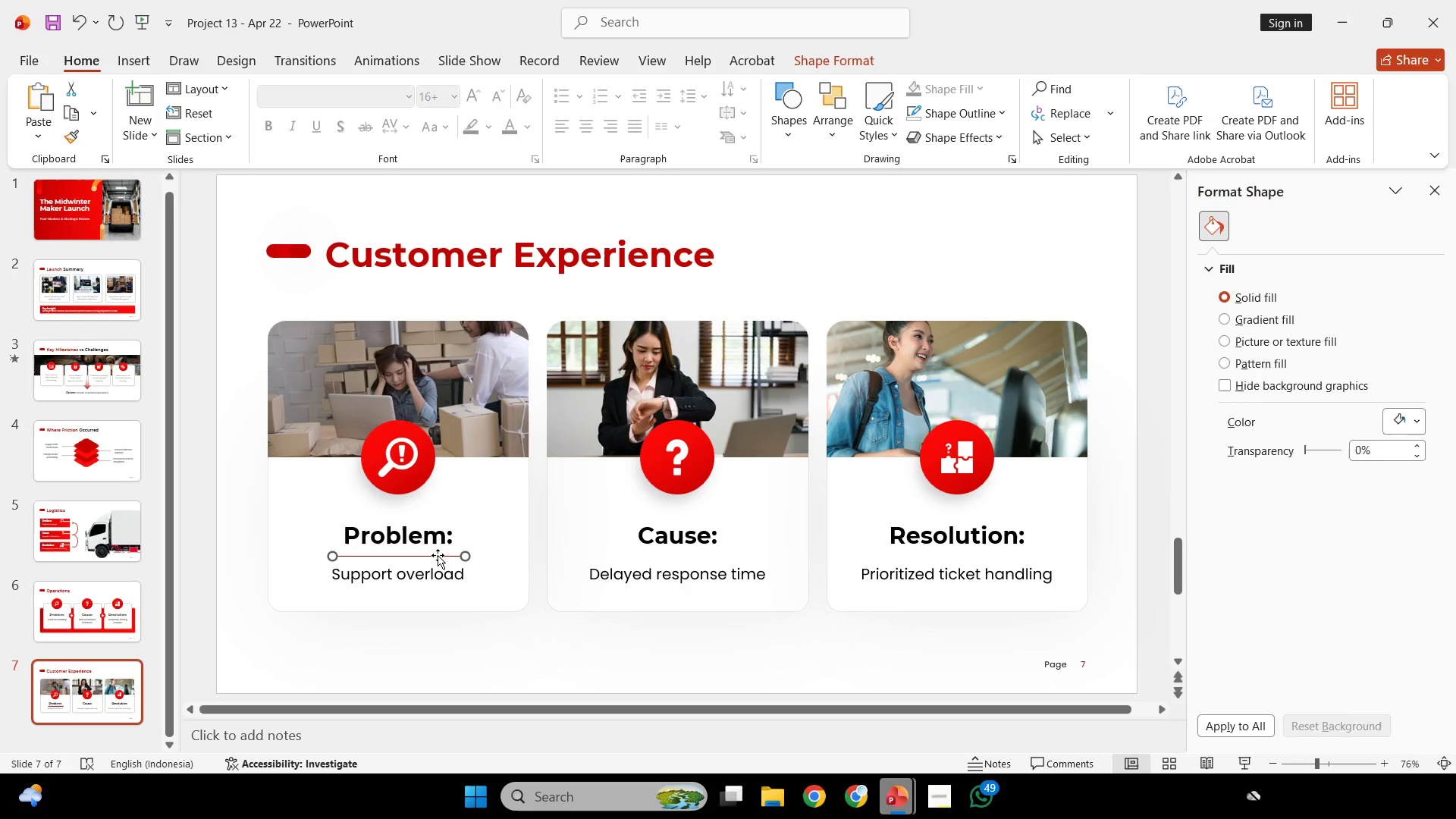 
hold_key(key=ShiftLeft, duration=3.52)
hold_key(key=ControlLeft, duration=2.92)
left_click_drag(start_coordinate=[431, 554], to_coordinate=[706, 563])
 